 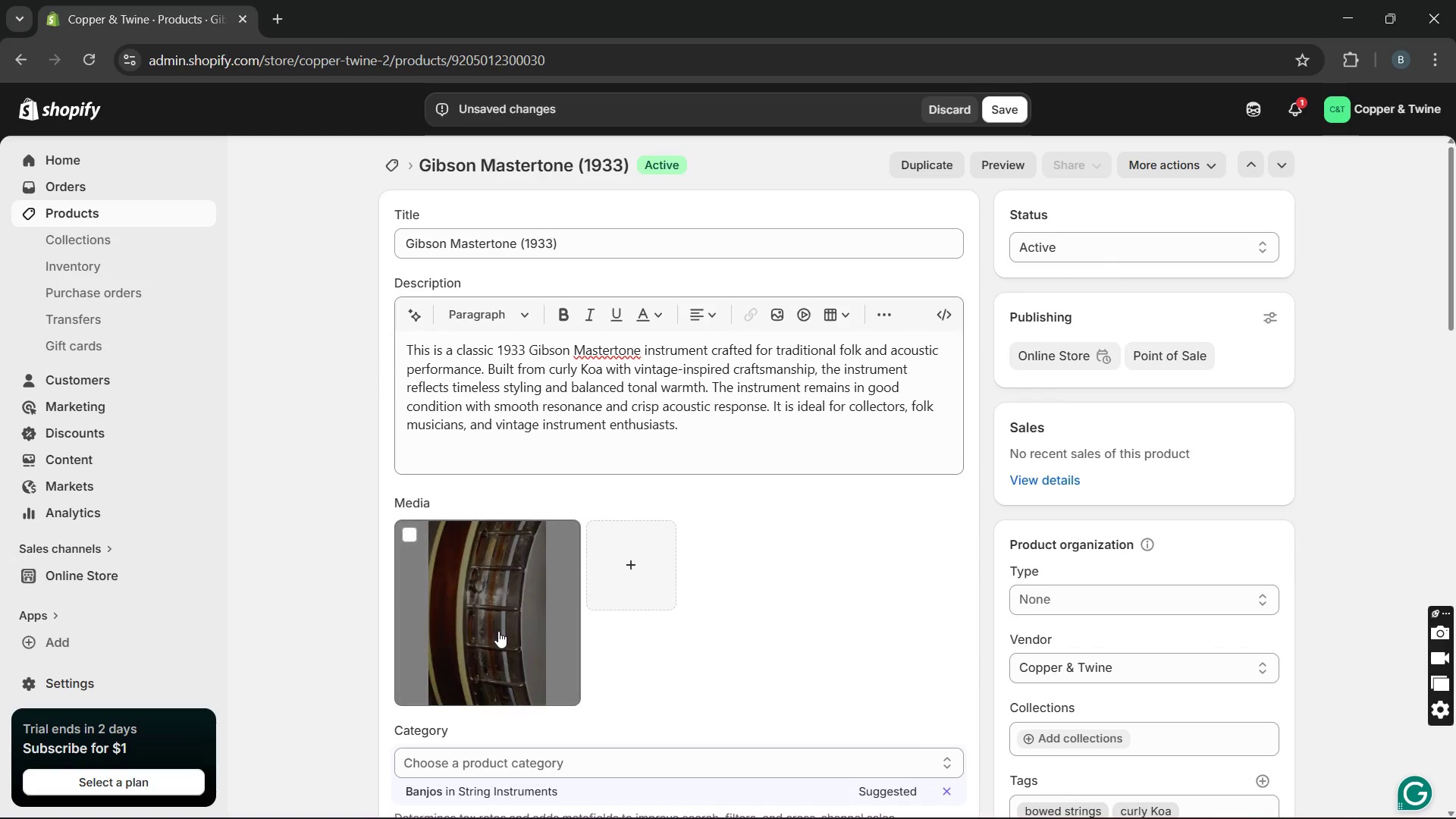 
left_click([498, 631])
 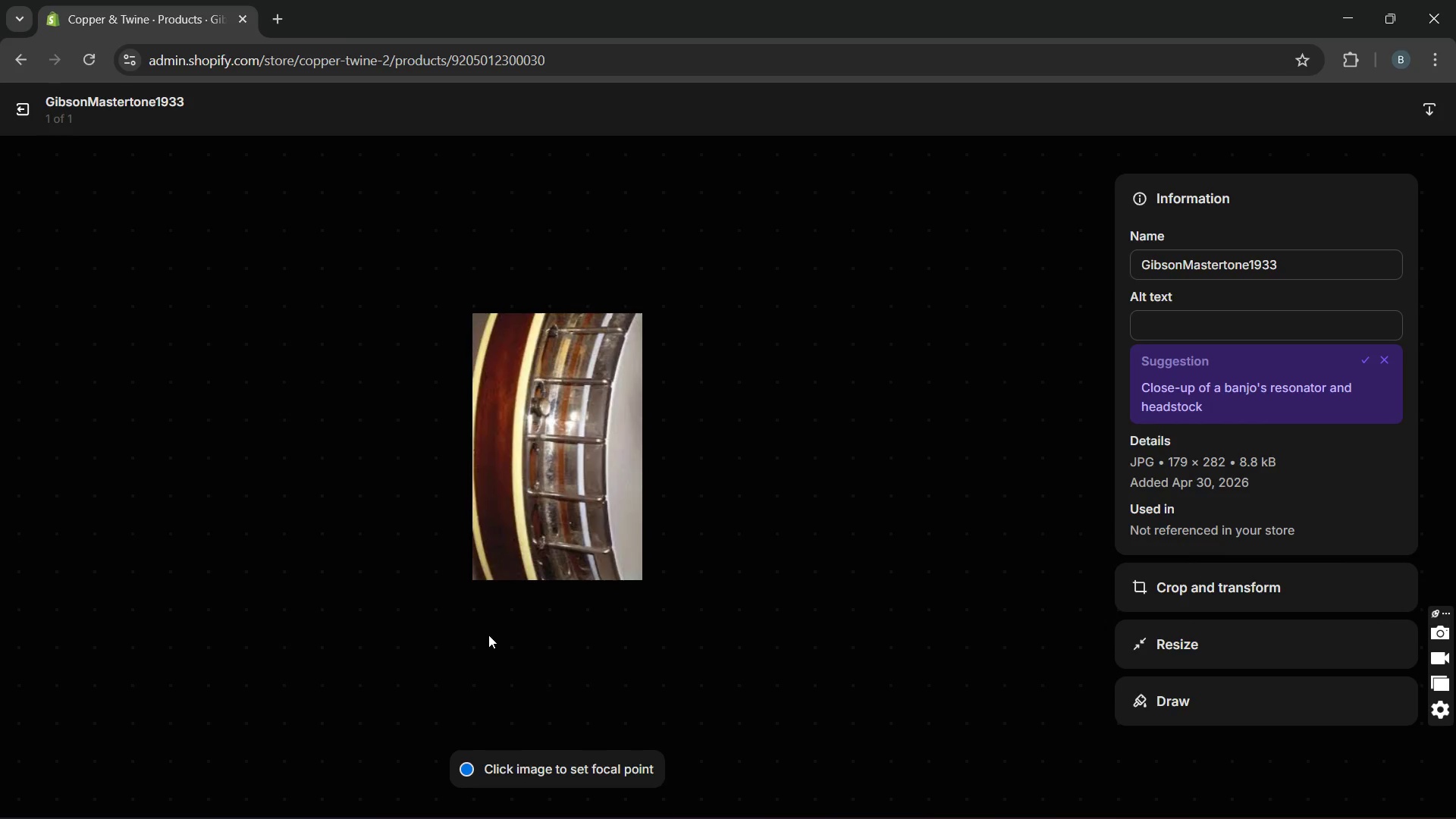 
wait(8.16)
 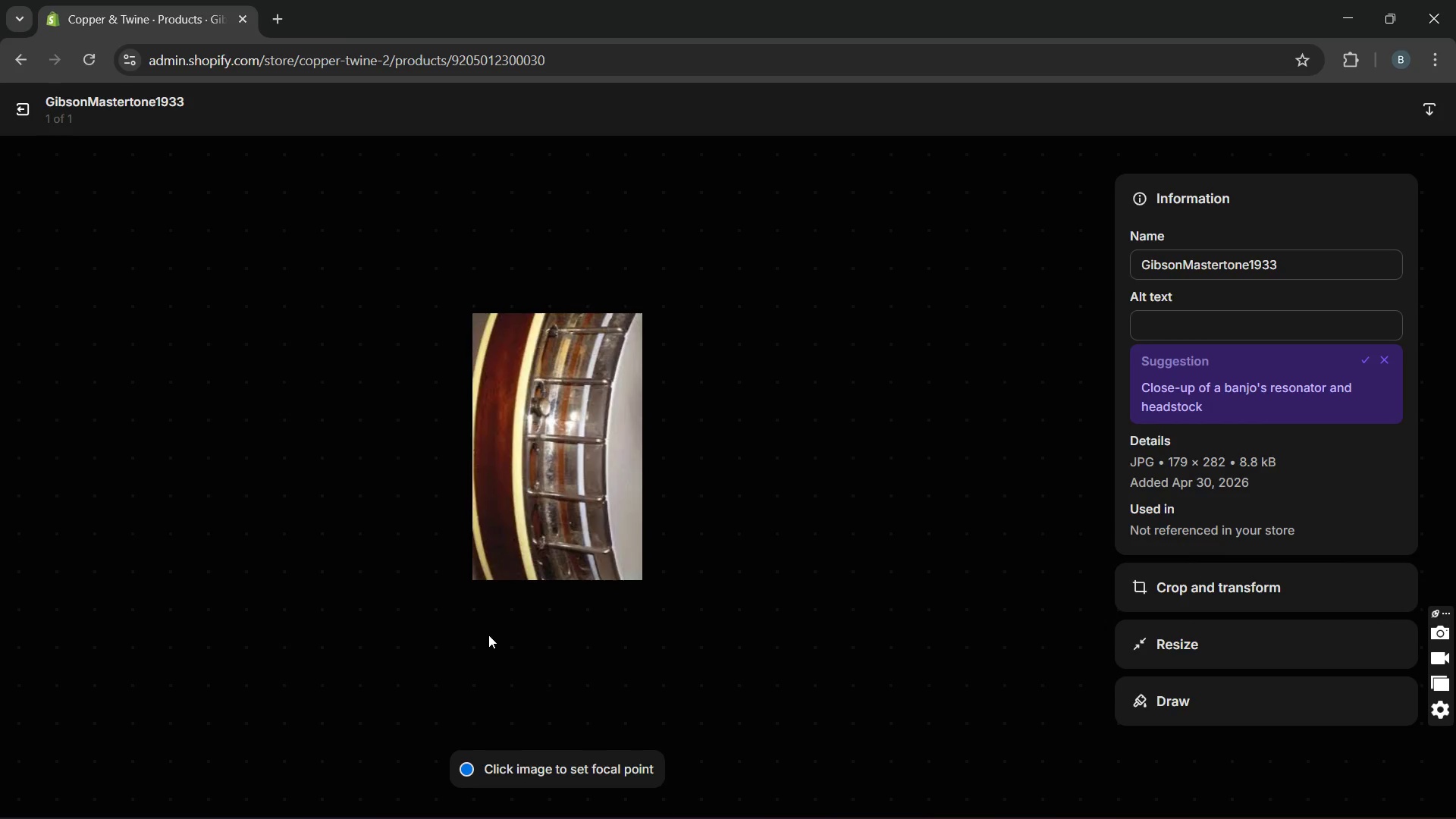 
left_click([1181, 331])
 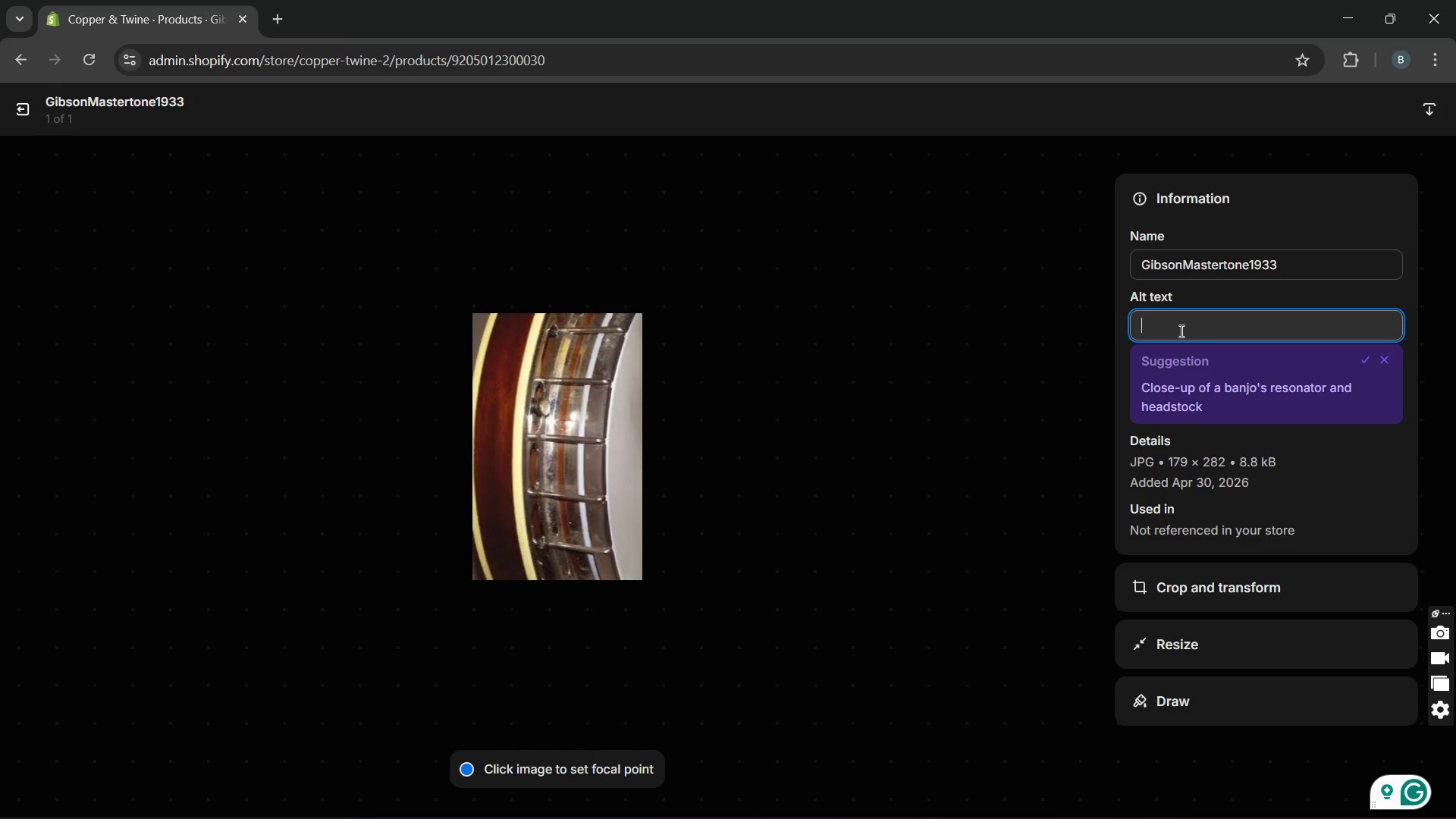 
wait(6.09)
 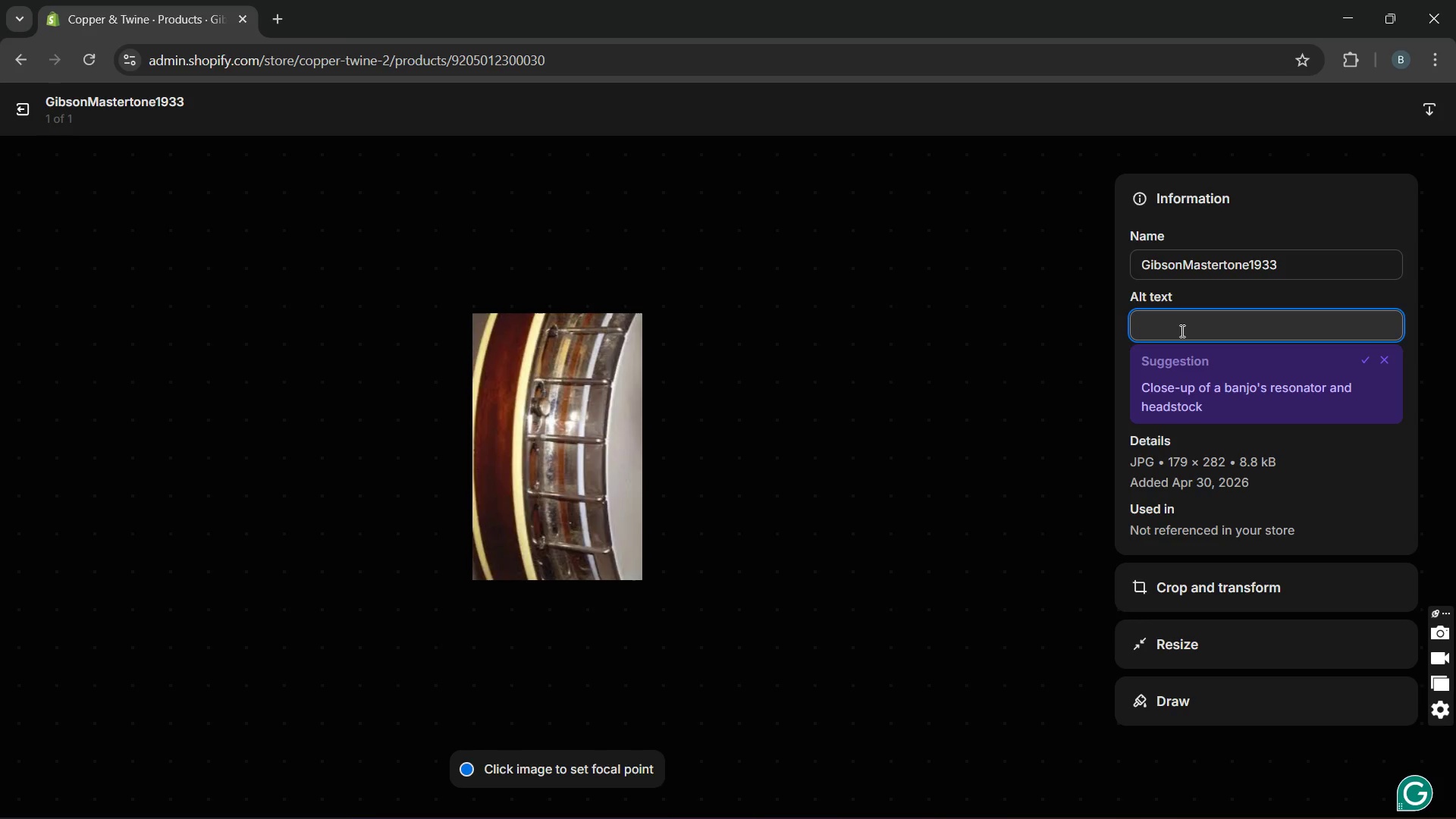 
type(1933 )
 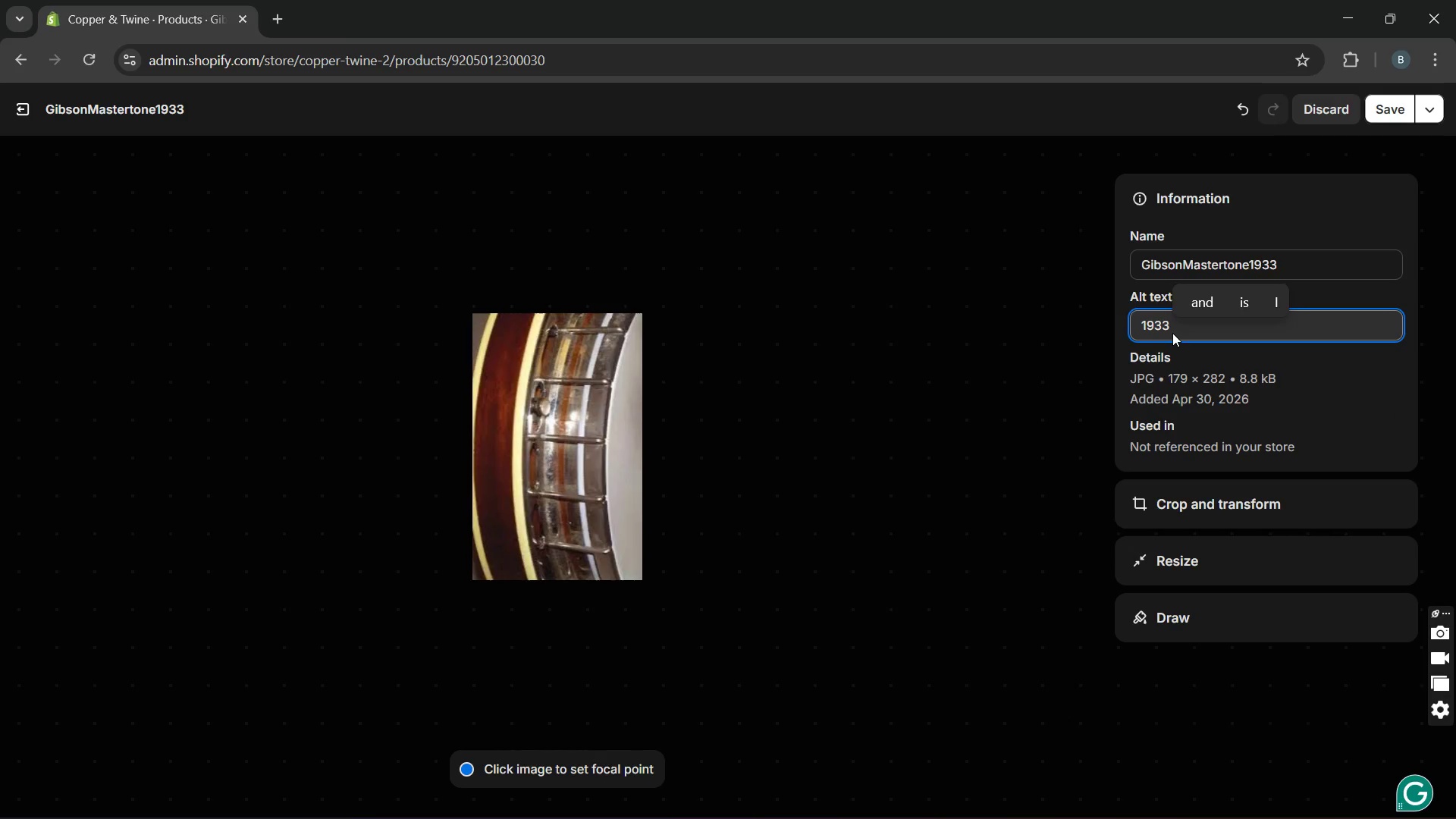 
wait(5.19)
 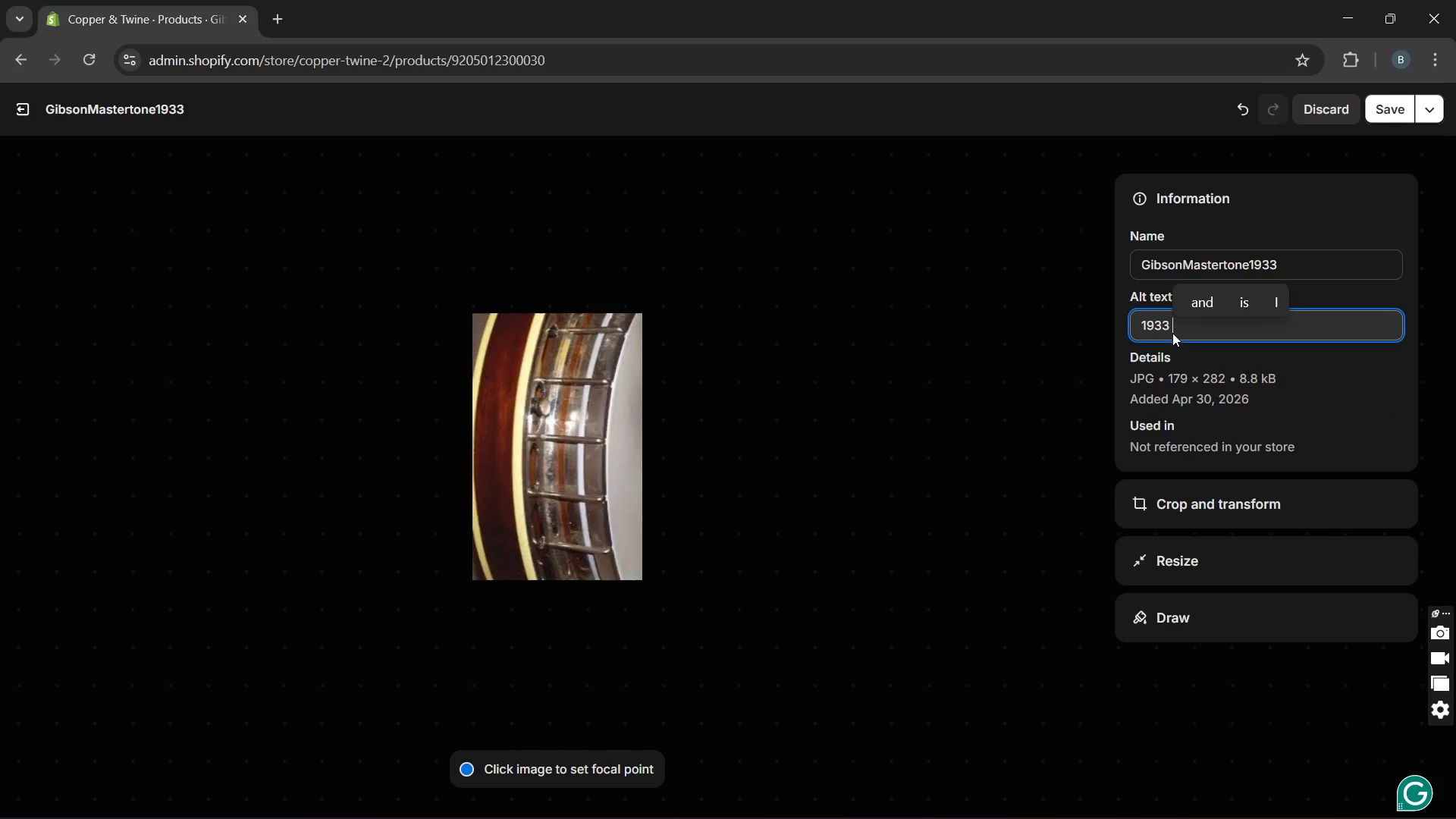 
type(gibon )
 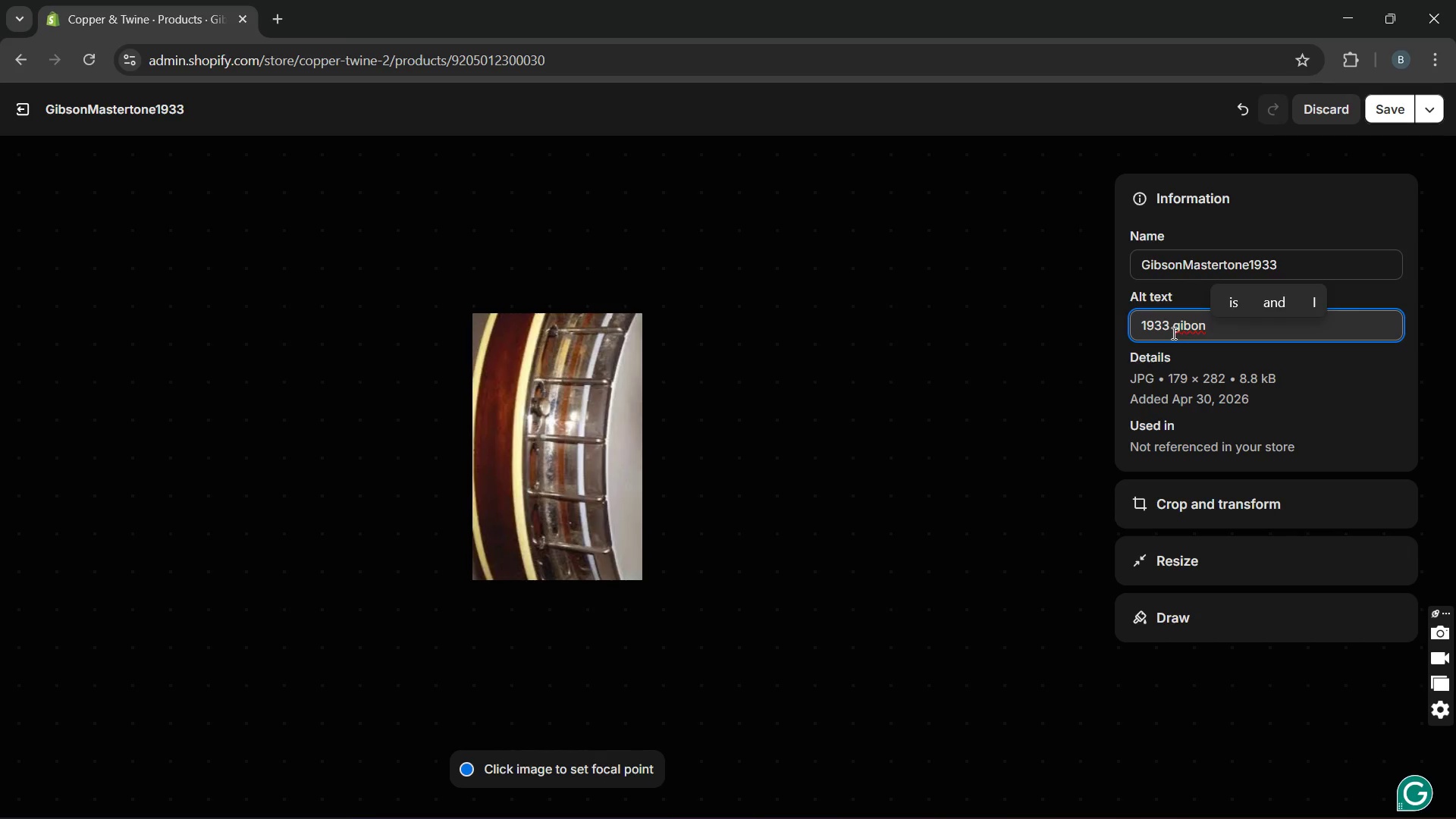 
wait(5.17)
 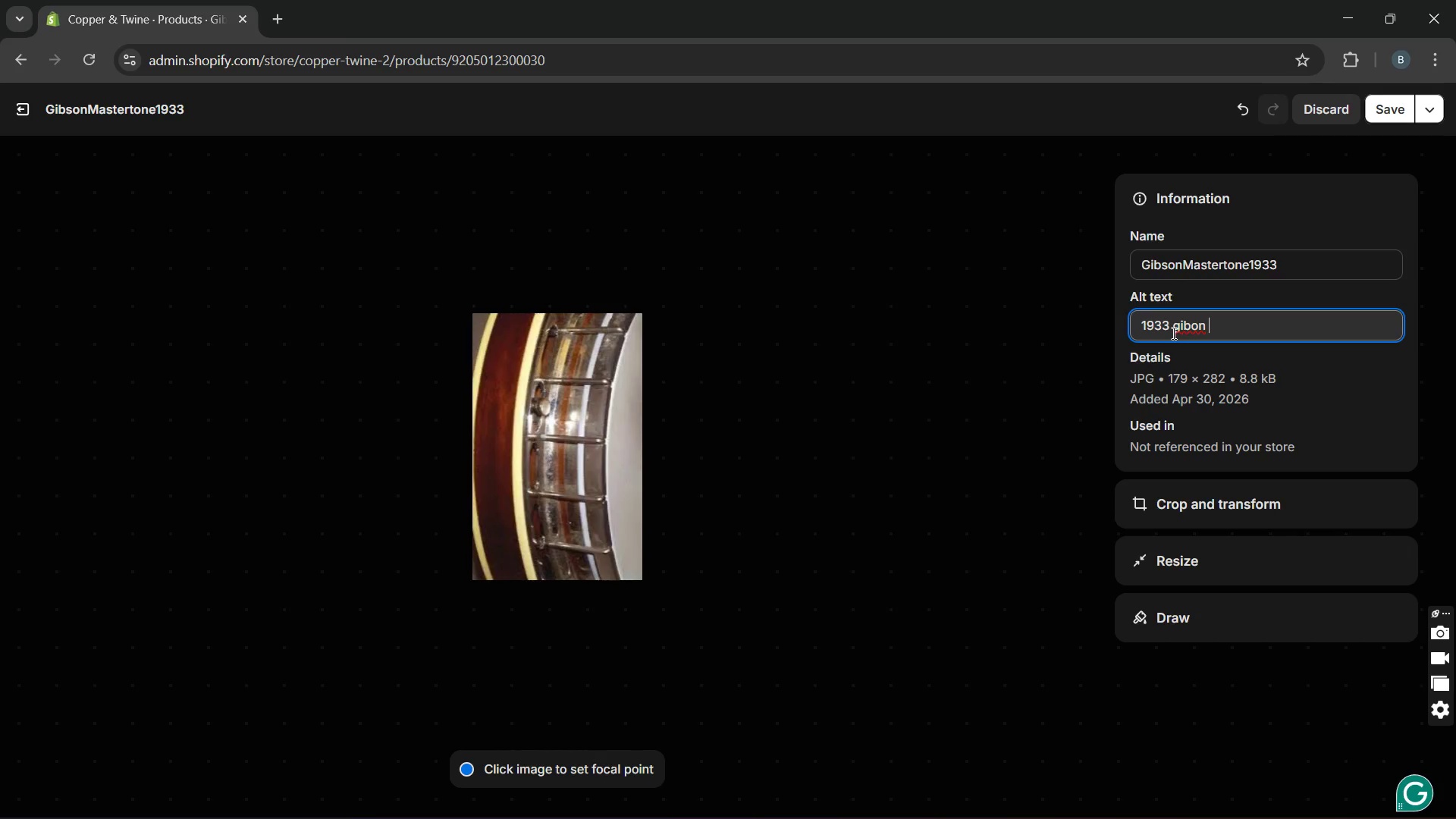 
type(mastertone )
 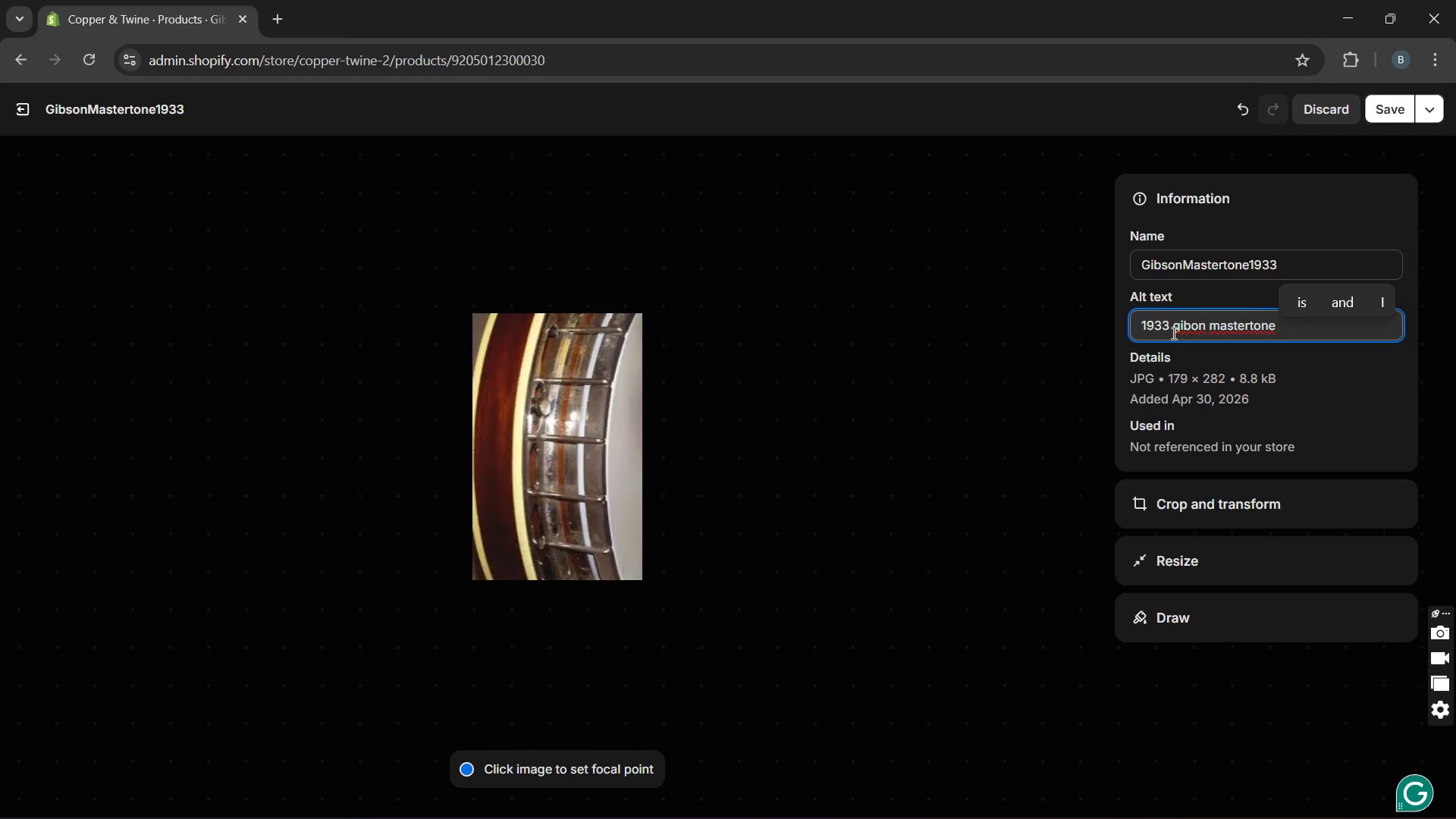 
wait(9.88)
 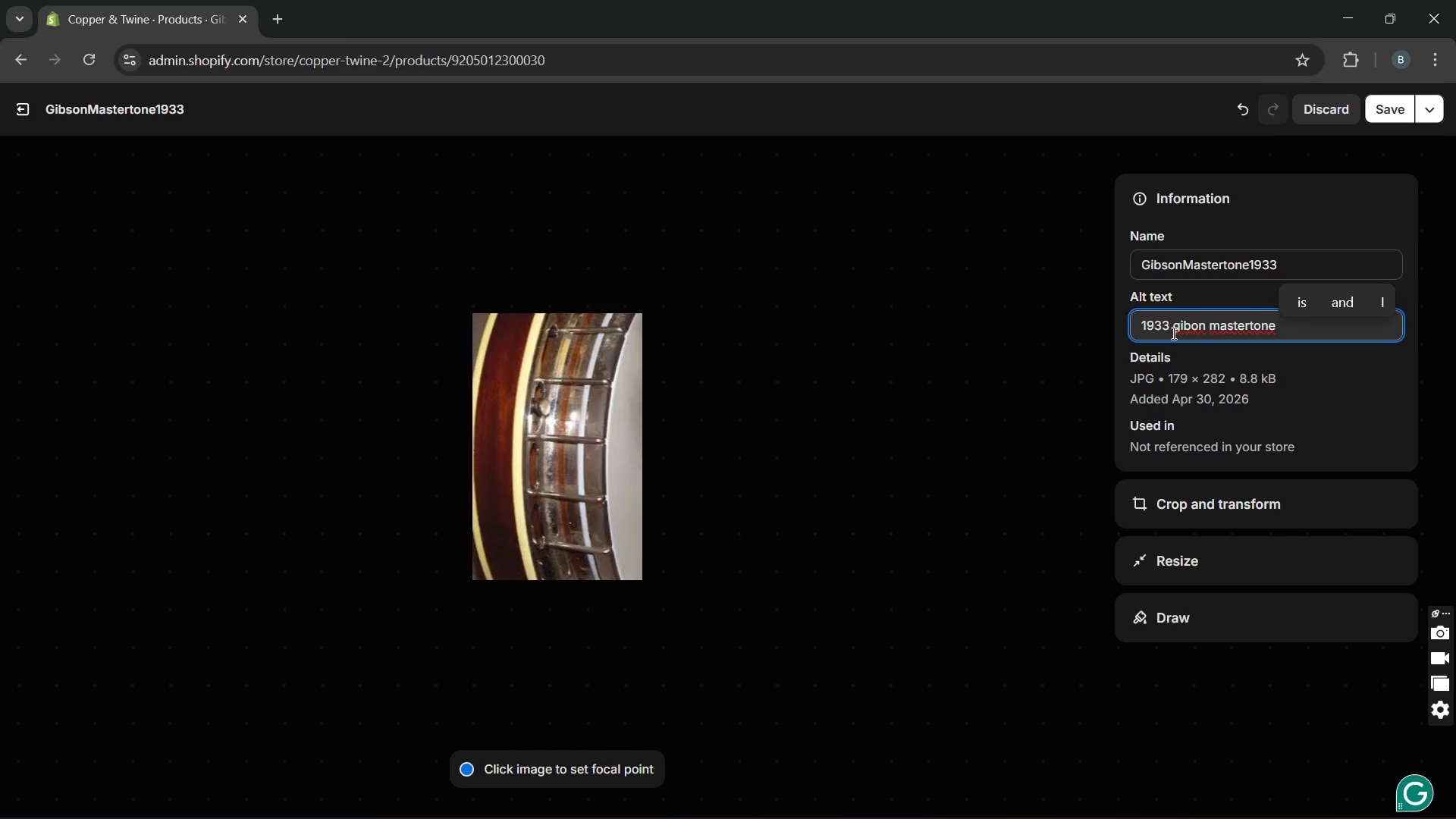 
left_click([1389, 97])
 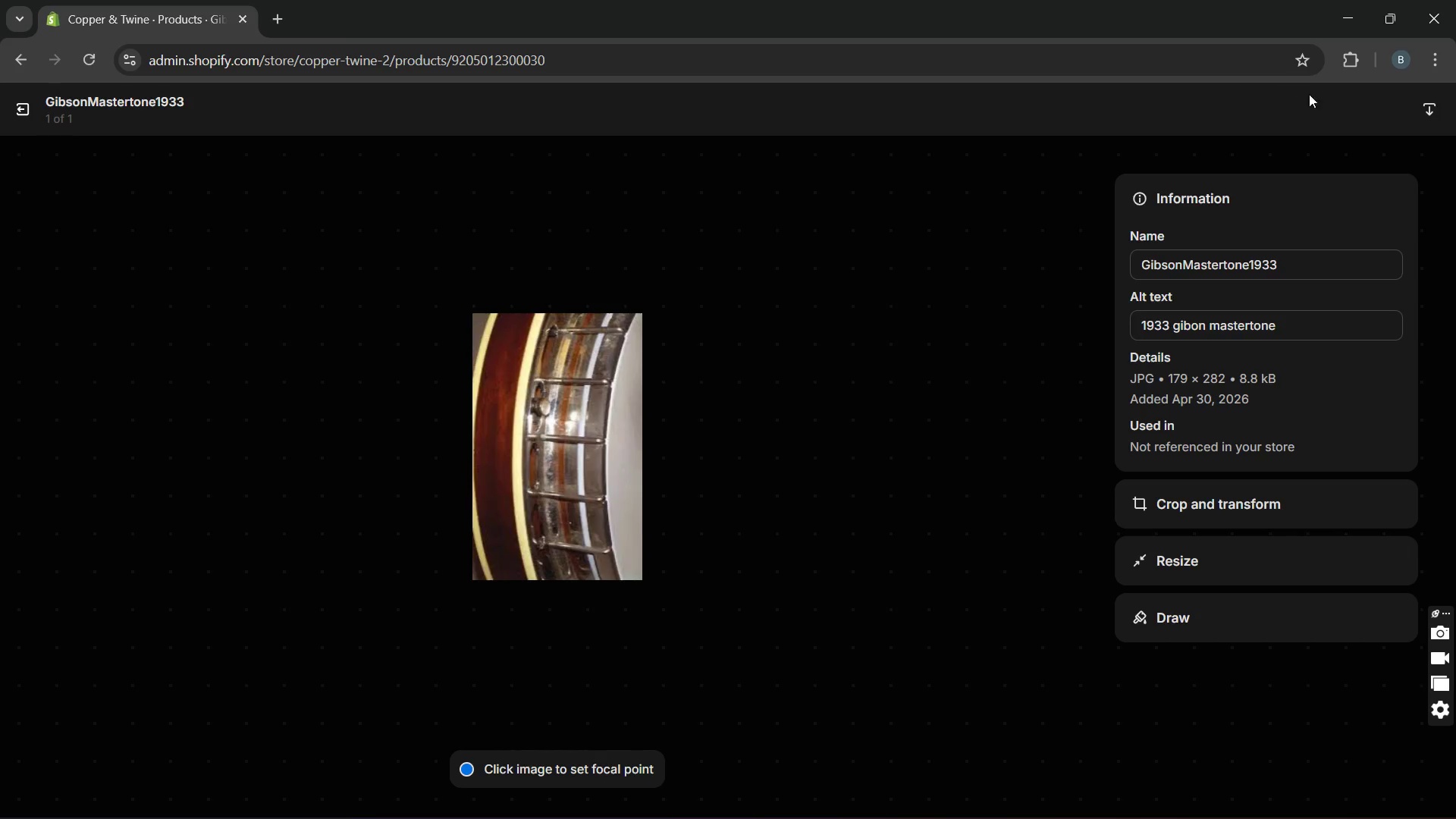 
wait(7.19)
 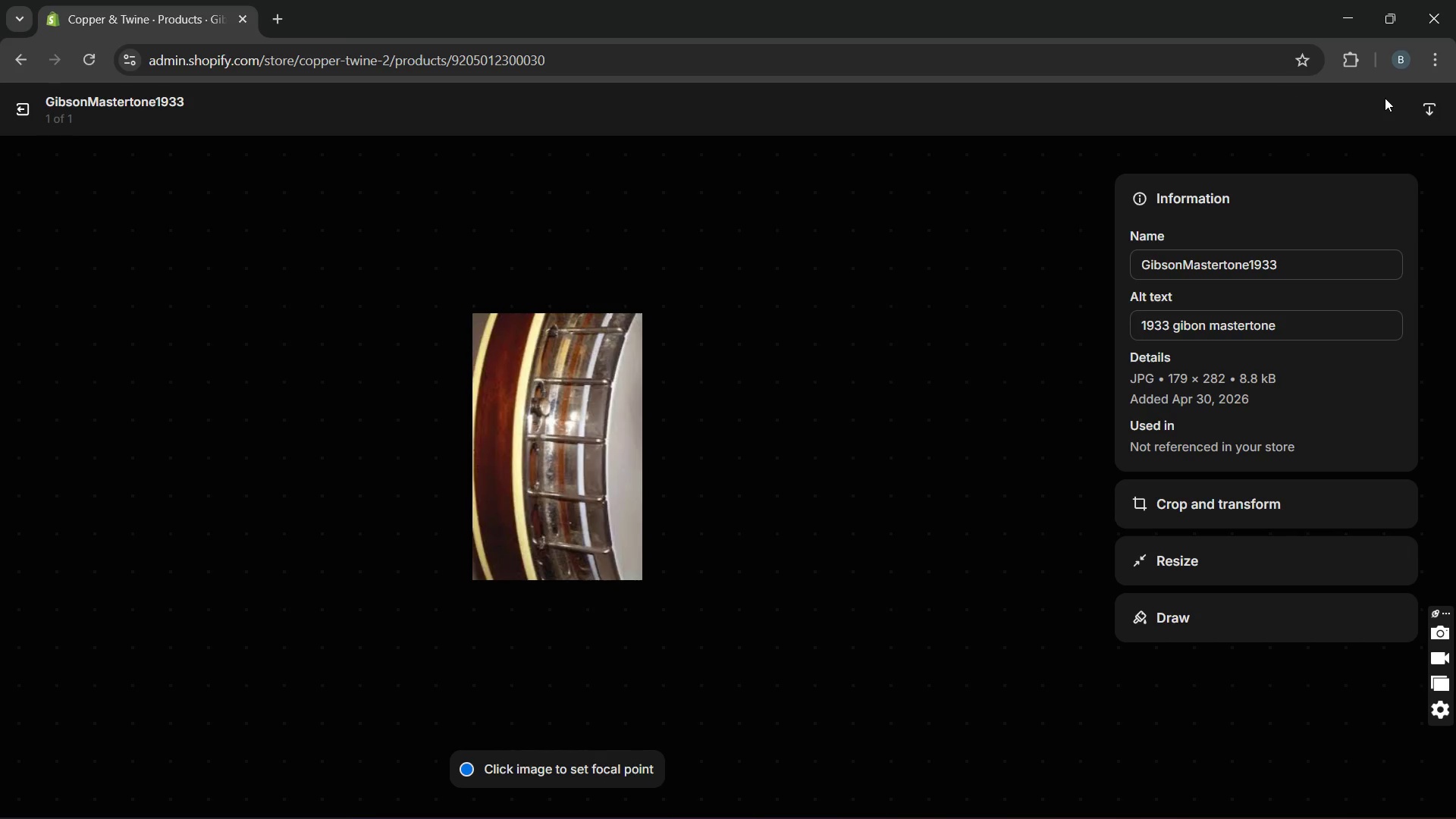 
left_click([24, 113])
 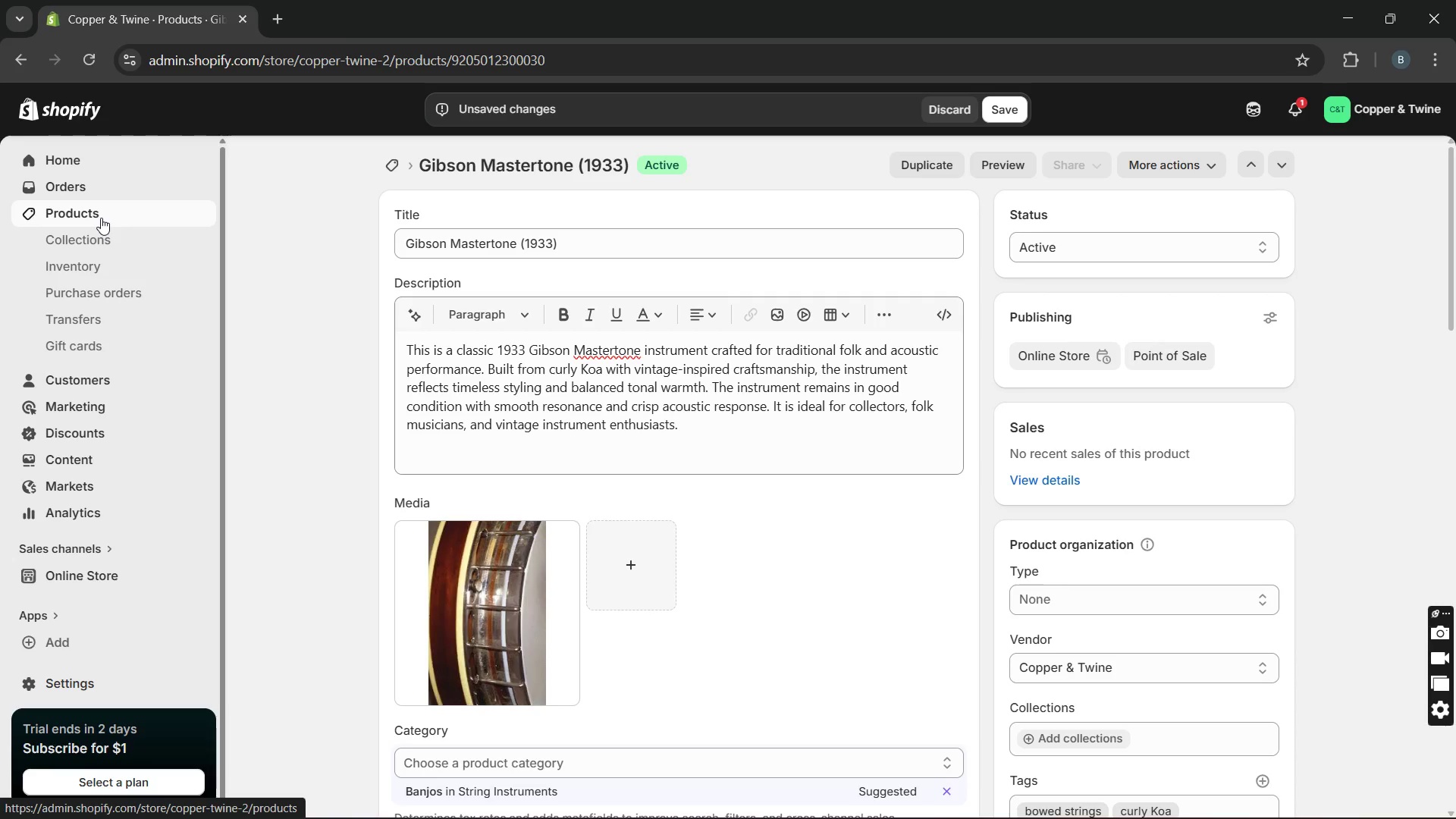 
left_click([101, 218])
 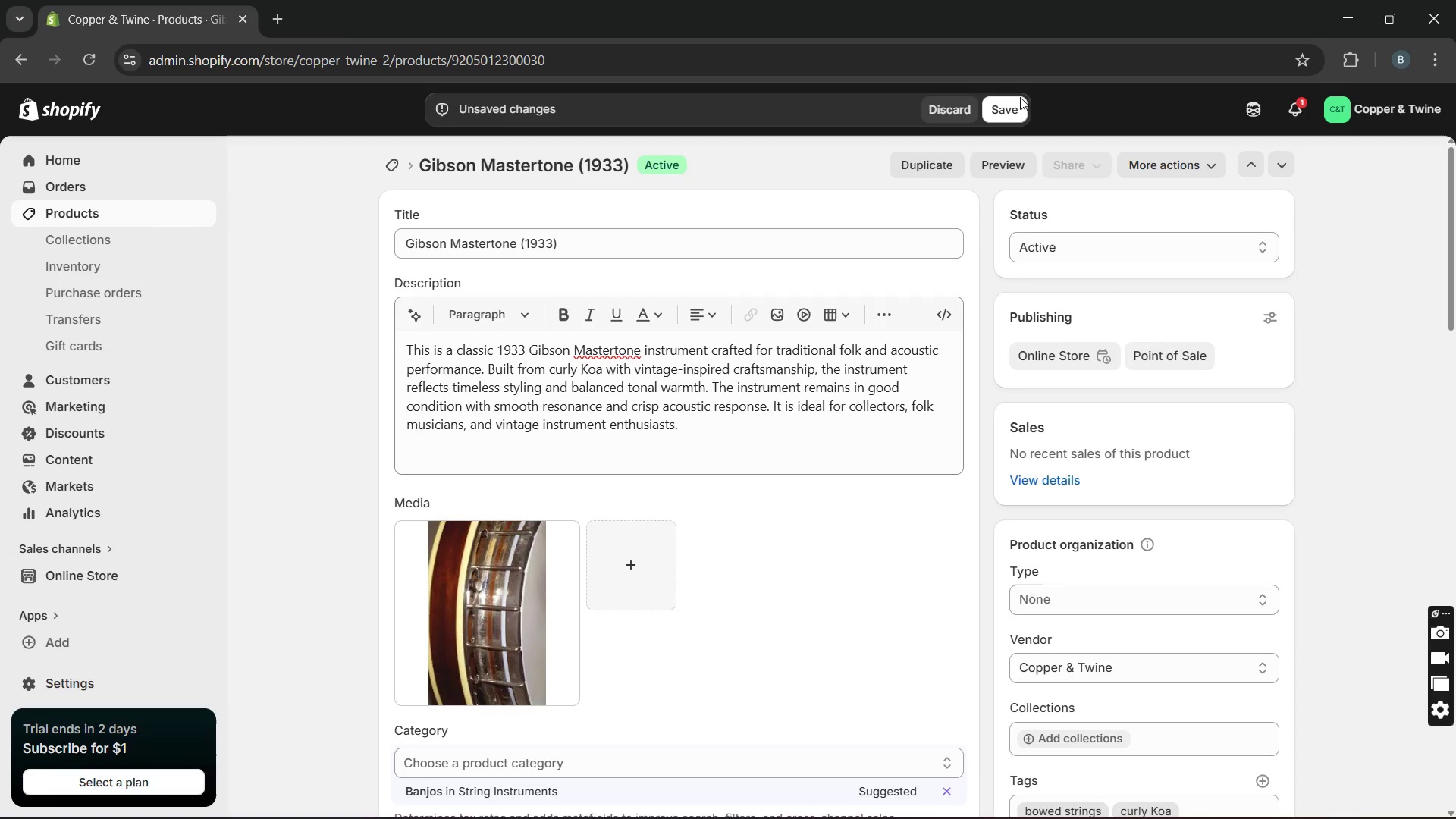 
left_click([1002, 124])
 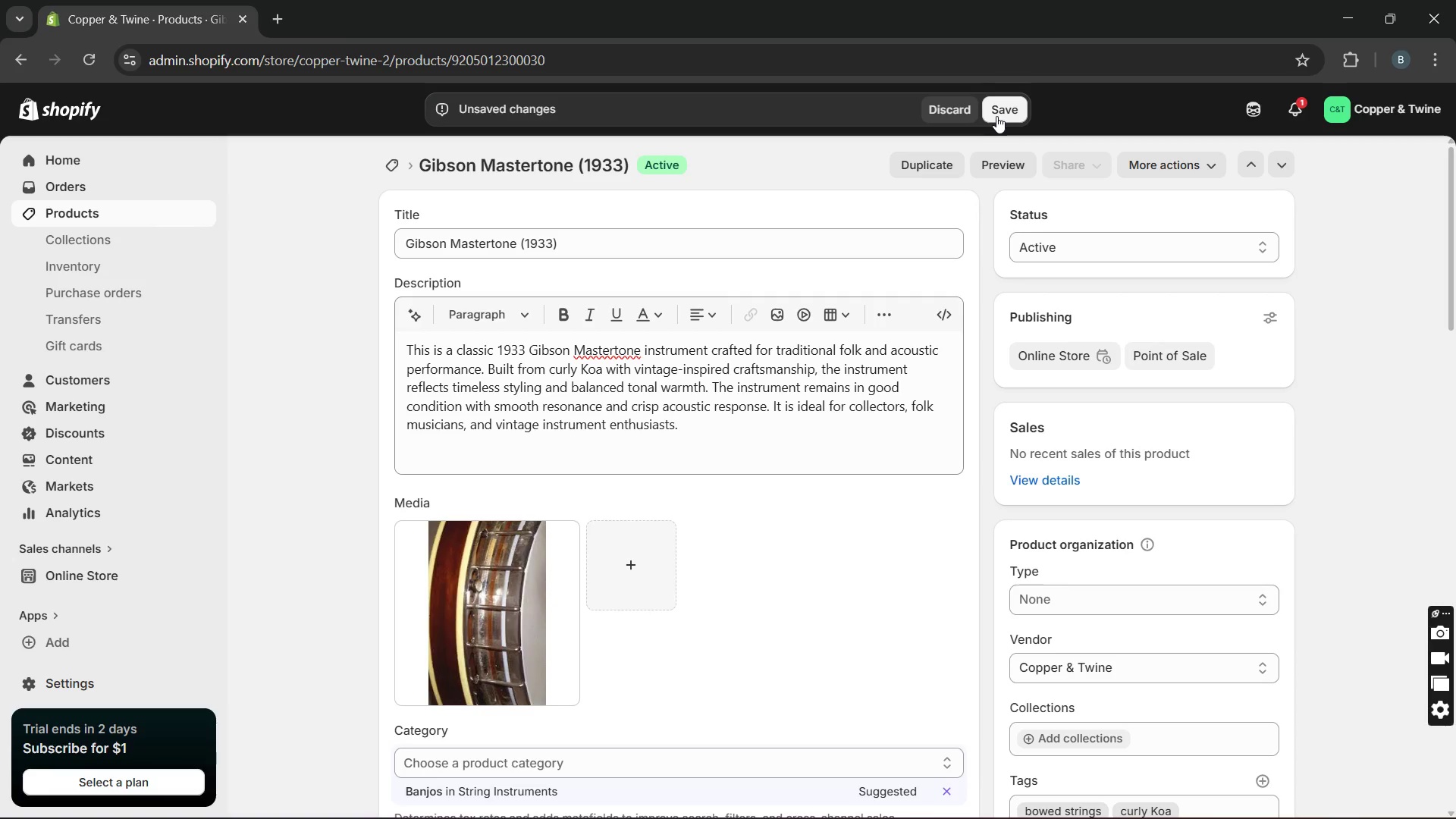 
left_click([996, 116])
 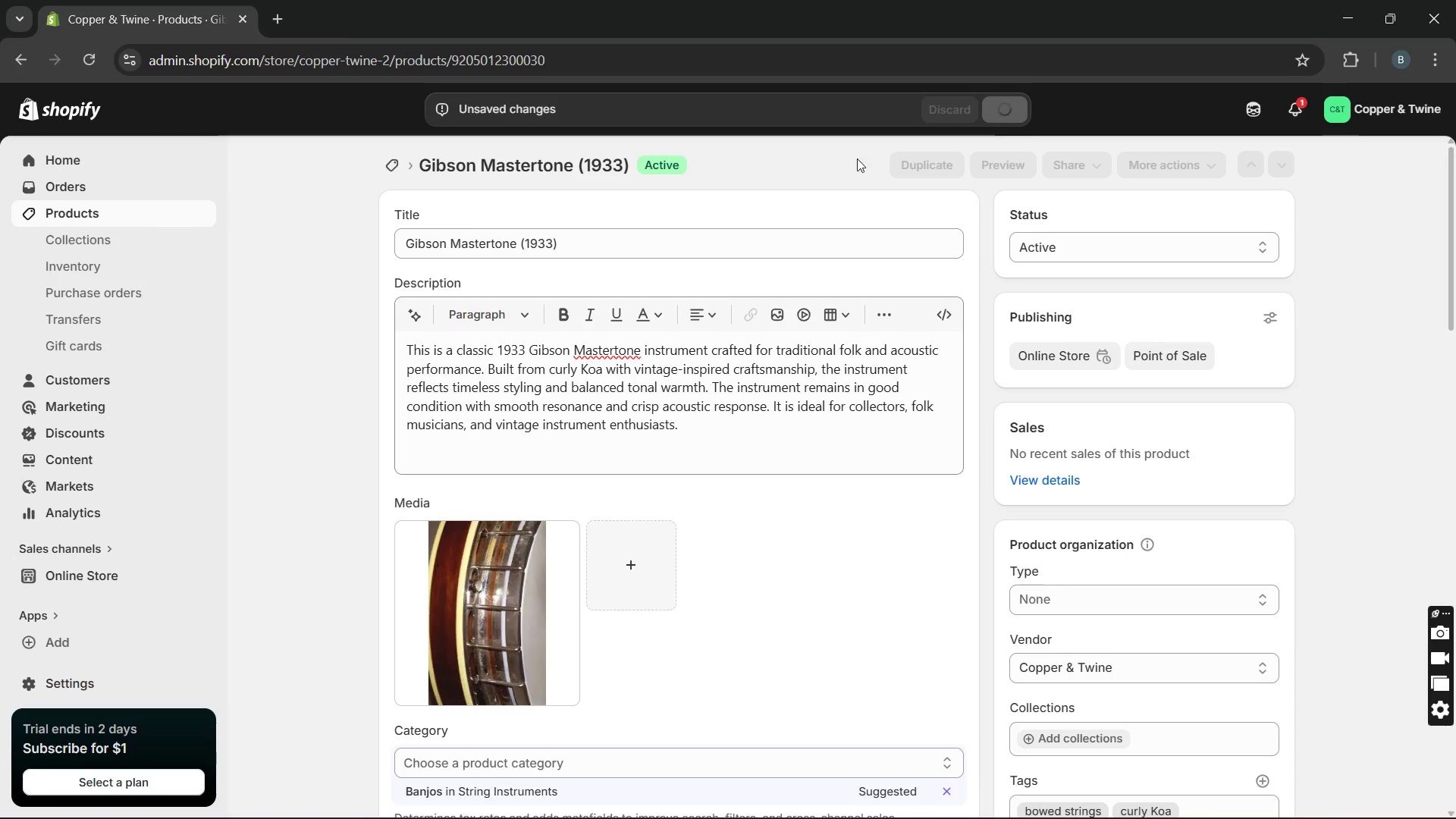 
mouse_move([154, 243])
 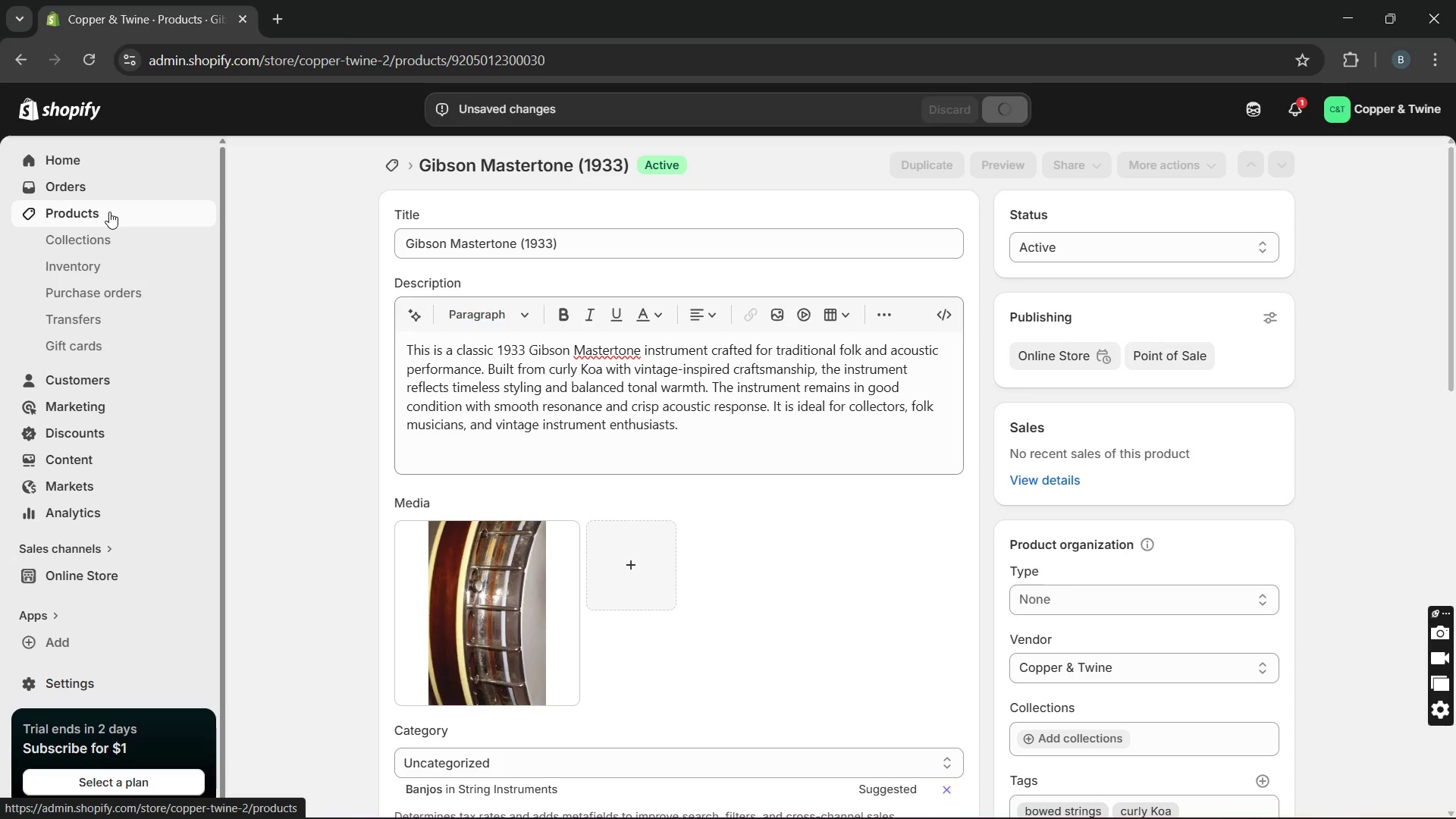 
left_click([109, 212])
 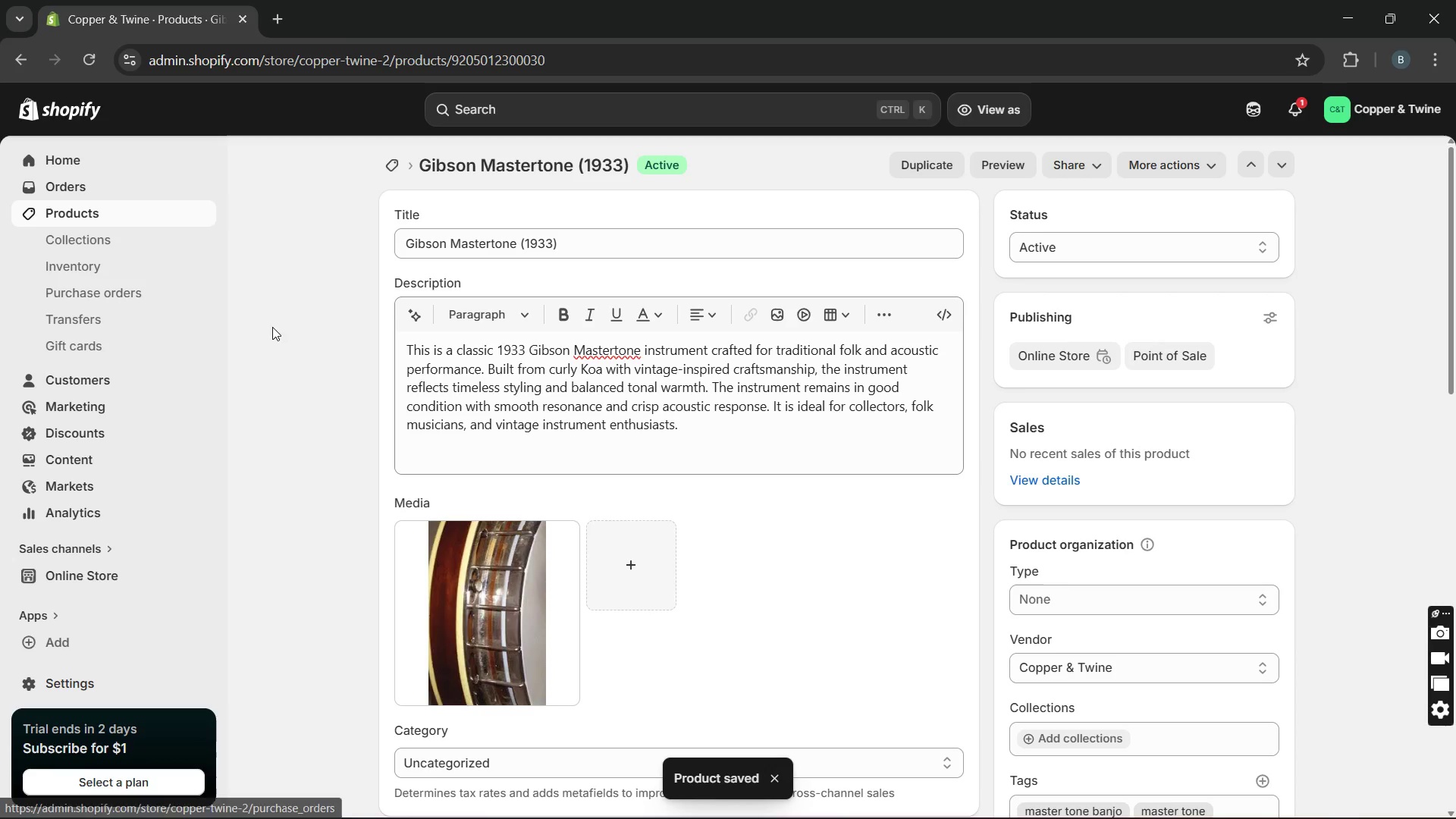 
wait(5.95)
 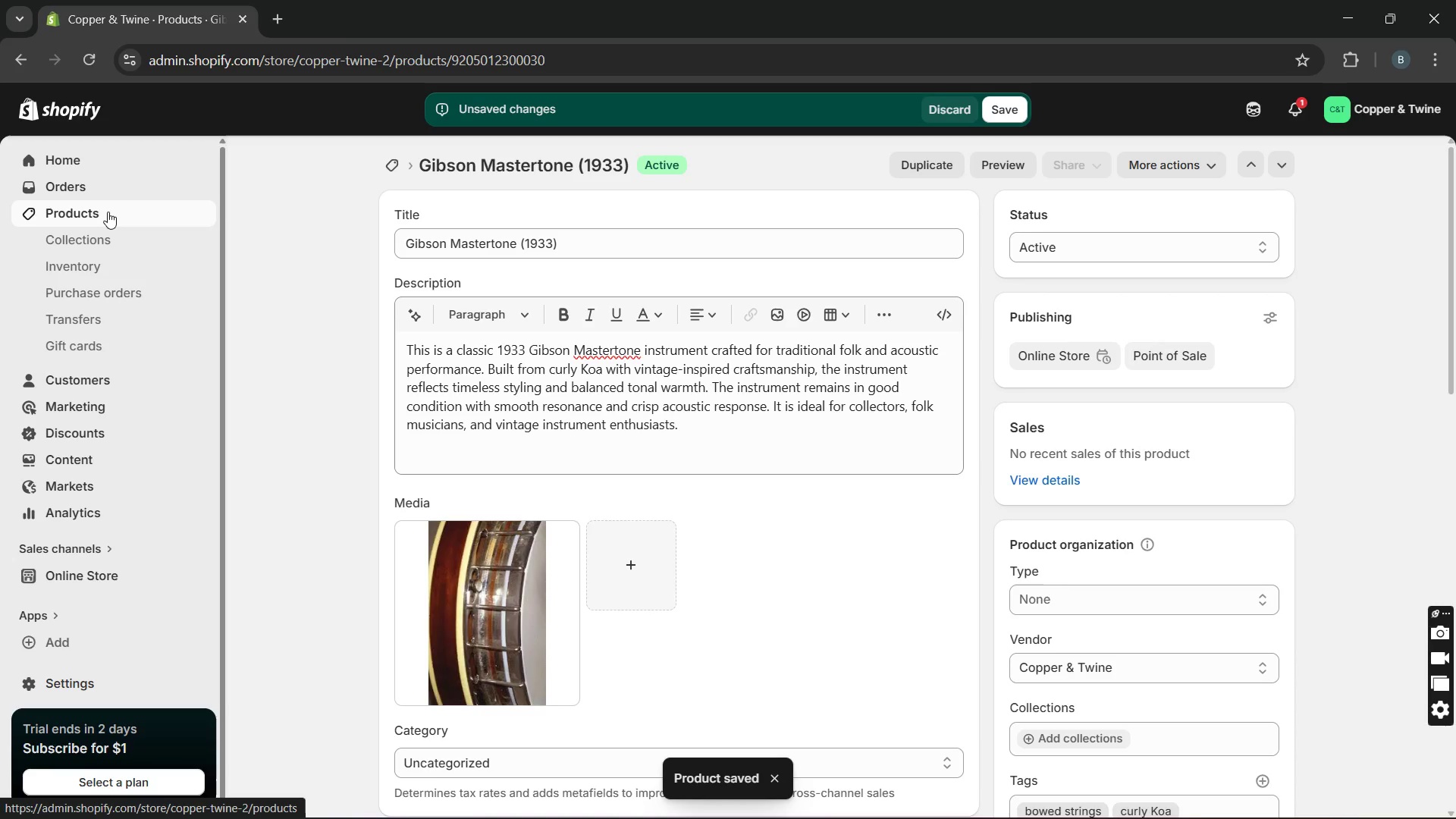 
left_click([180, 218])
 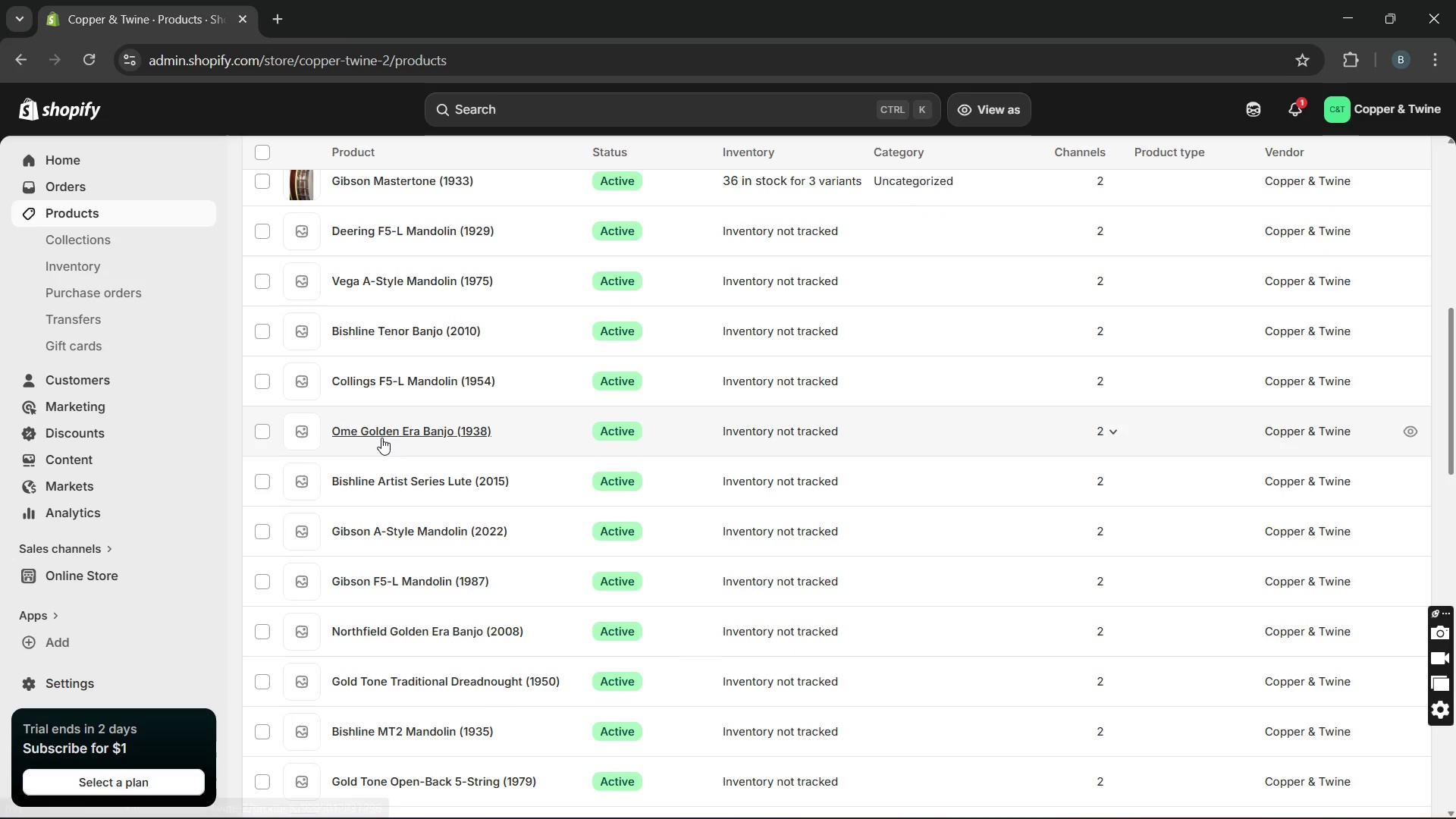 
wait(6.3)
 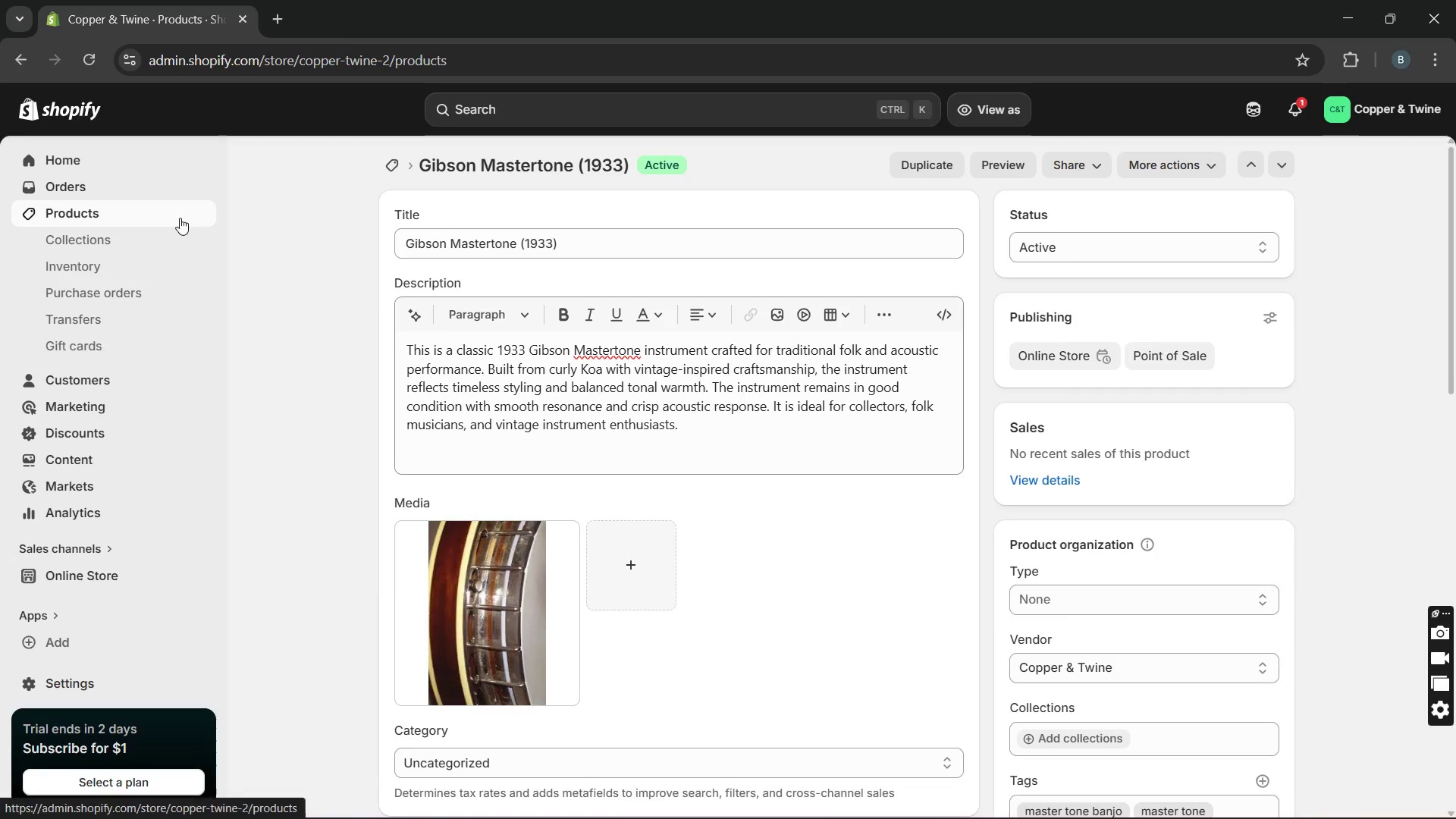 
left_click([403, 228])
 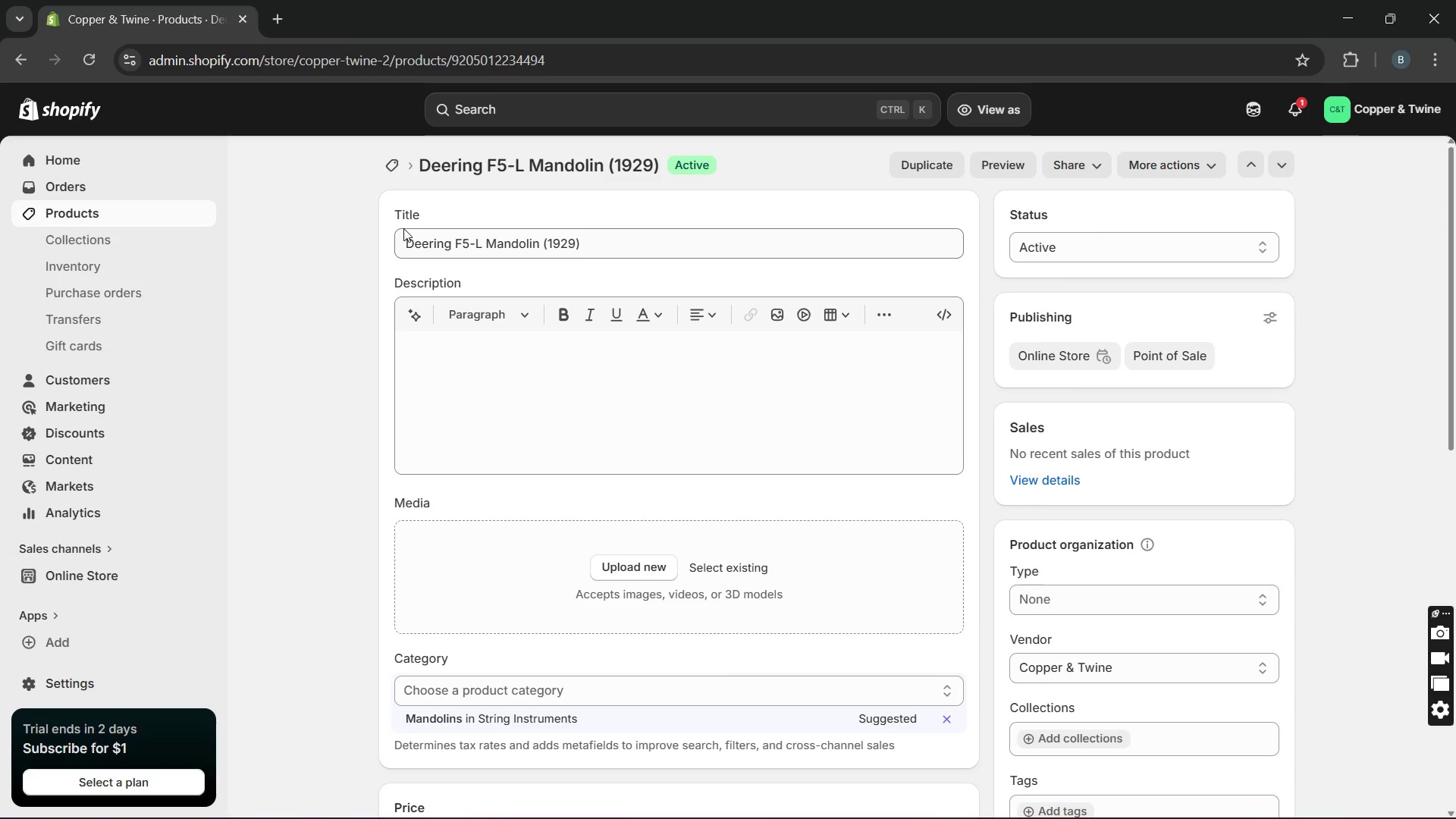 
type(de)
 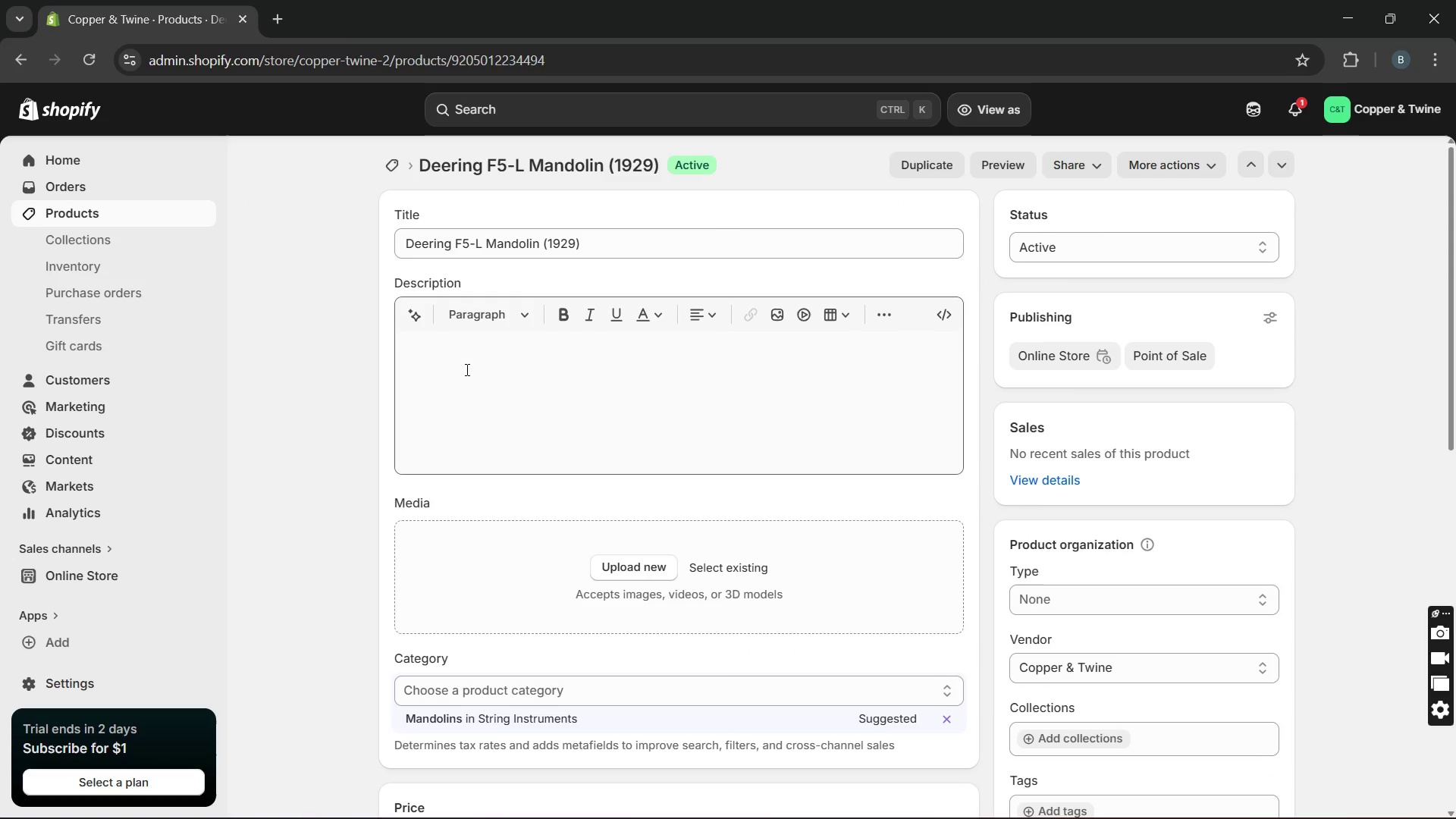 
left_click([466, 369])
 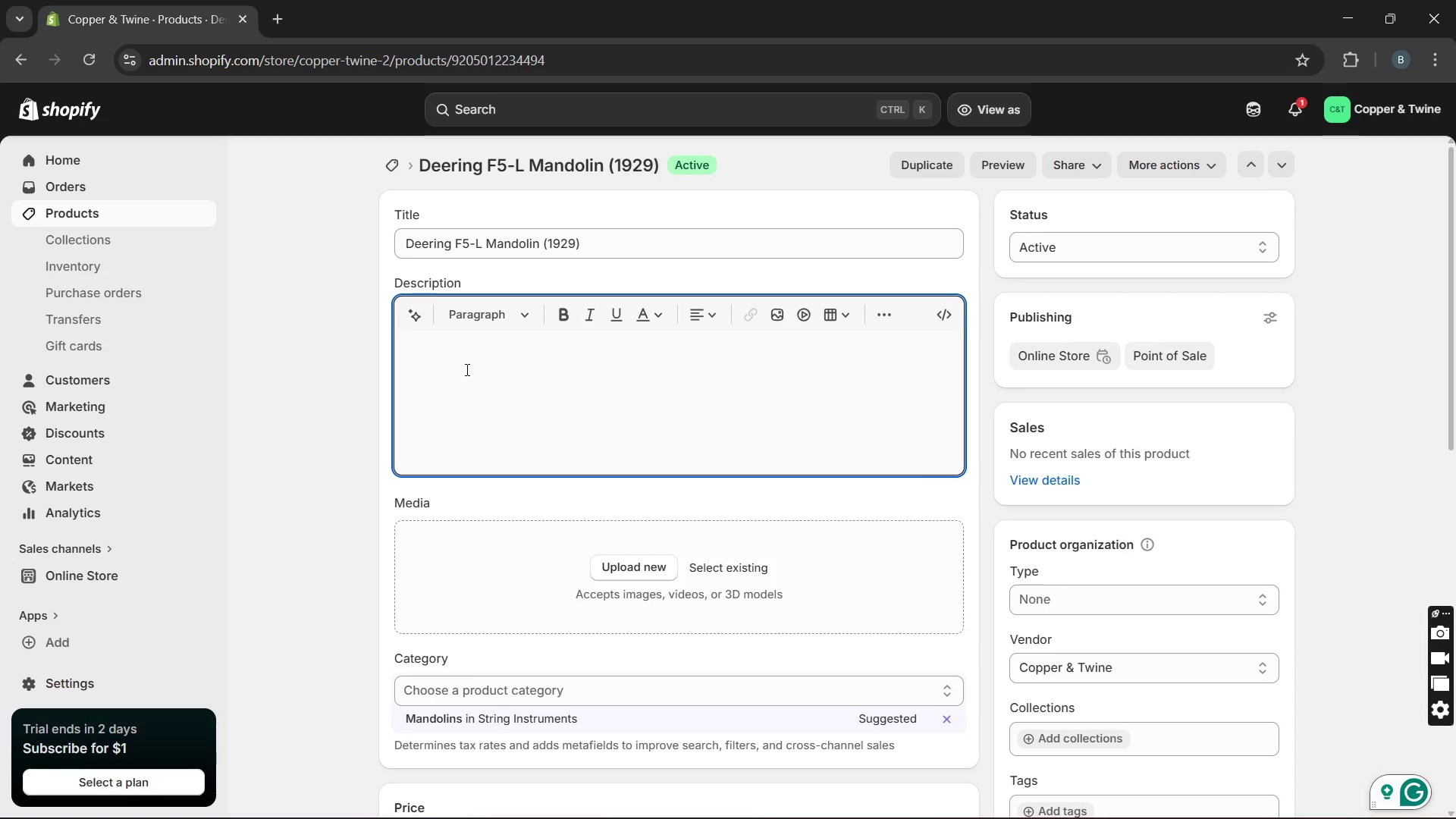 
wait(5.74)
 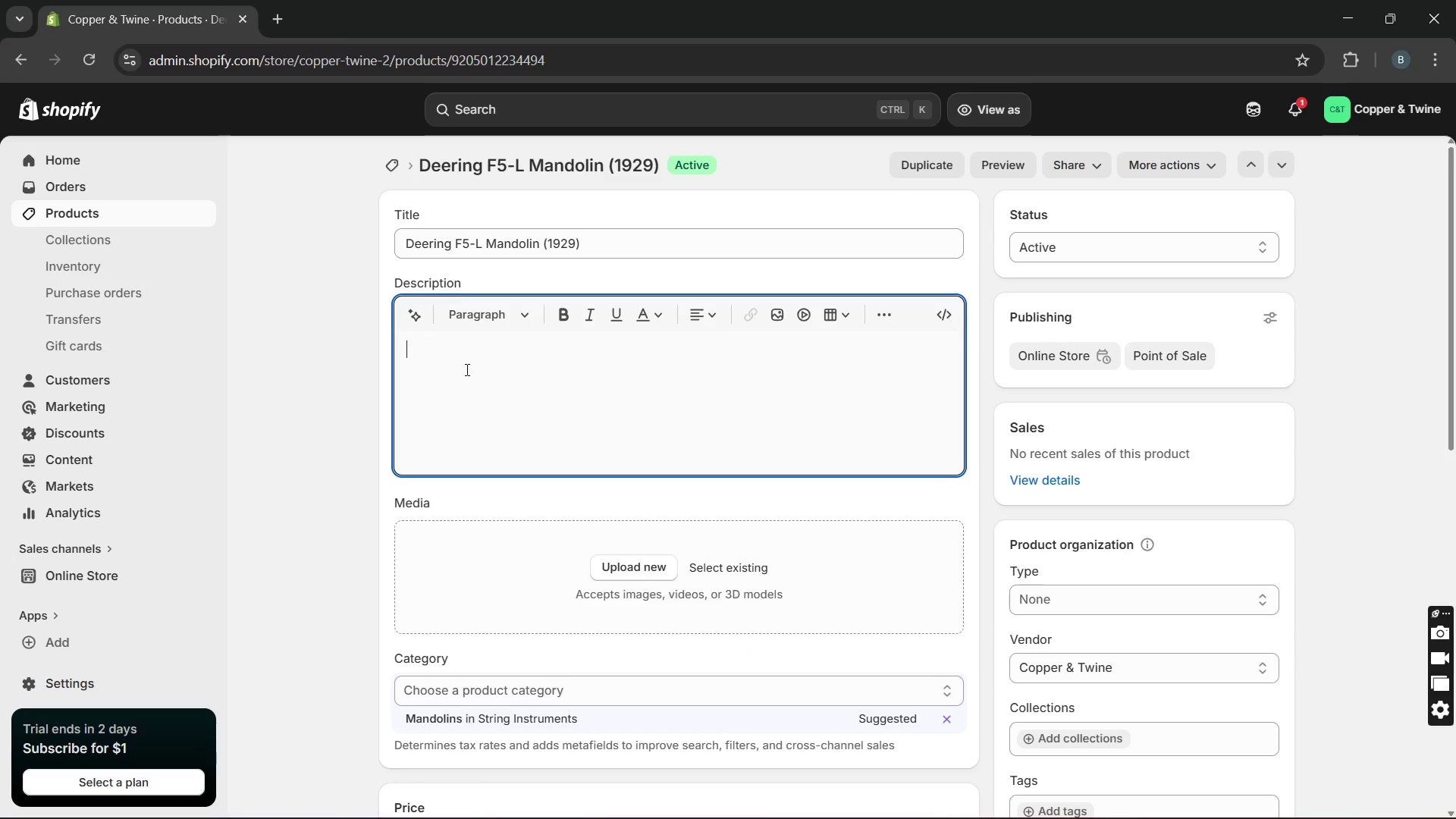 
type(This is a ar)
key(Backspace)
key(Backspace)
type(rare deering F5-L )
 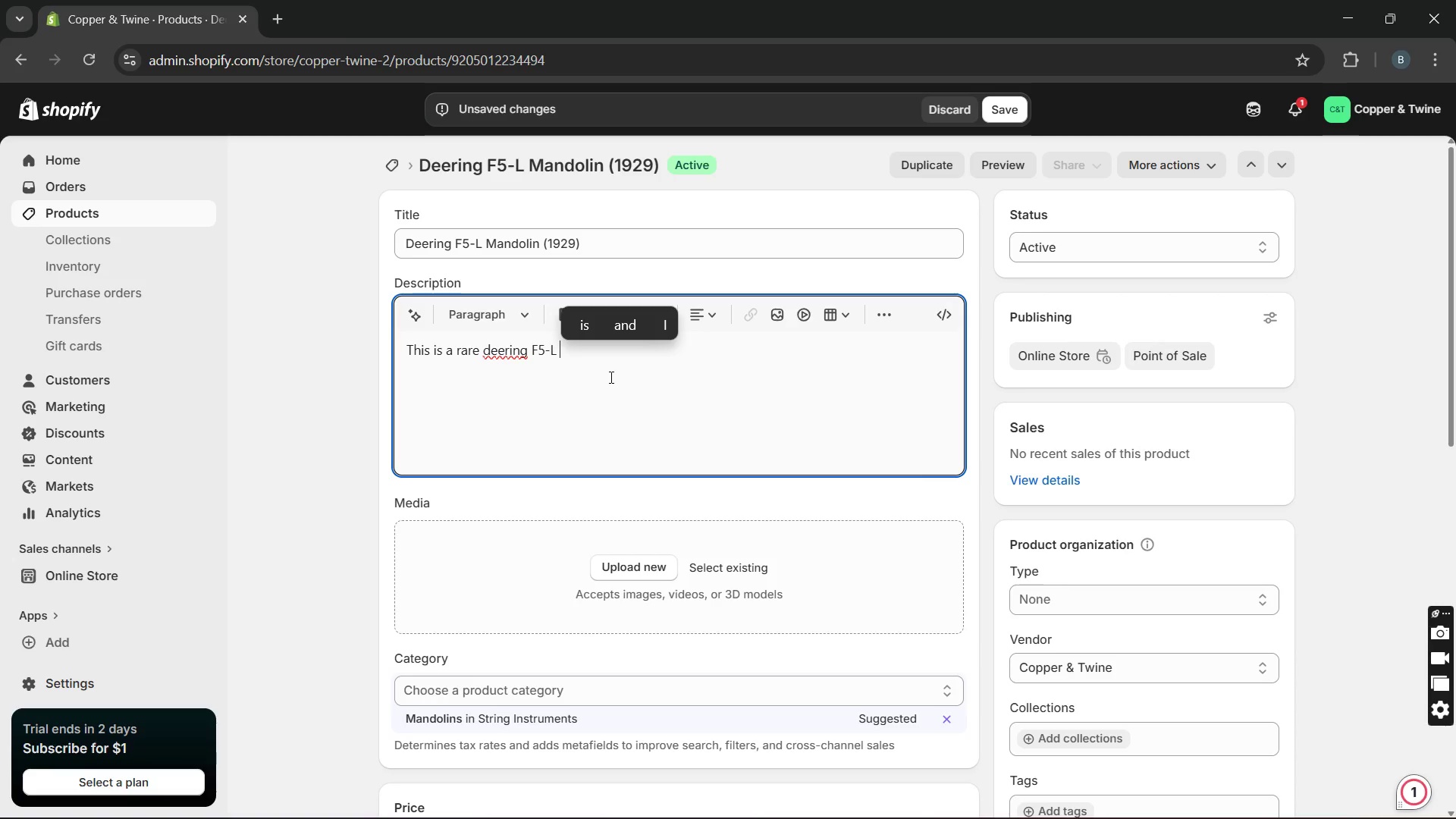 
wait(5.83)
 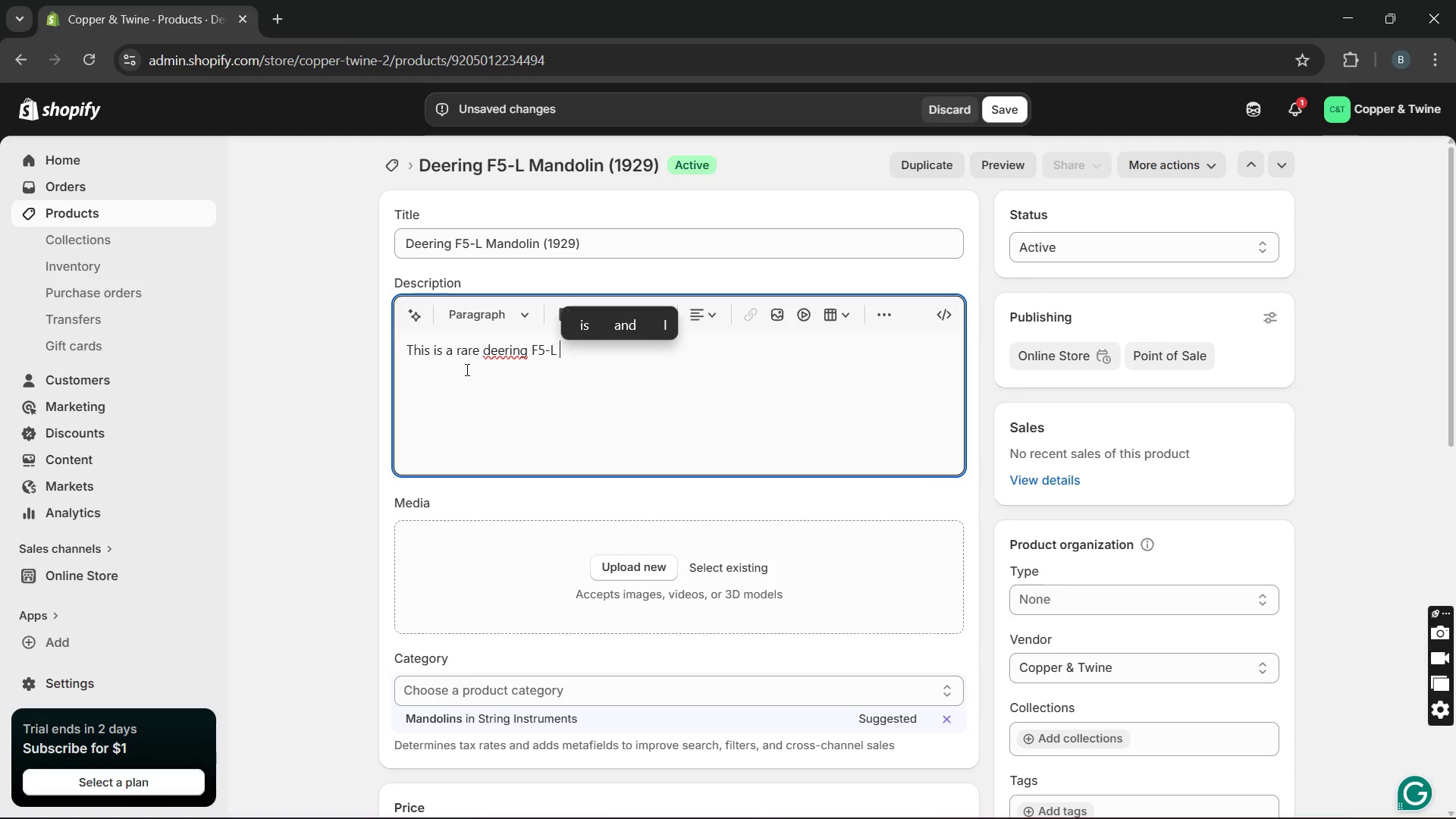 
type(Mandolin )
 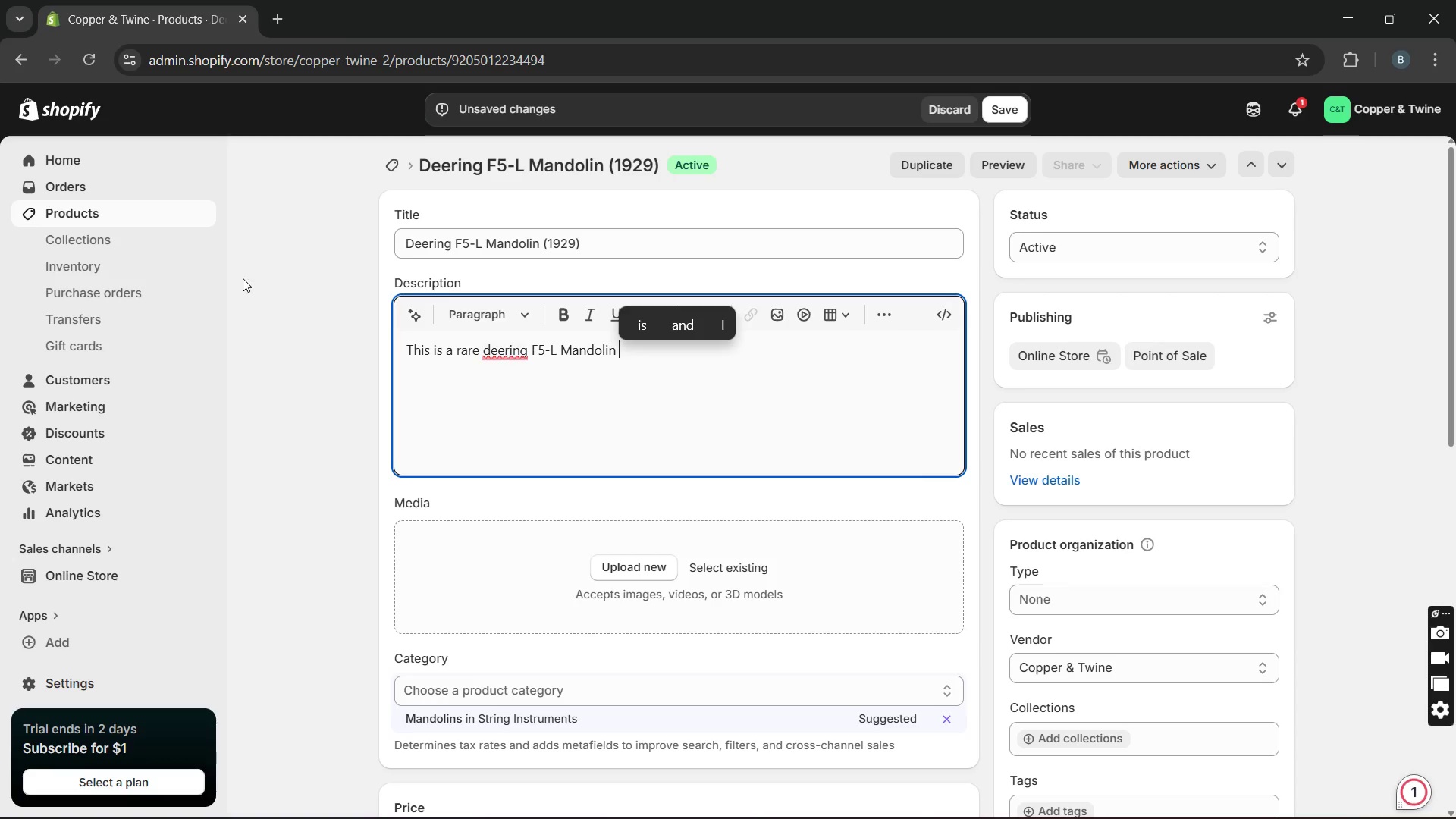 
type(built for traditional folk and blue )
key(Backspace)
type(grass )
 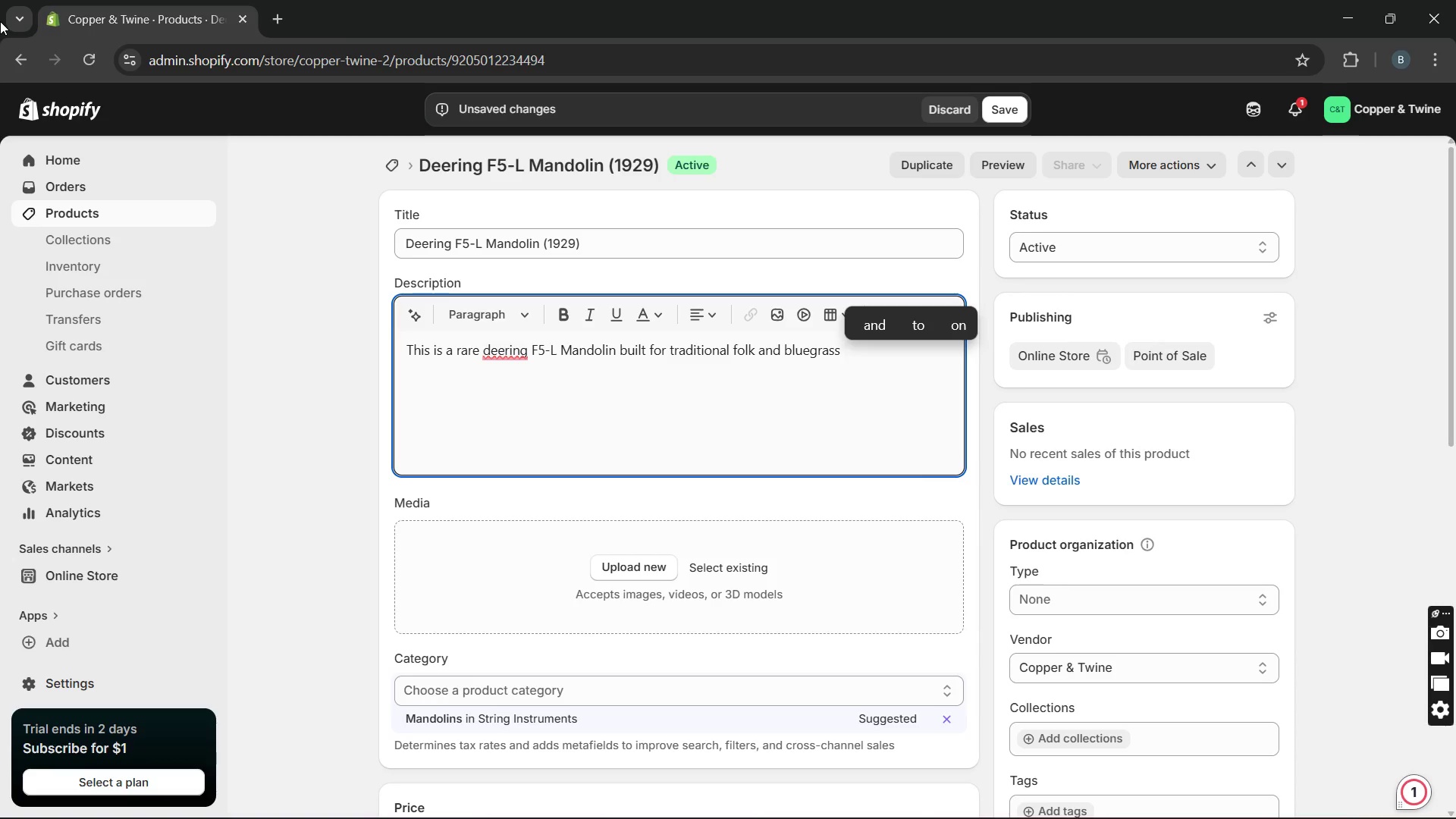 
type(performance. Crafted)
 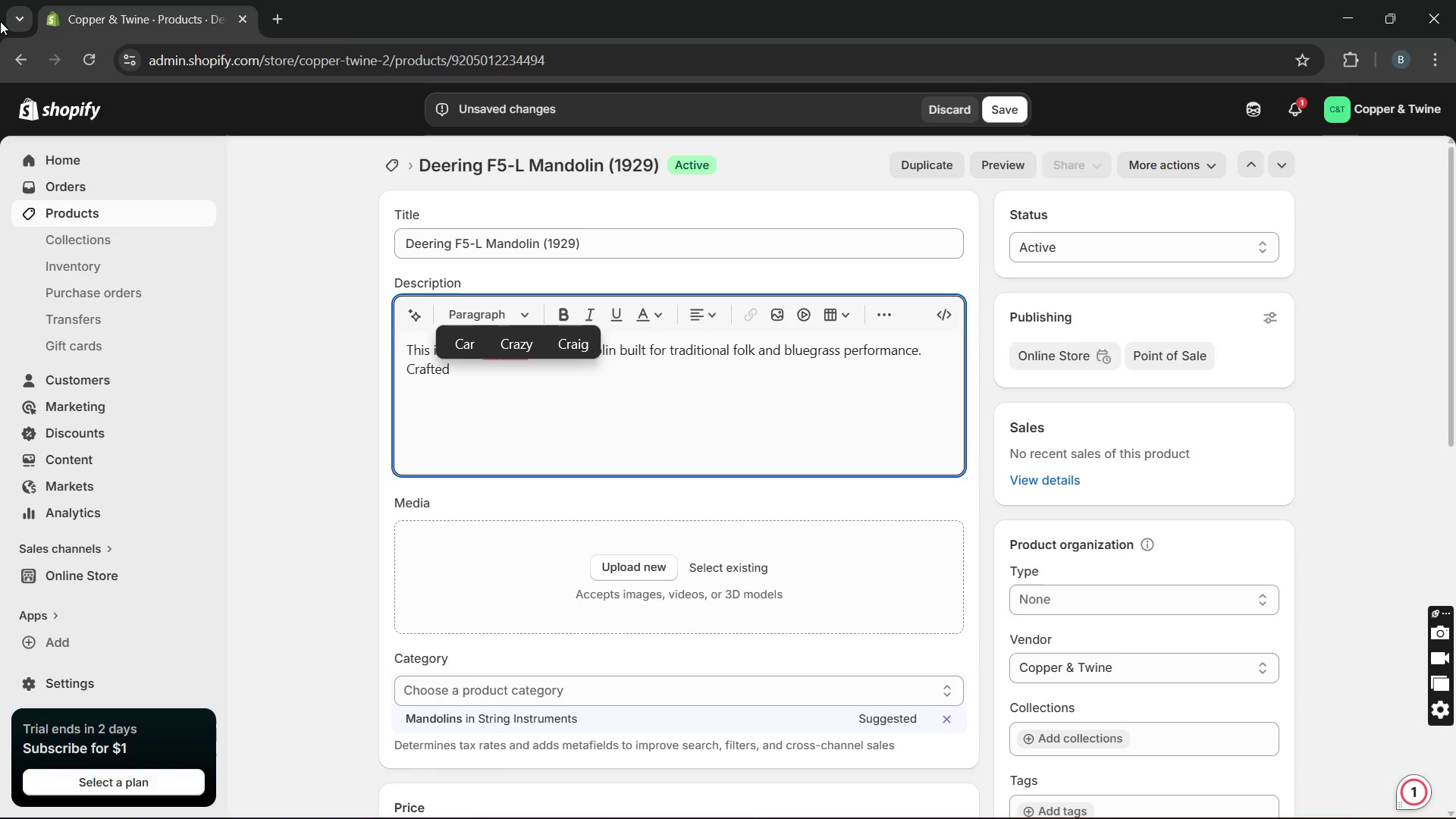 
type(from curly K)
 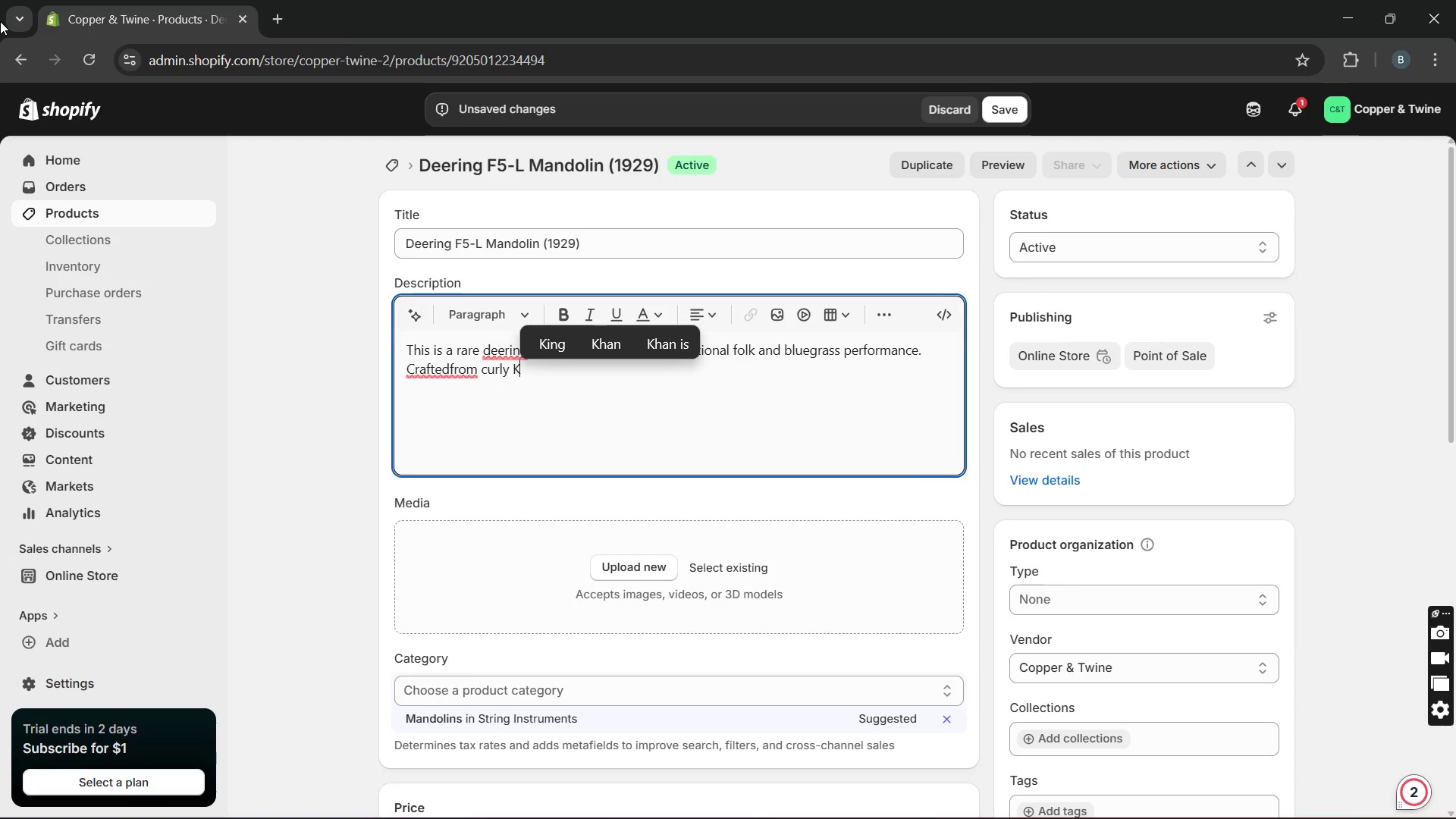 
wait(8.3)
 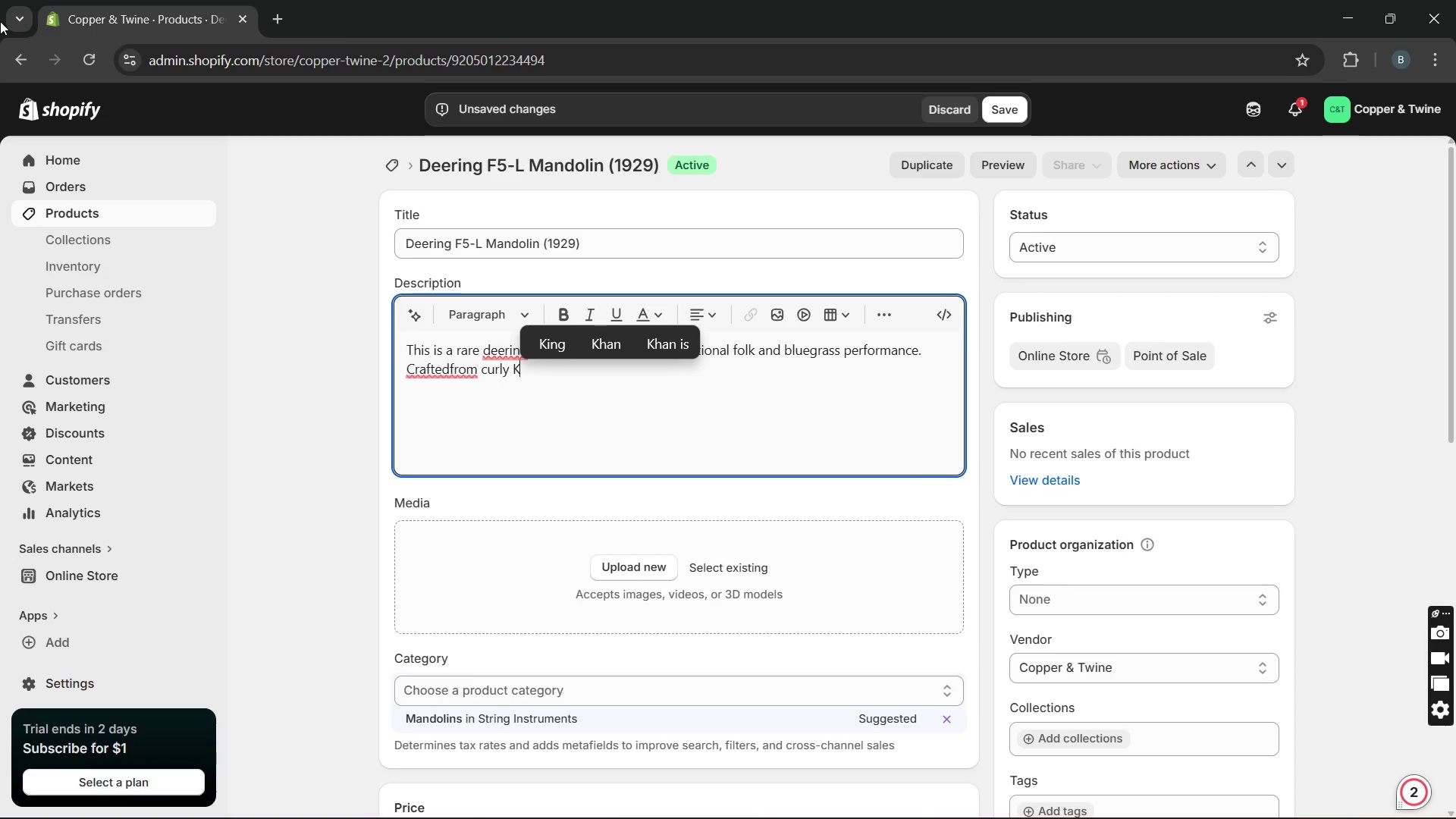 
type(oa )
 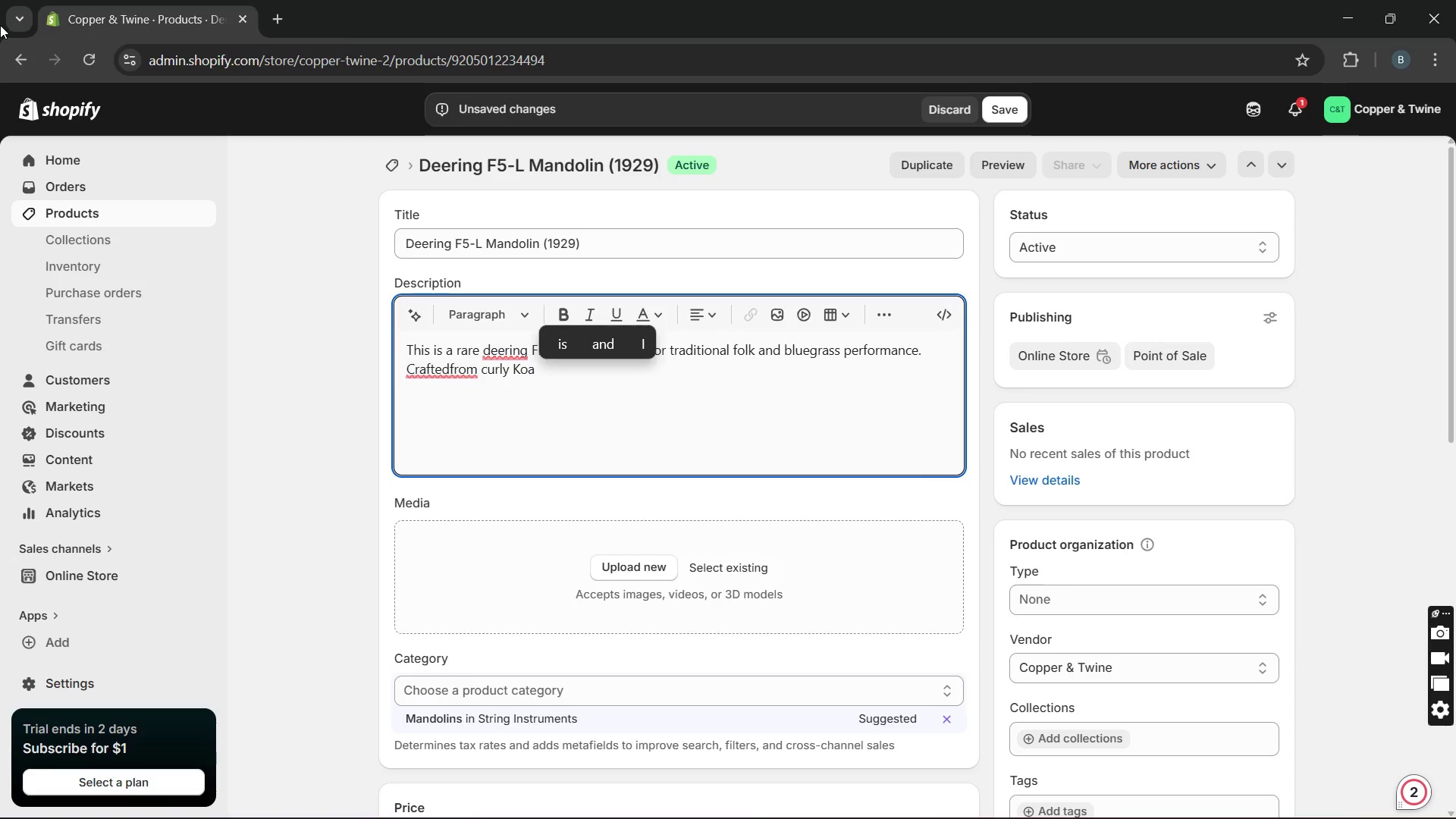 
wait(5.44)
 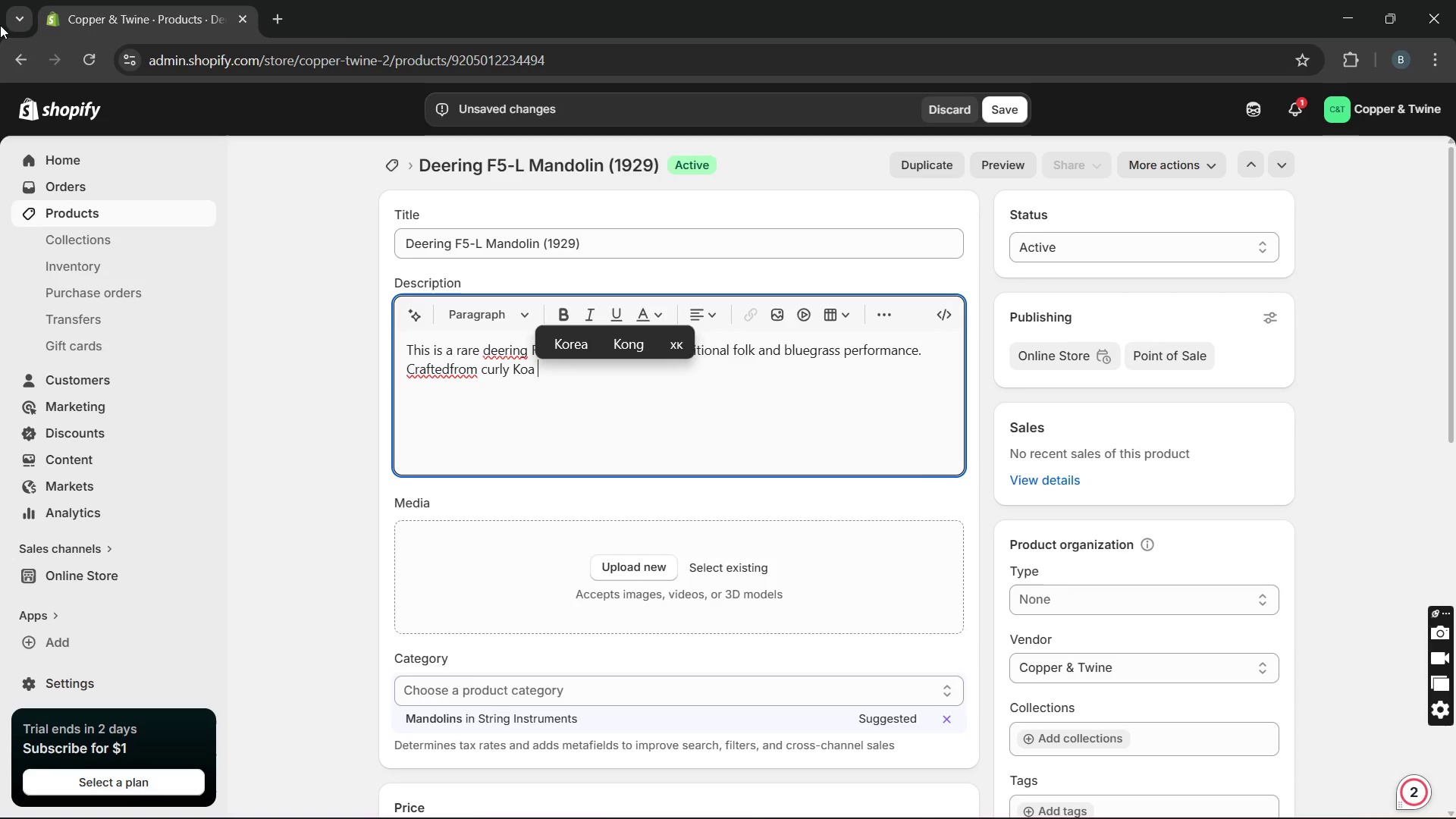 
type(with premium vintage detailing )
key(Backspace)
type(, the instruments combines )
key(Backspace)
key(Backspace)
type( elegant craftsmanship with rich tonal warmth )
 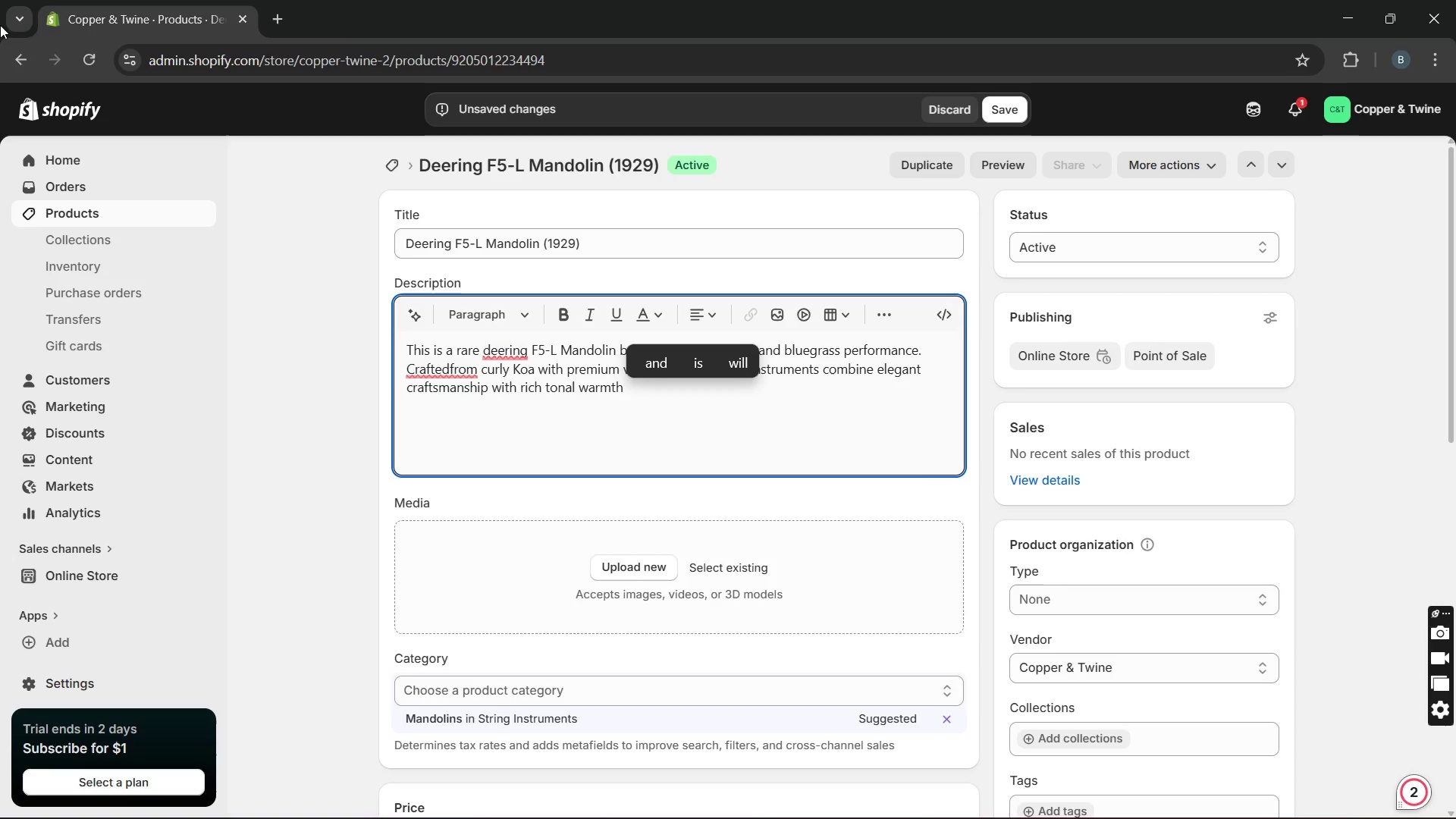 
wait(7.56)
 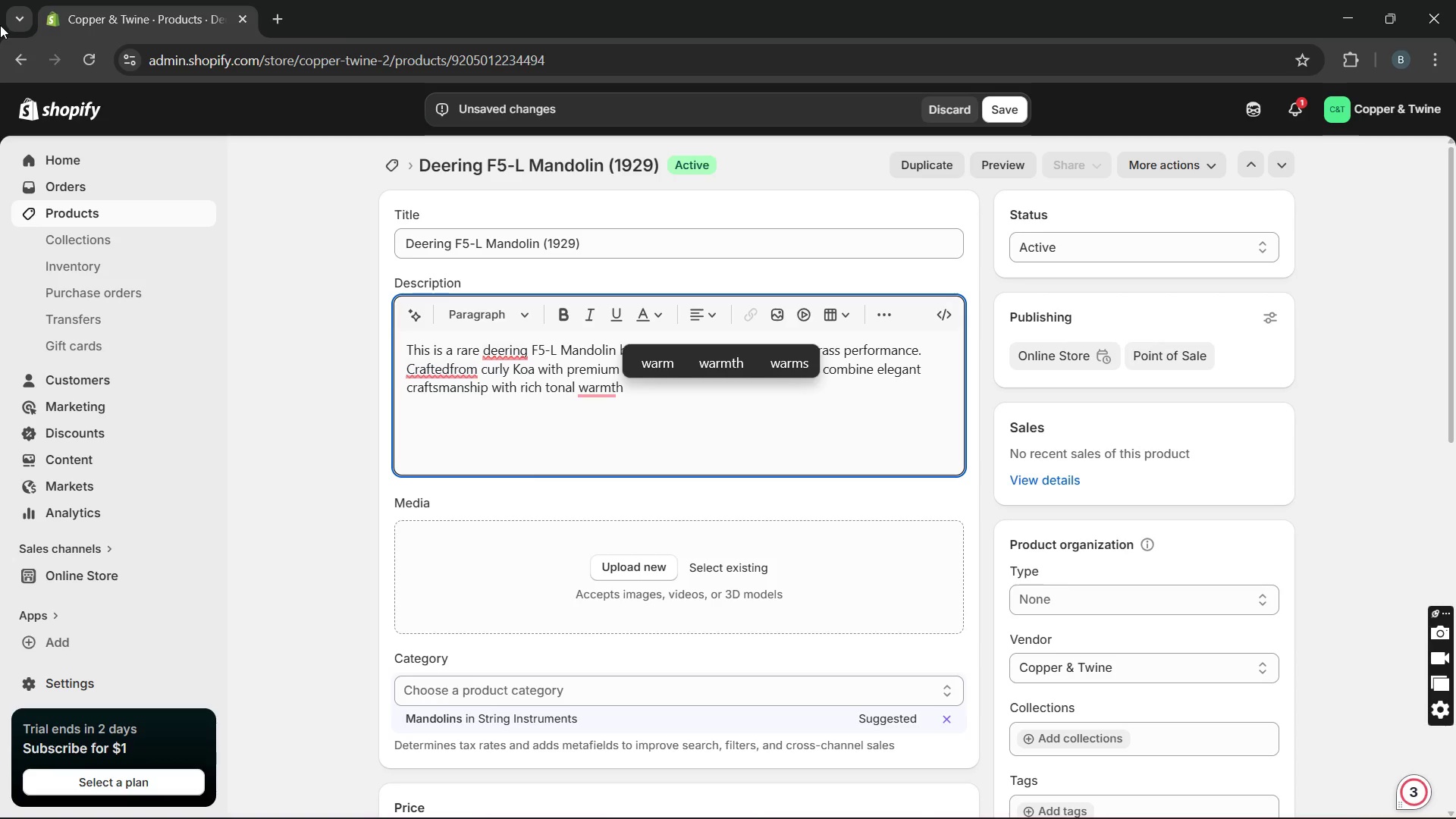 
key(Backspace)
type(. The mandolin remains )
 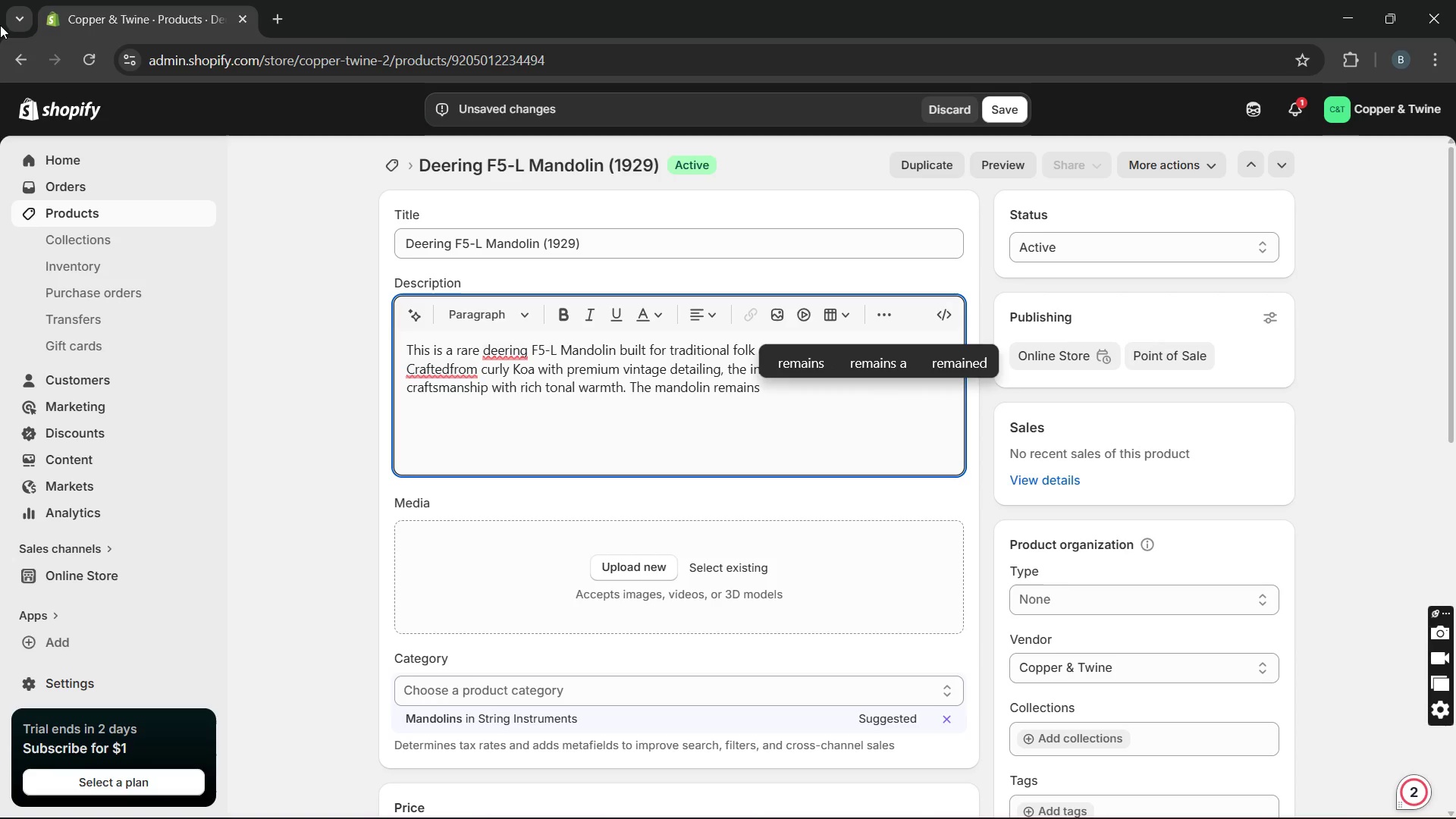 
wait(6.17)
 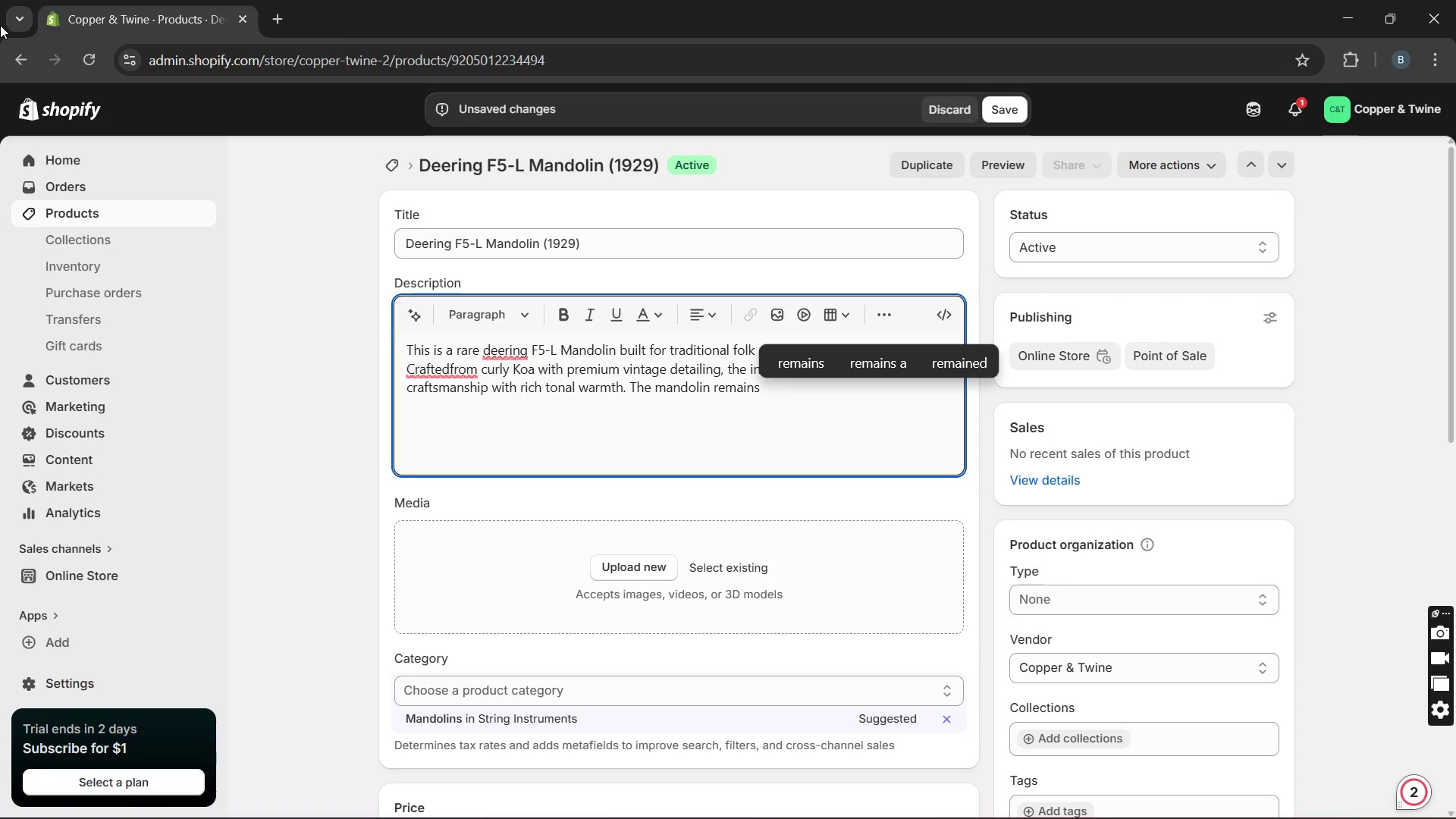 
type(in ver)
 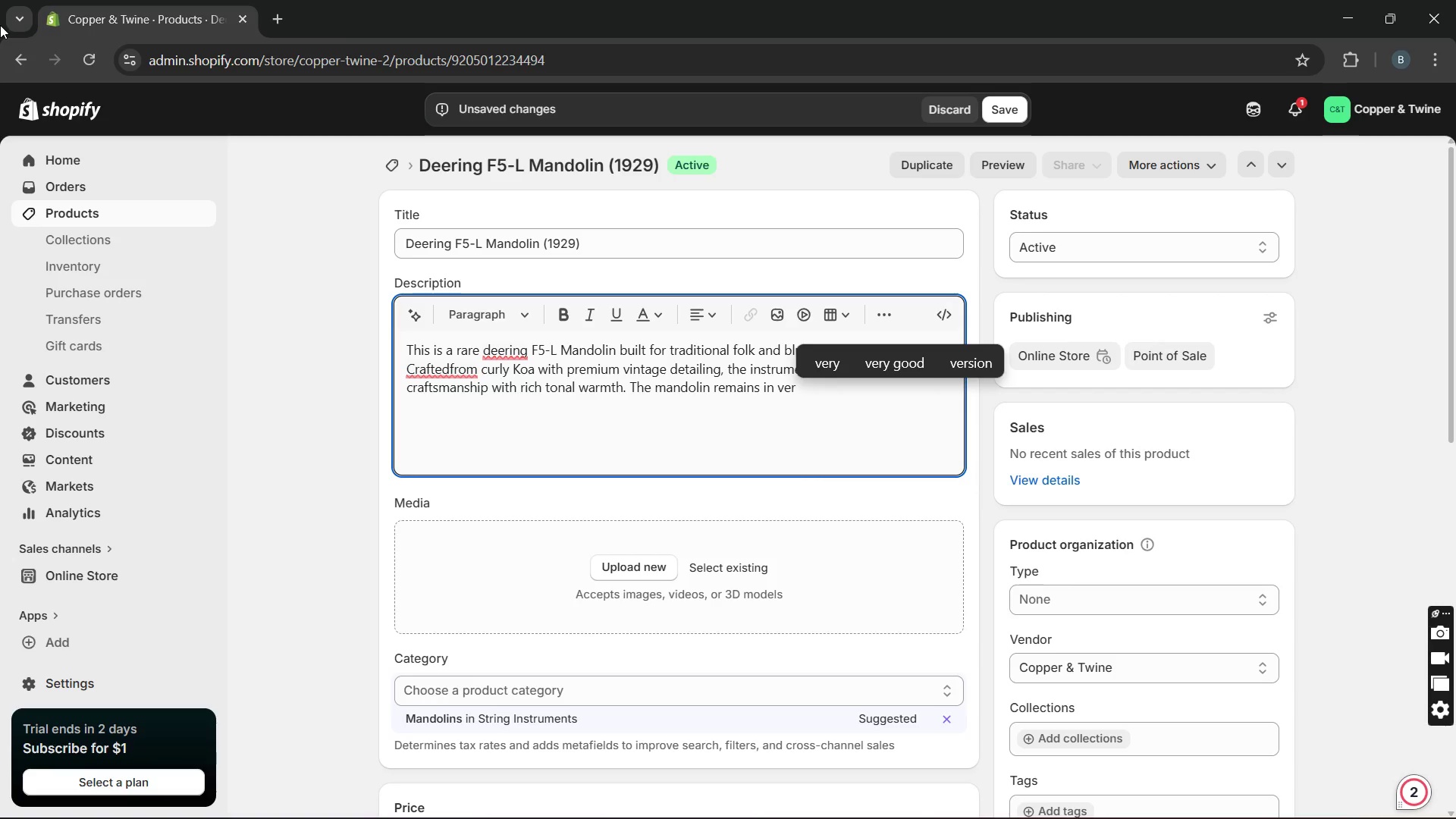 
type(y good condition with bright )
 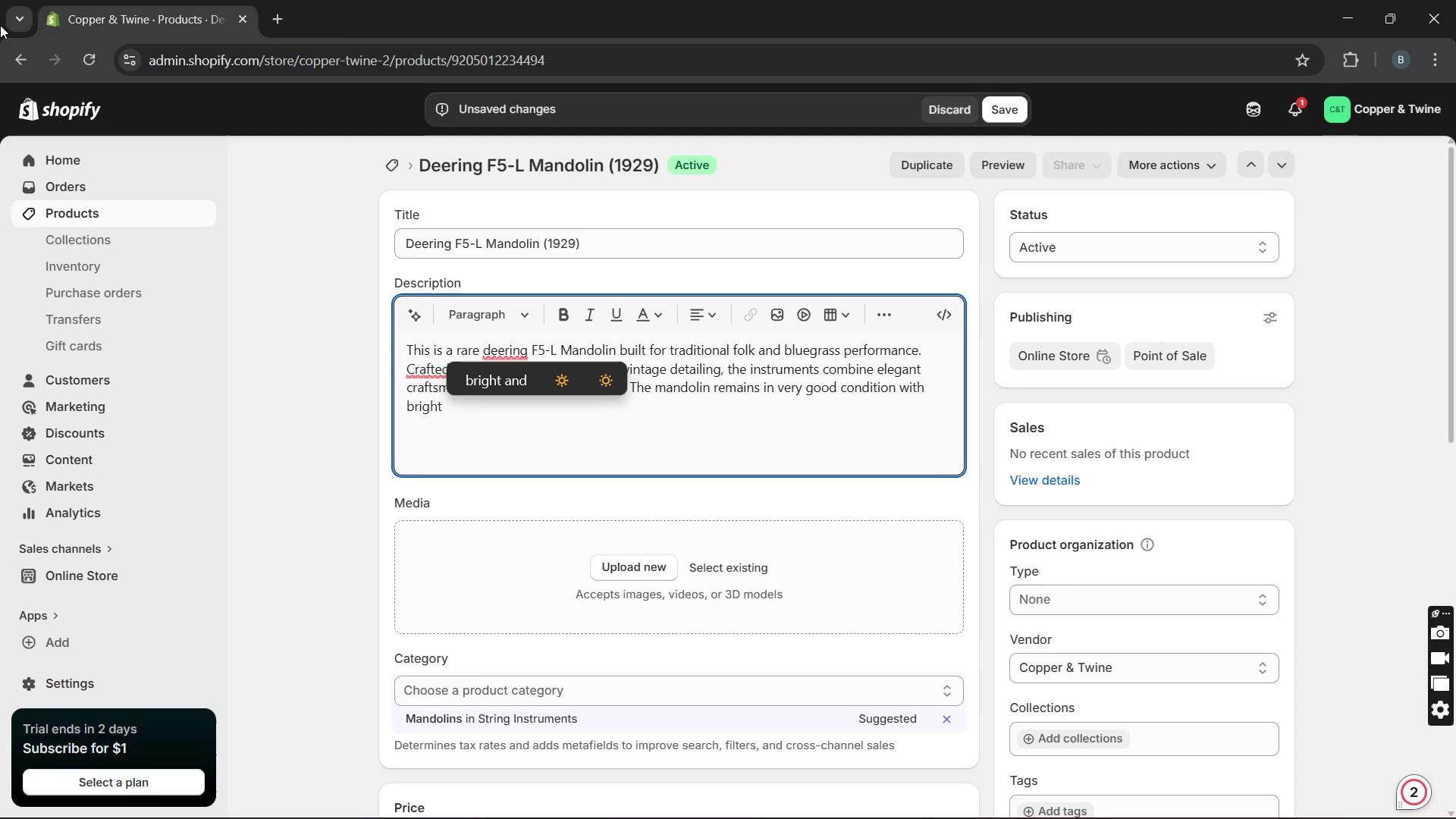 
wait(6.06)
 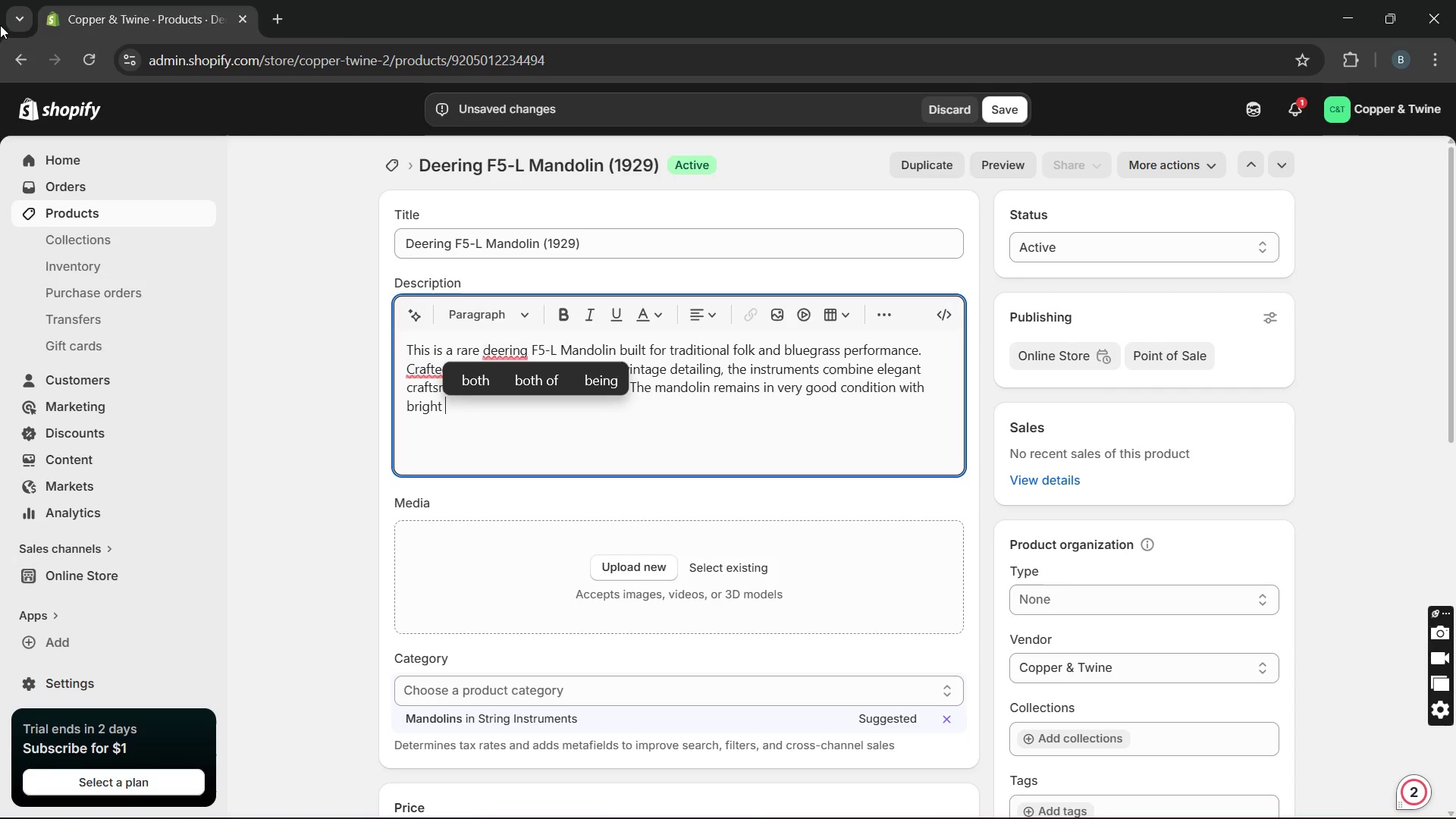 
type(projrction)
 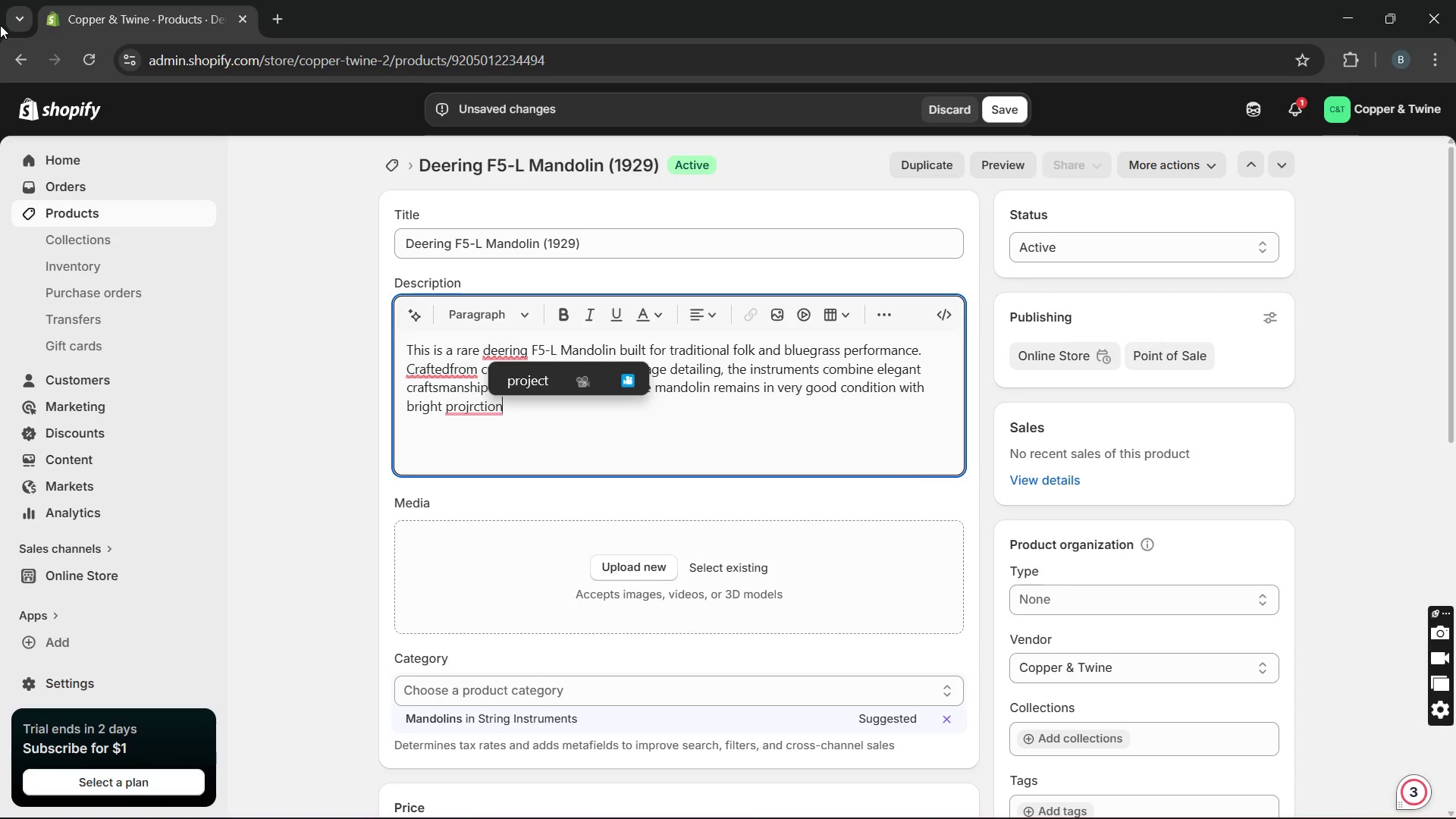 
wait(6.61)
 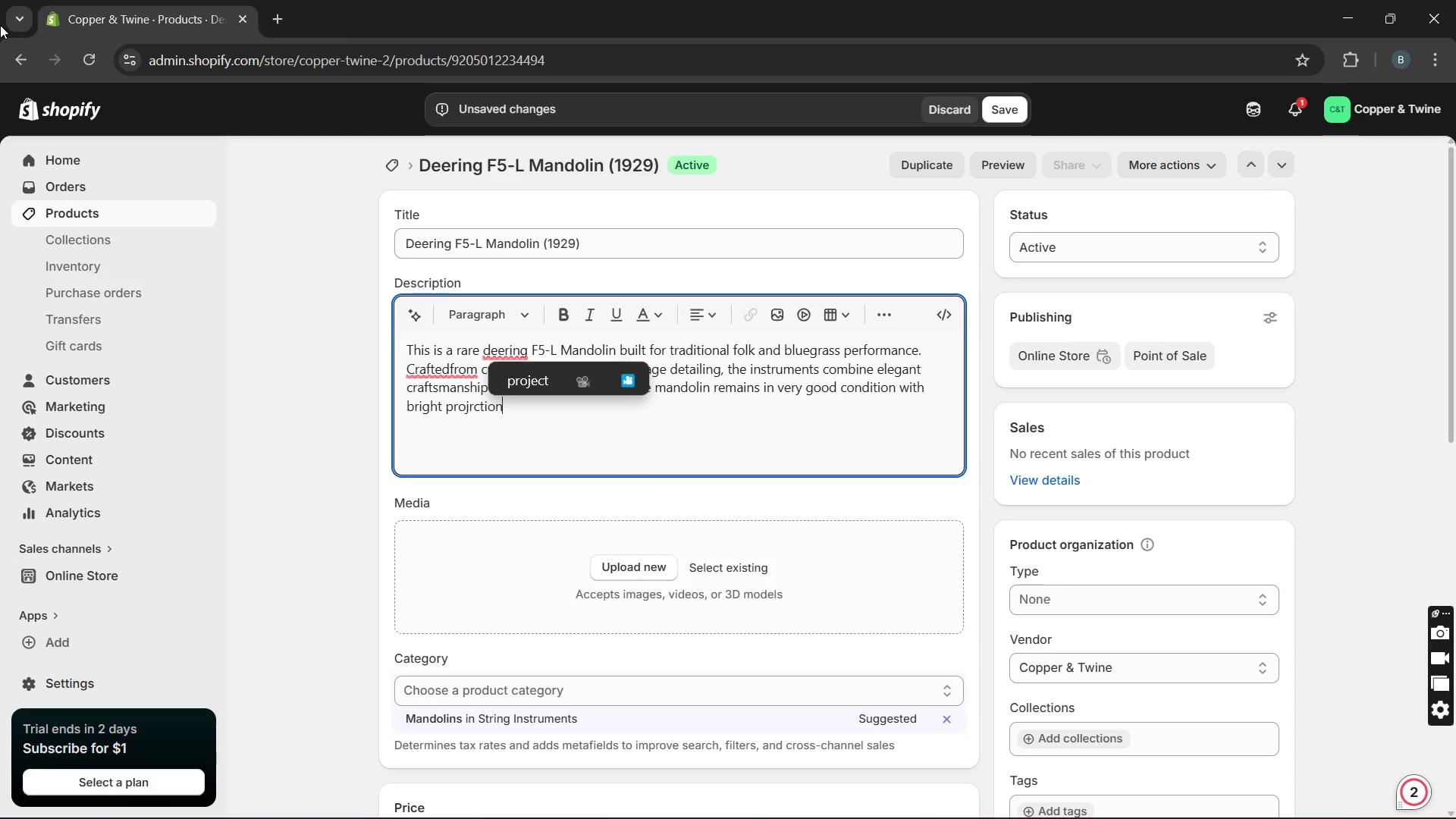 
type( and smooth sustain )
key(Backspace)
type(. It is ideal for collectors, recording aritsts.)
key(Backspace)
type(, and vintage string musicians.)
 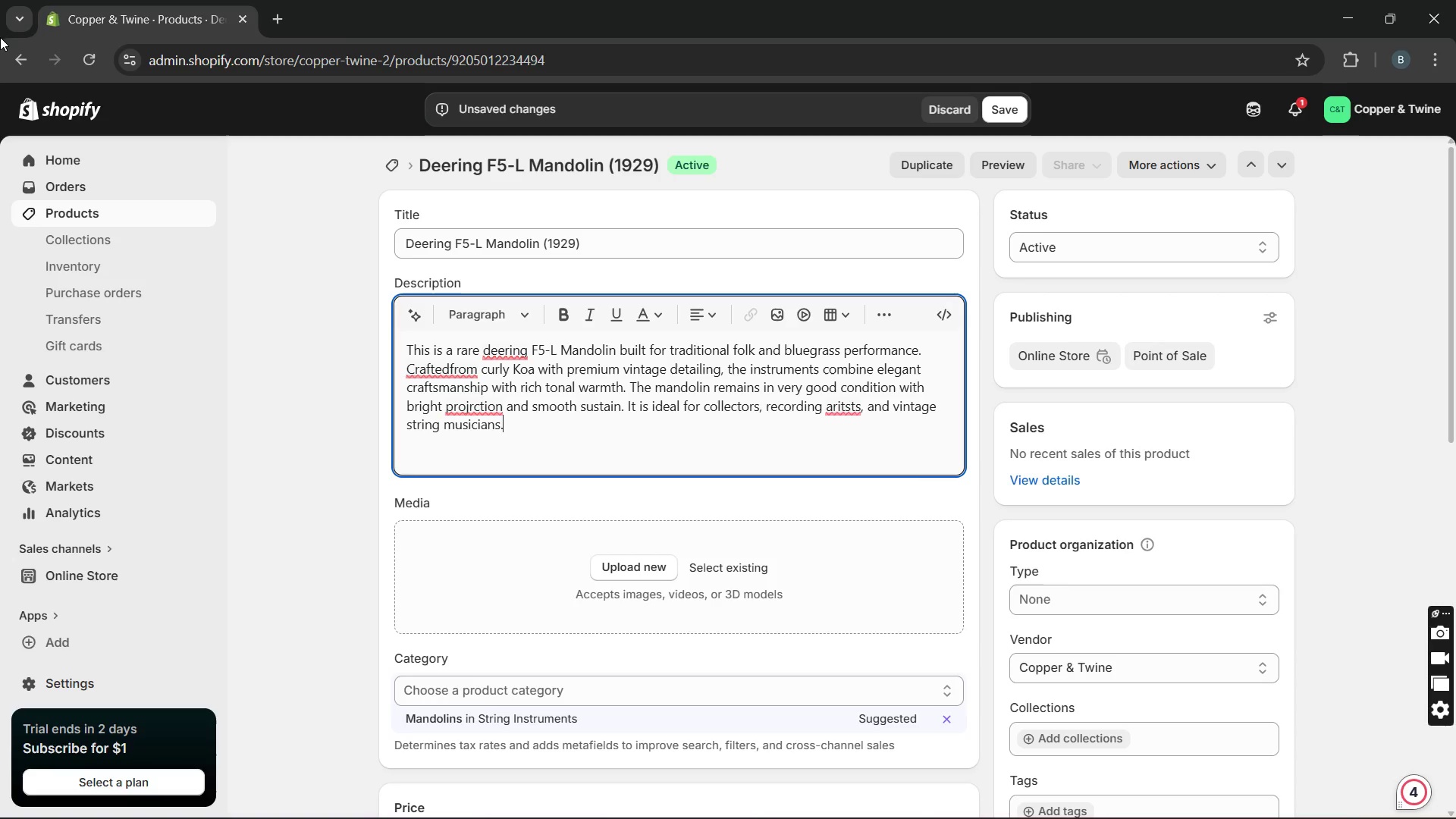 
wait(17.91)
 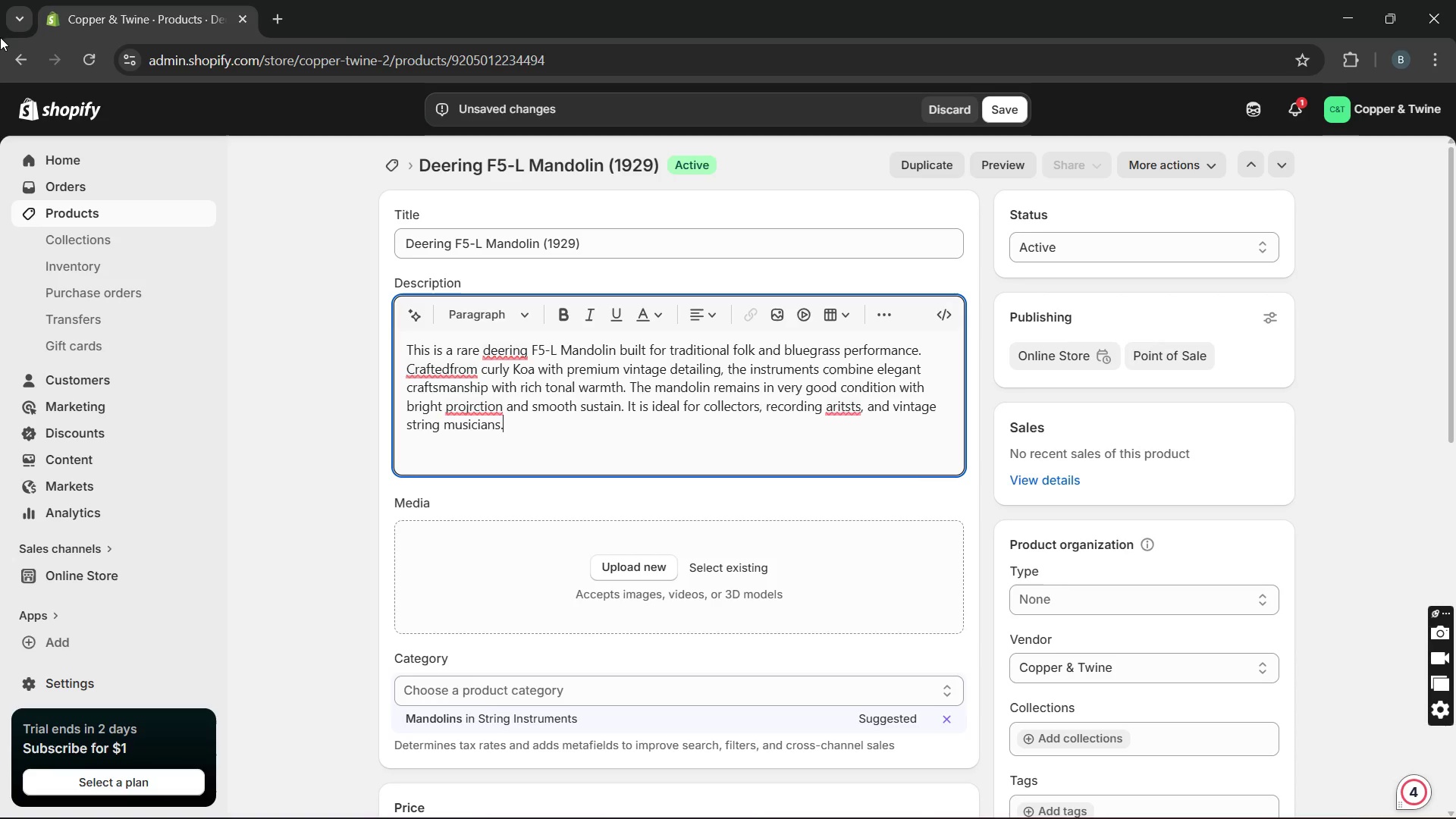 
left_click([485, 443])
 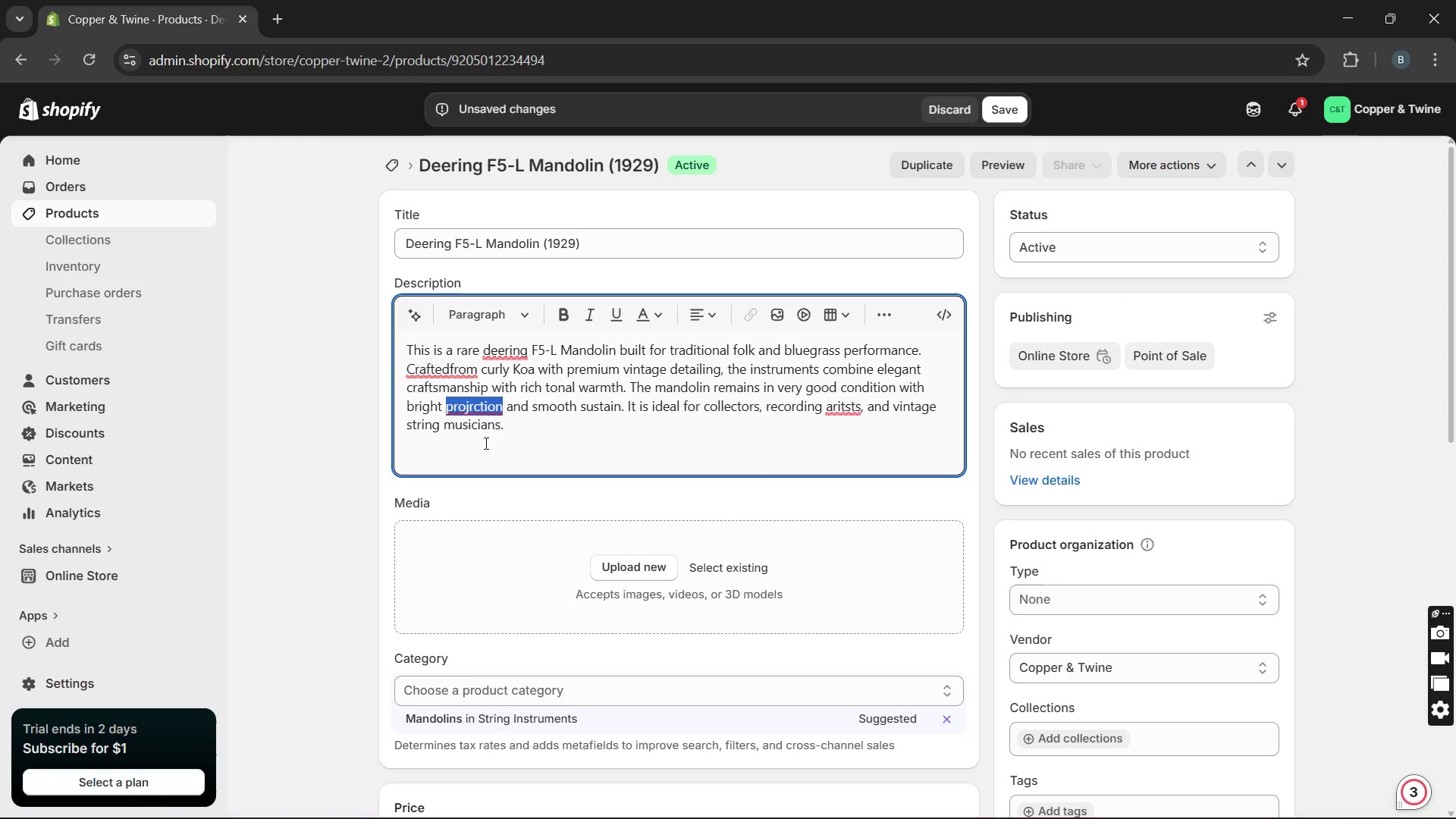 
key(Unknown)
 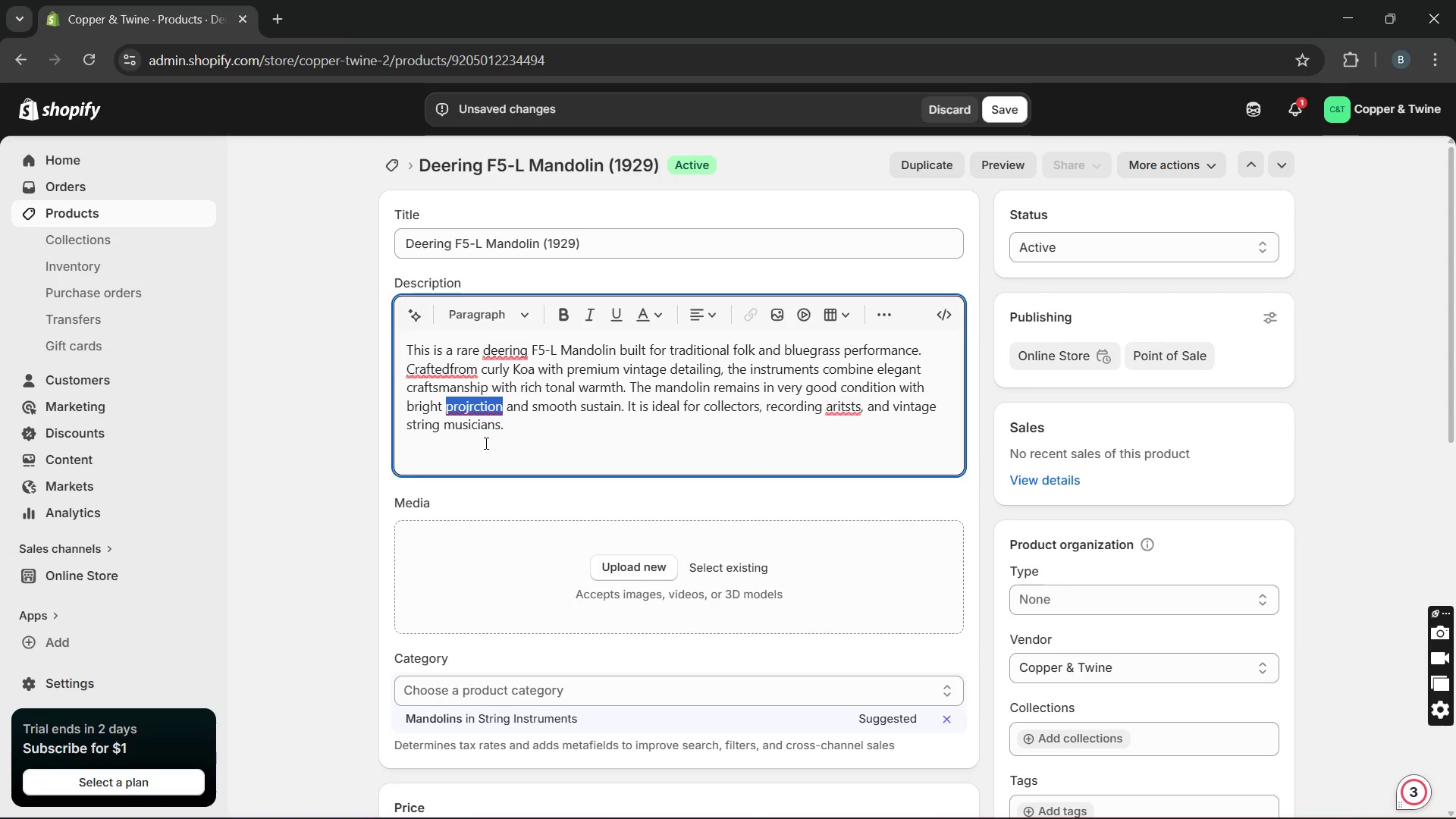 
key(Unknown)
 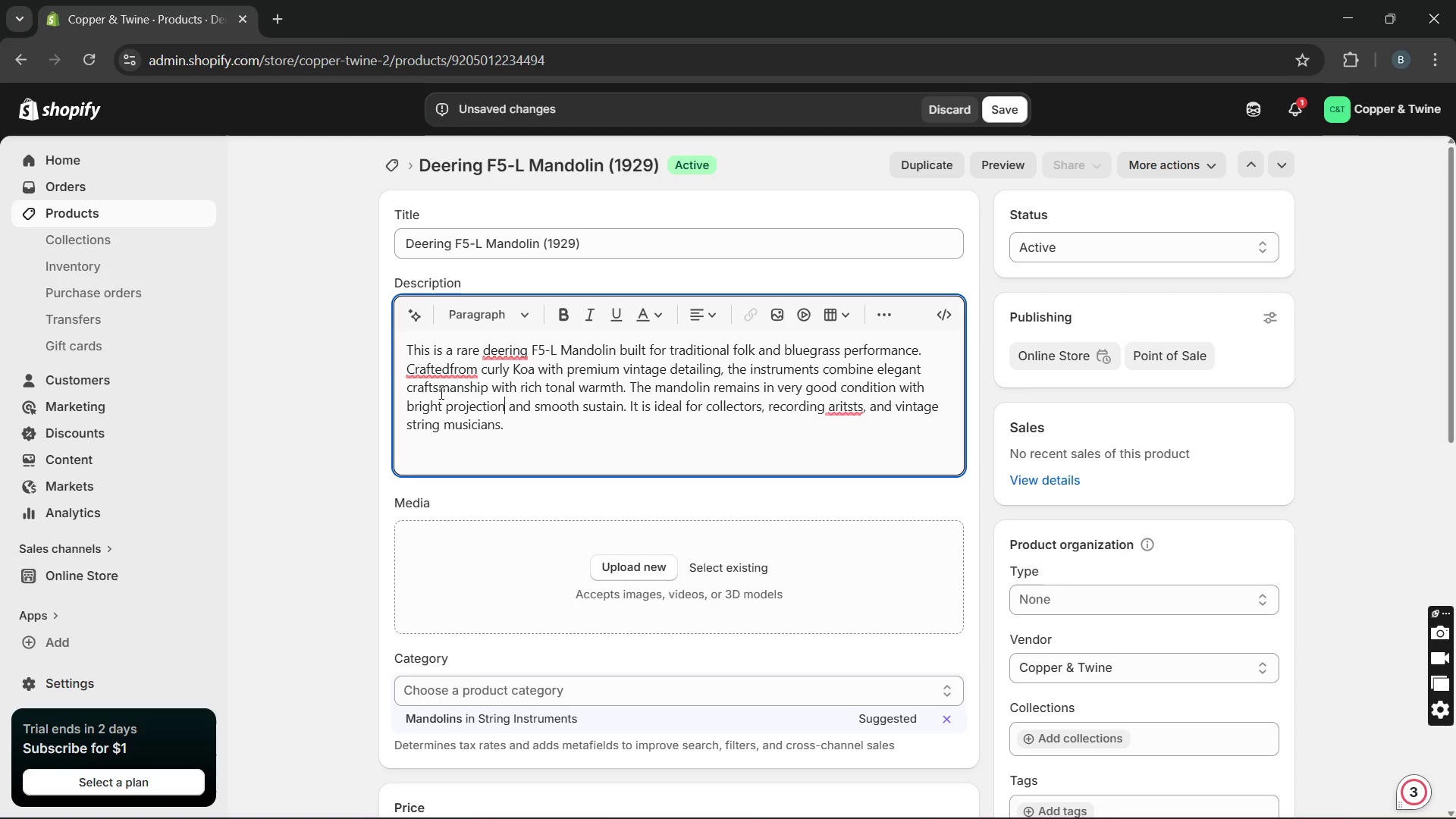 
key(Unknown)
 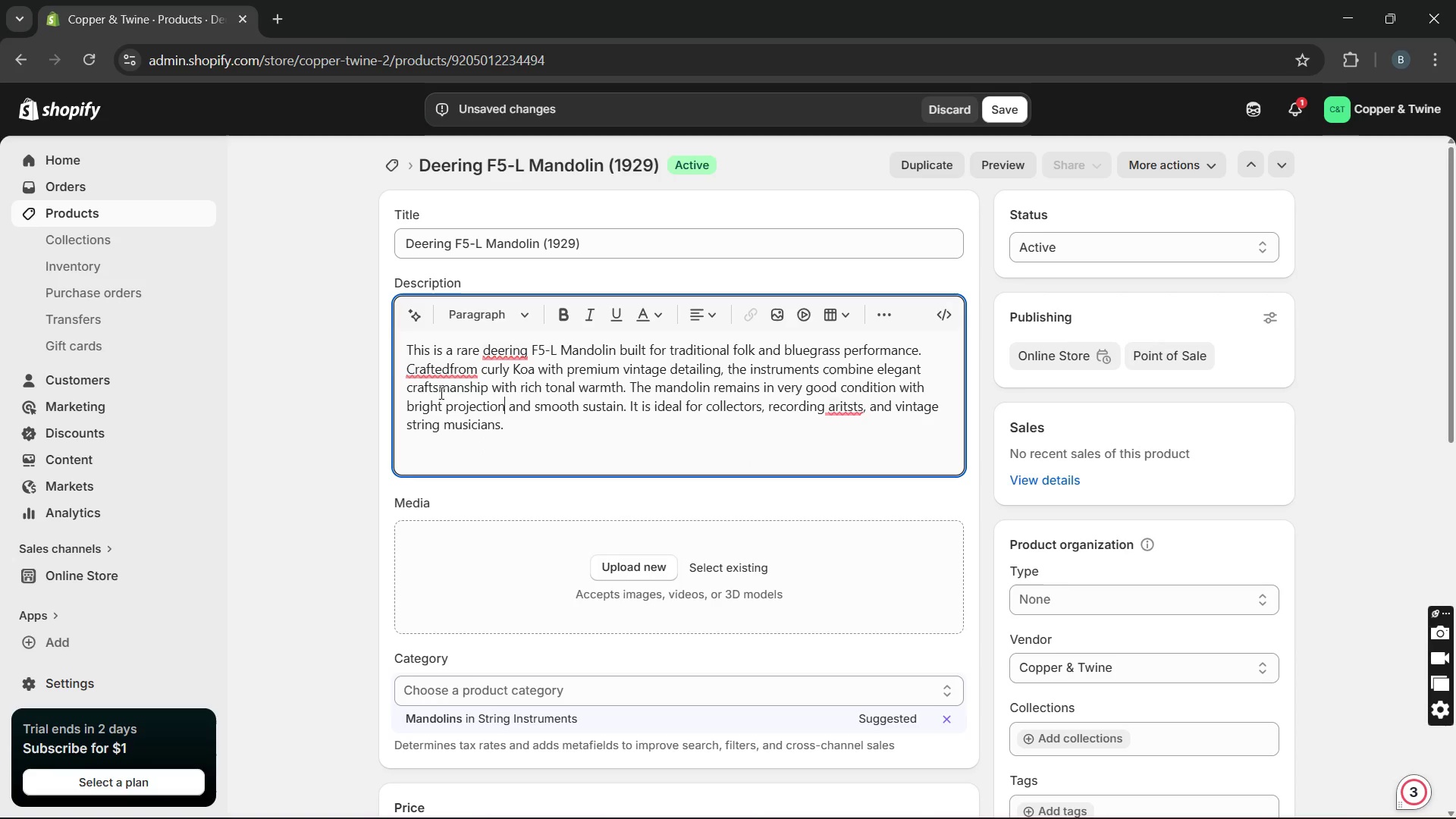 
key(Unknown)
 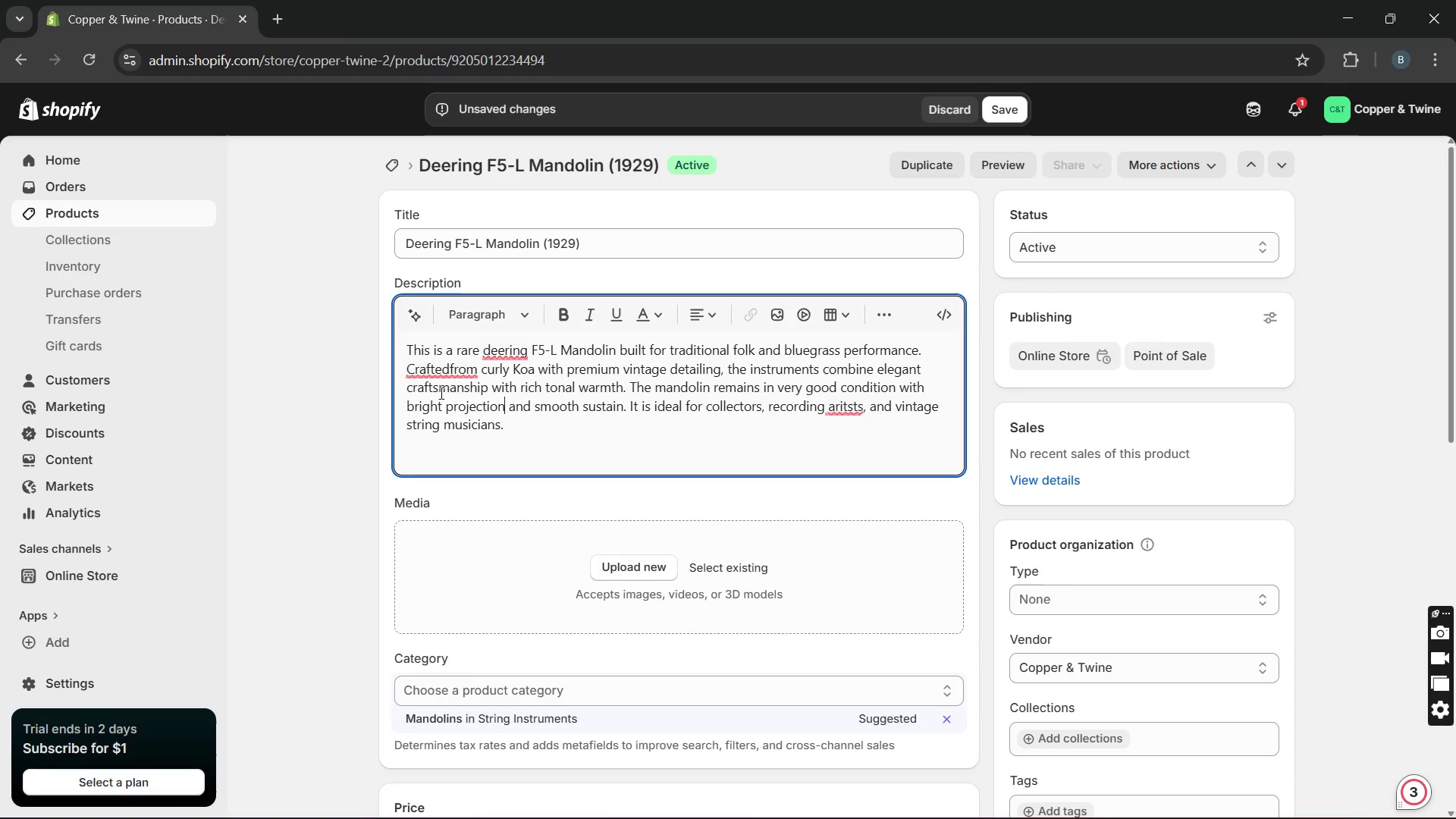 
key(Unknown)
 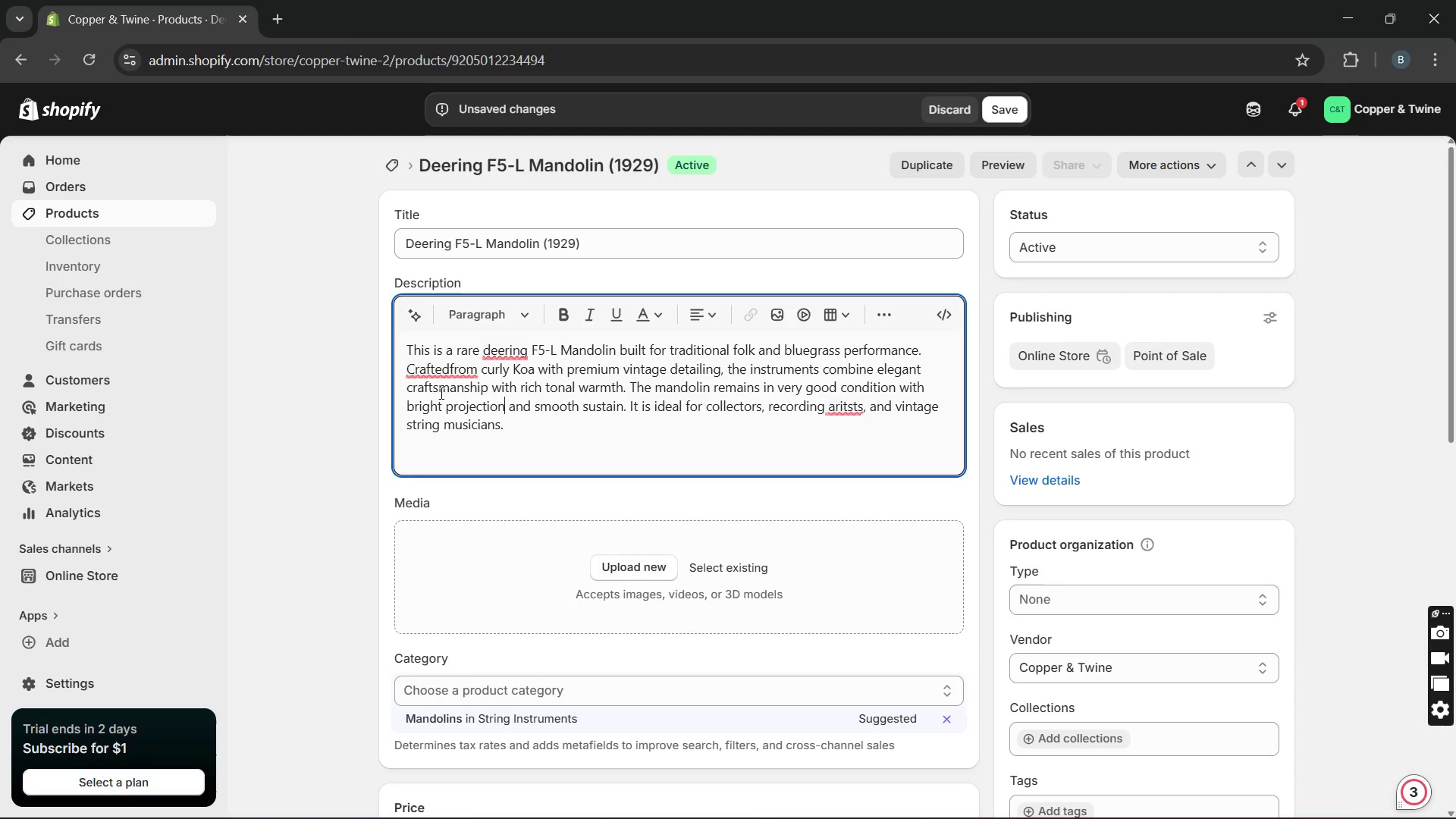 
key(Unknown)
 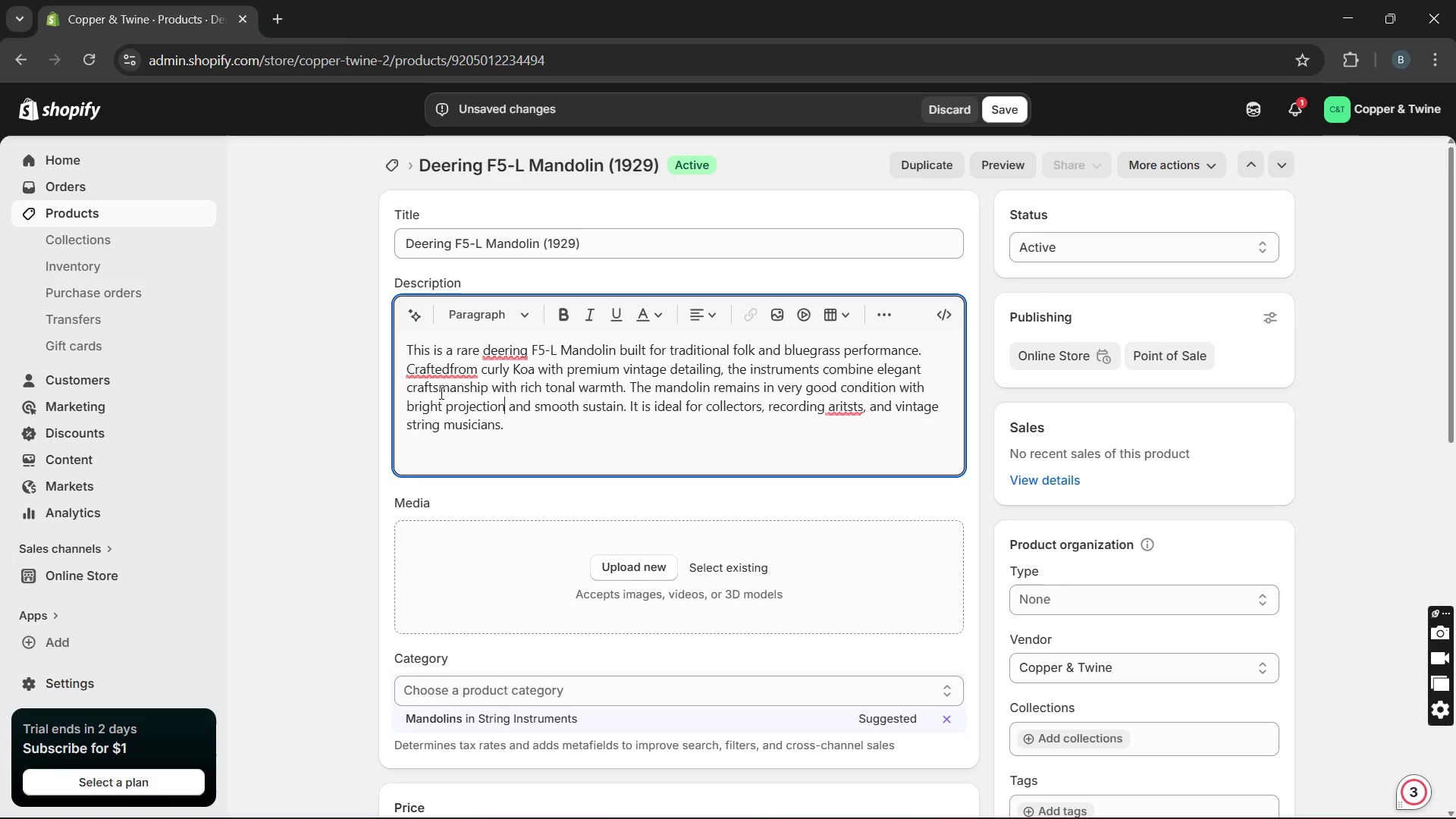 
key(Unknown)
 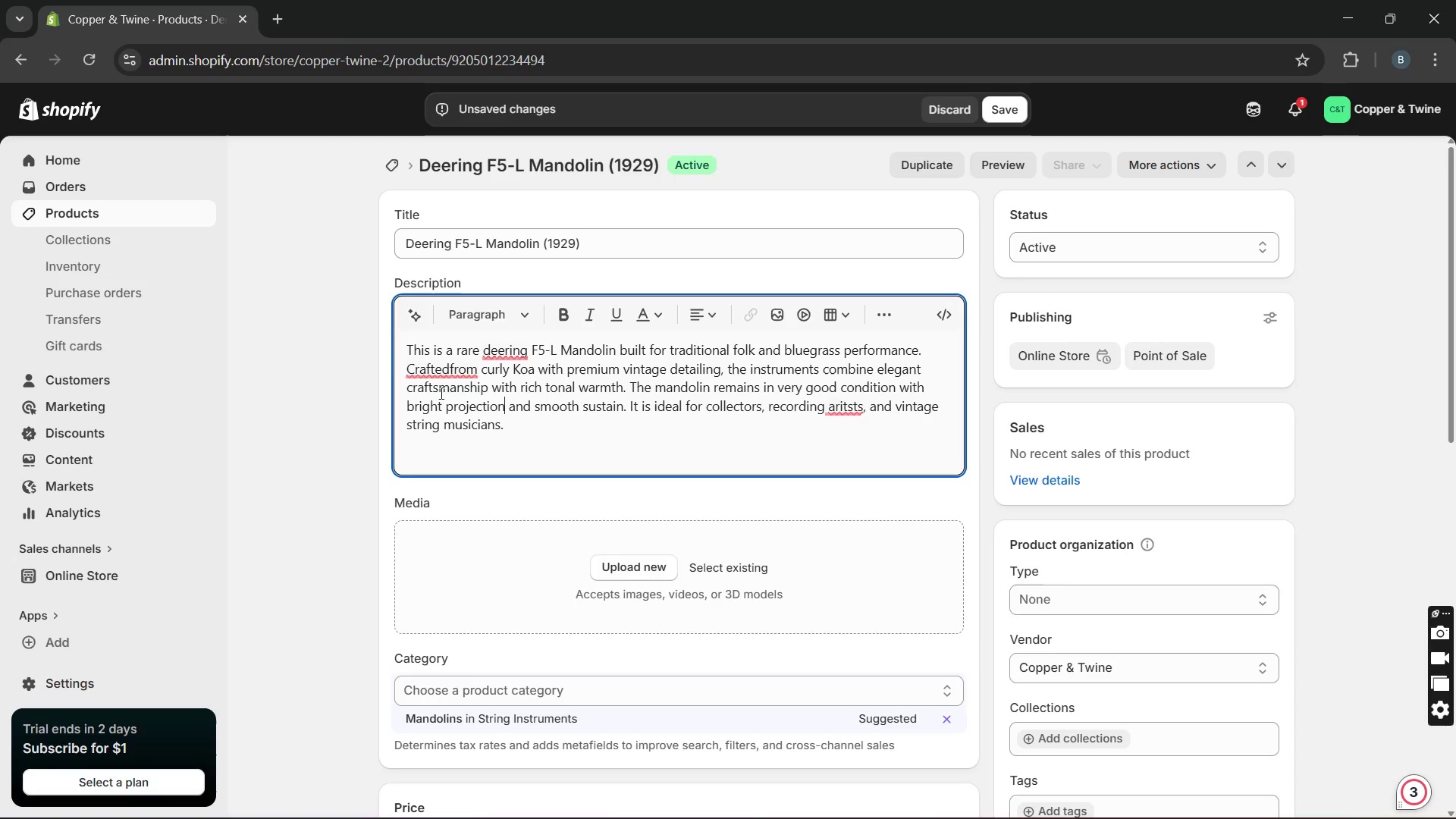 
key(Unknown)
 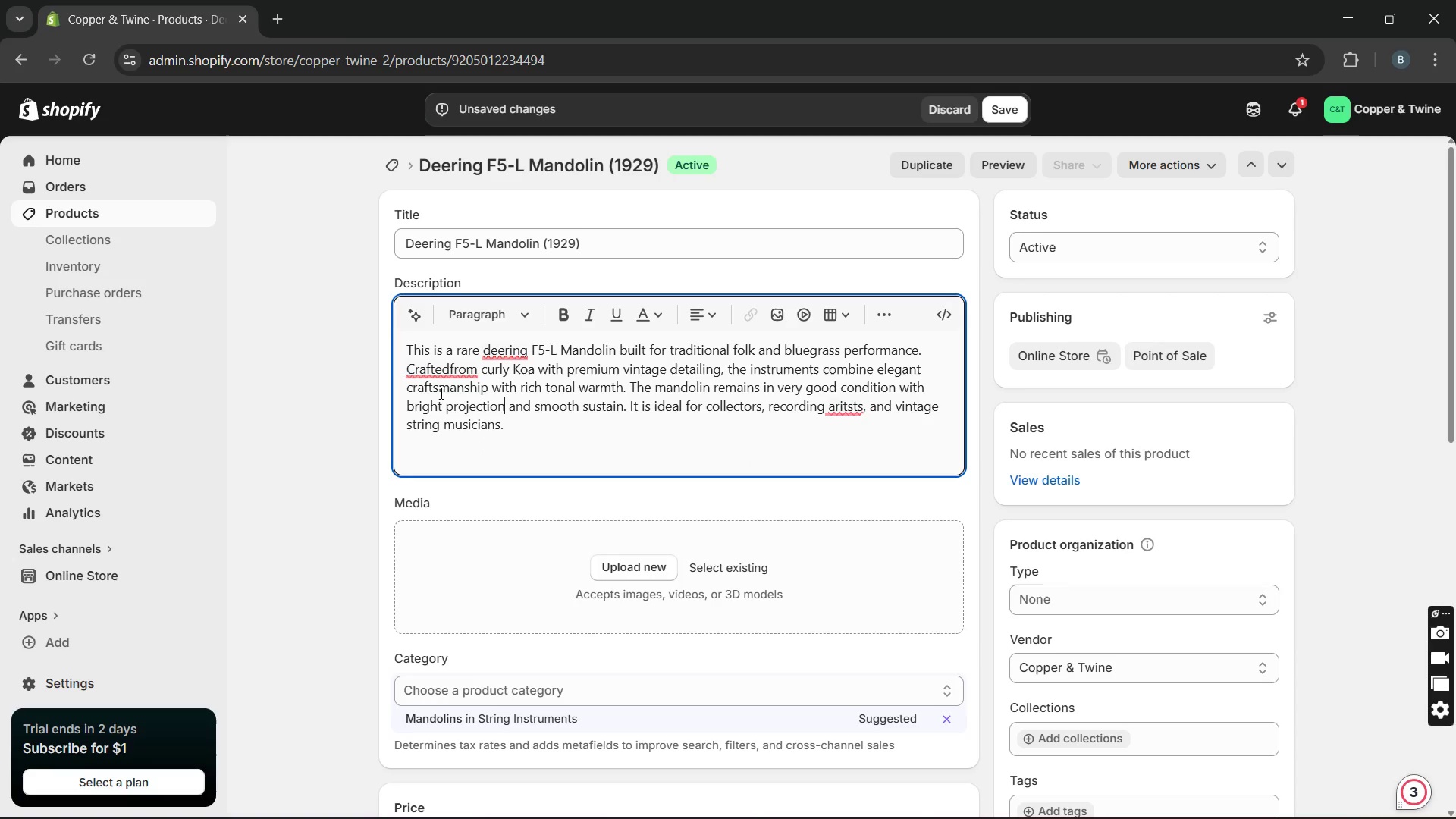 
key(Unknown)
 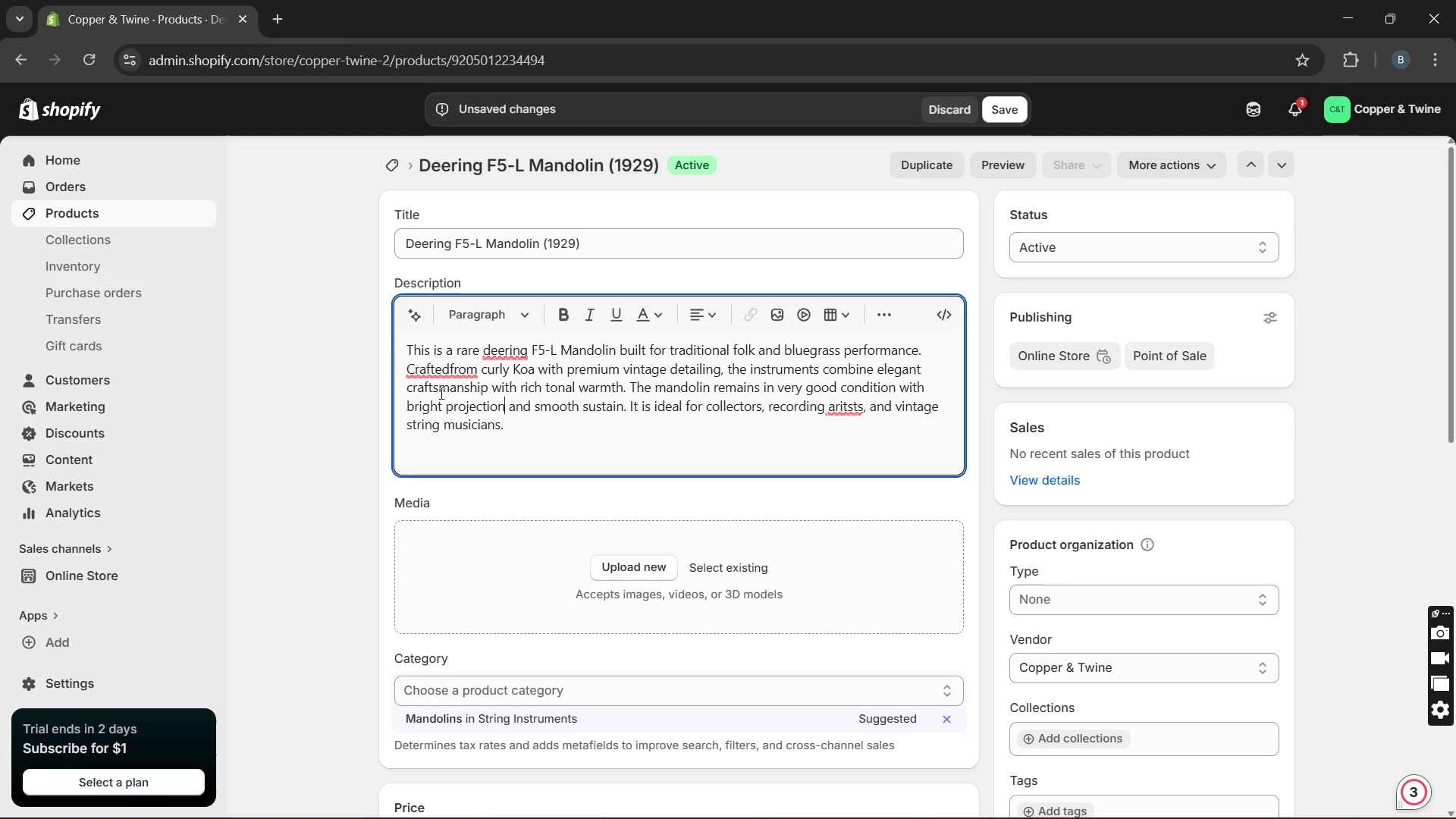 
key(Unknown)
 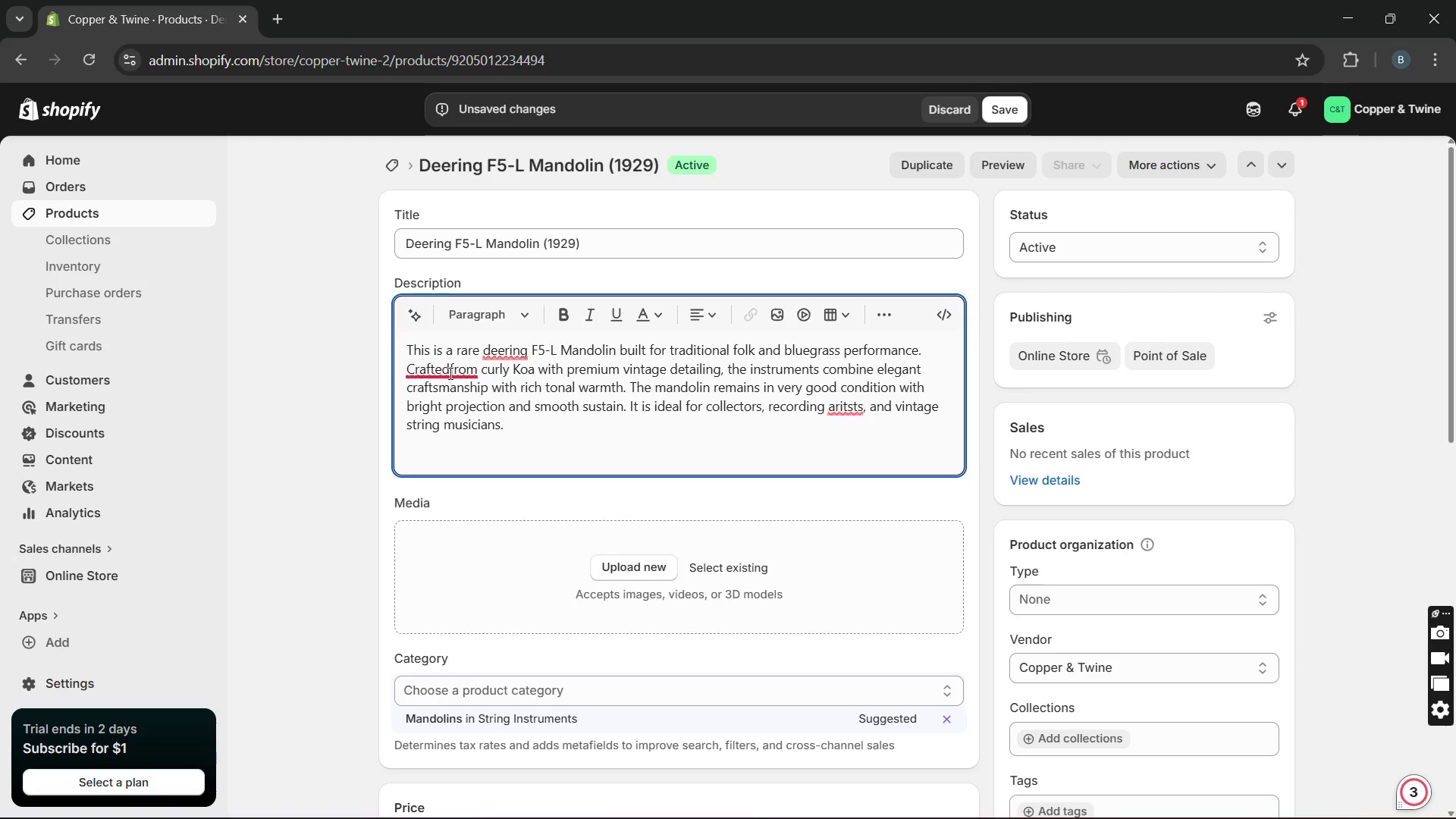 
left_click([450, 373])
 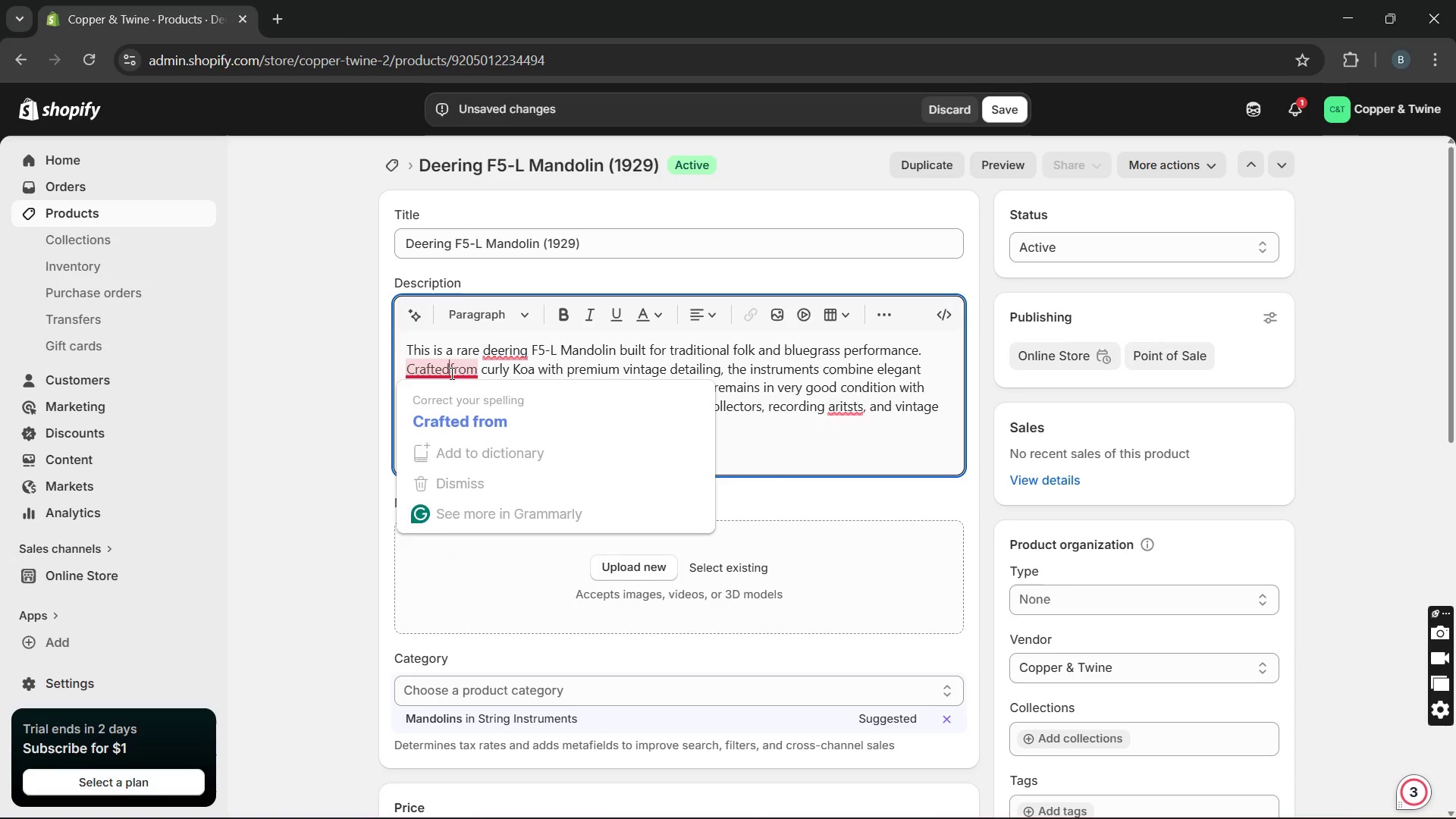 
key(Space)
 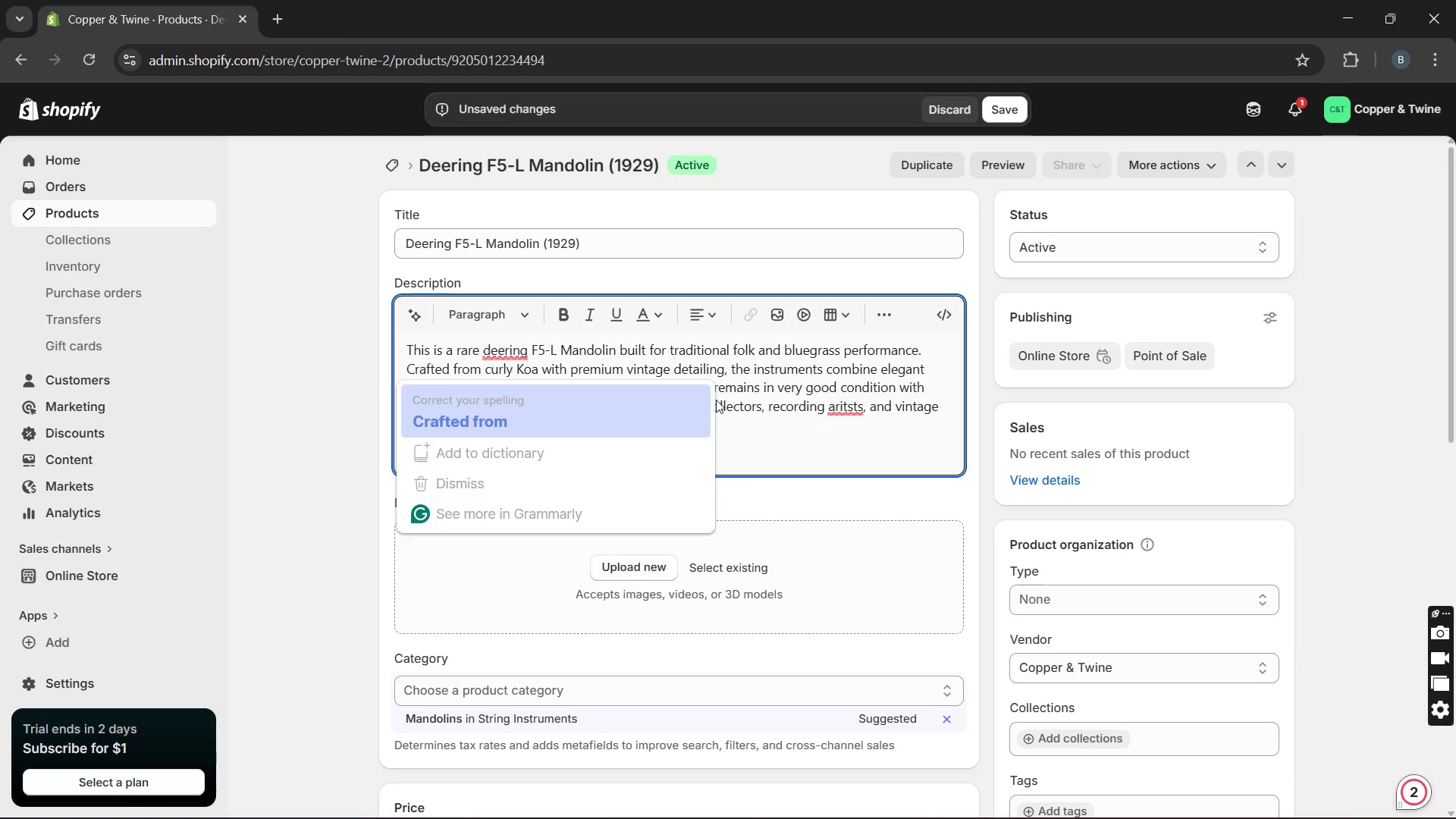 
mouse_move([850, 439])
 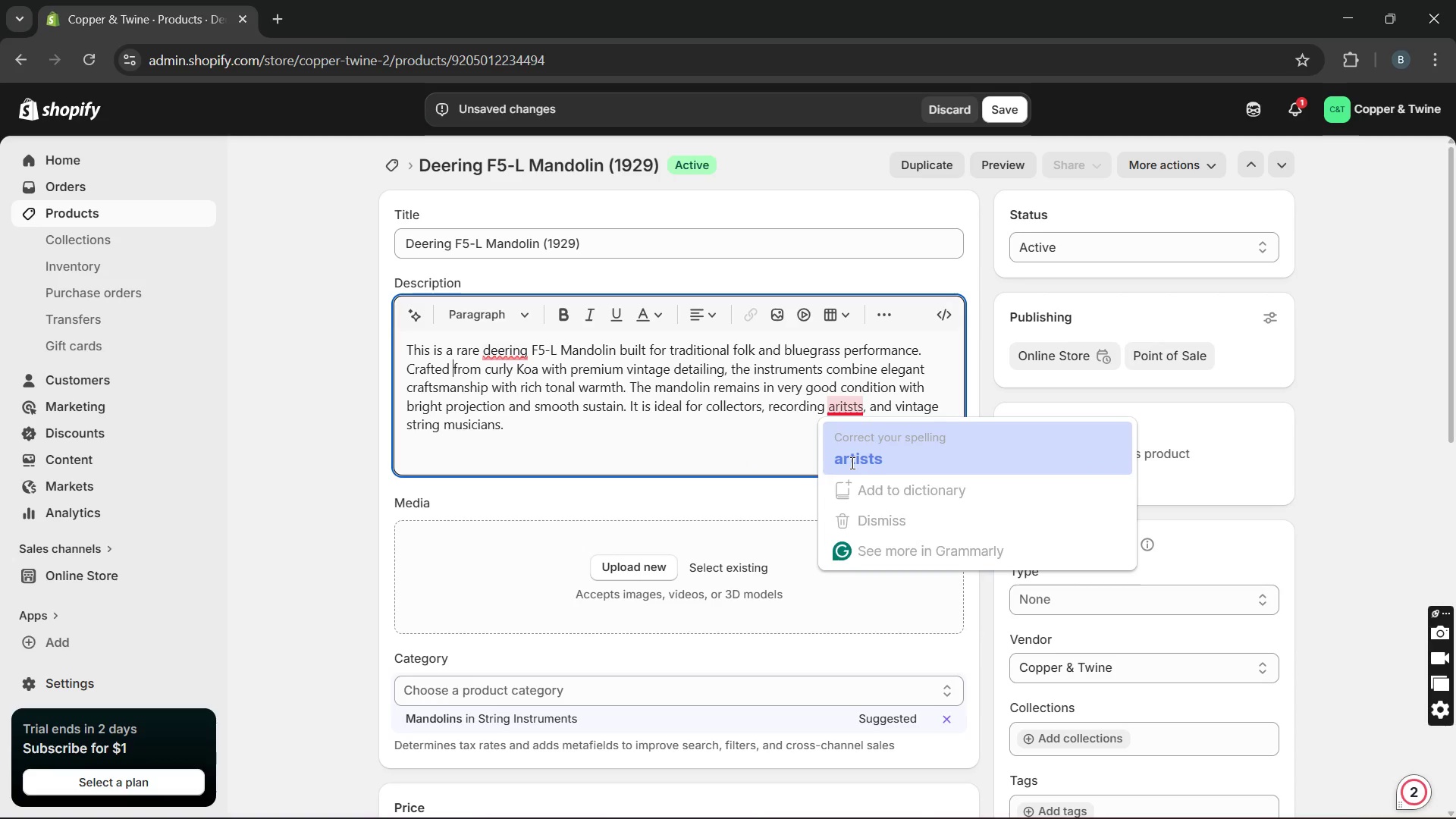 
left_click([851, 463])
 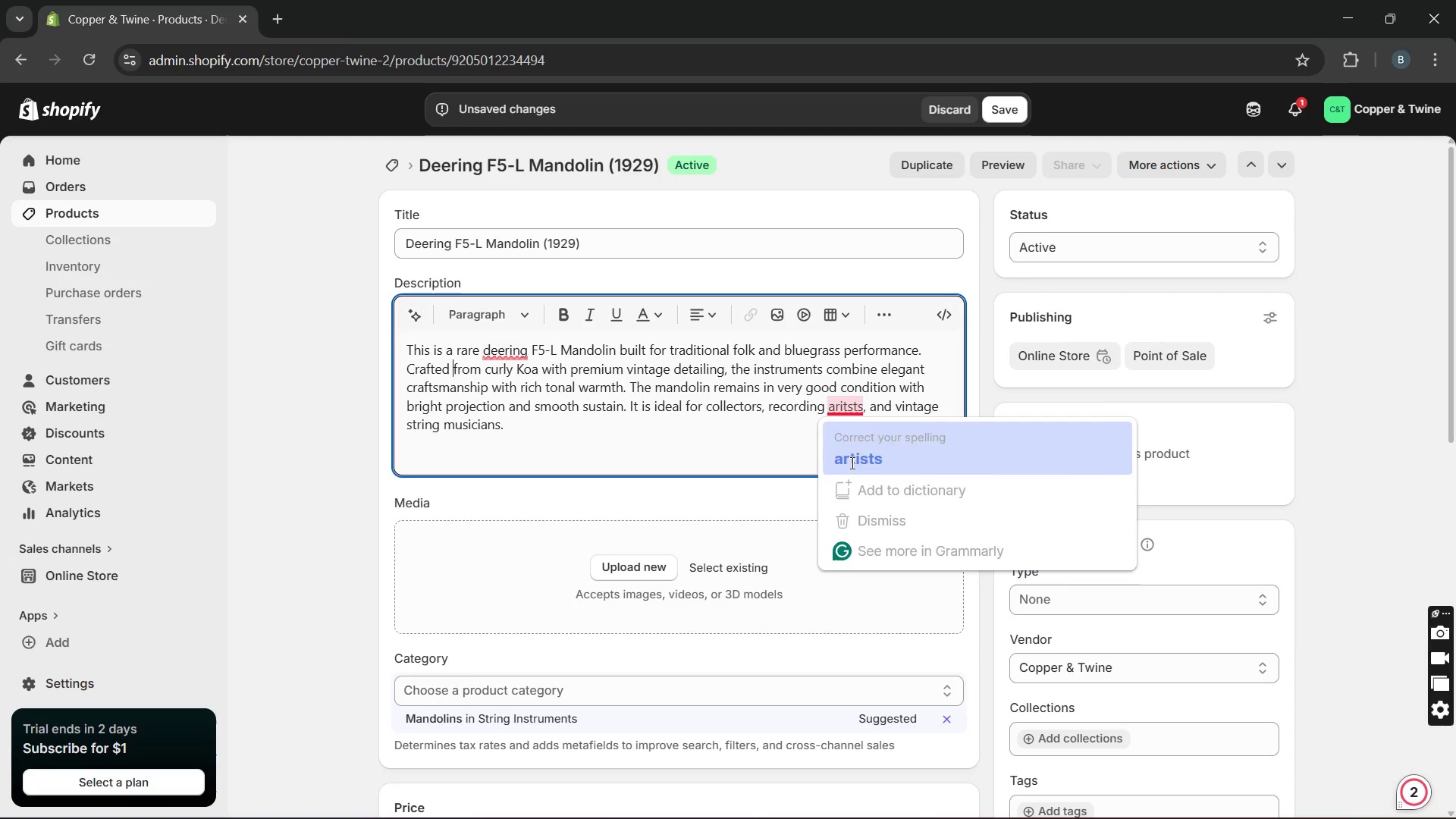 
key(Unknown)
 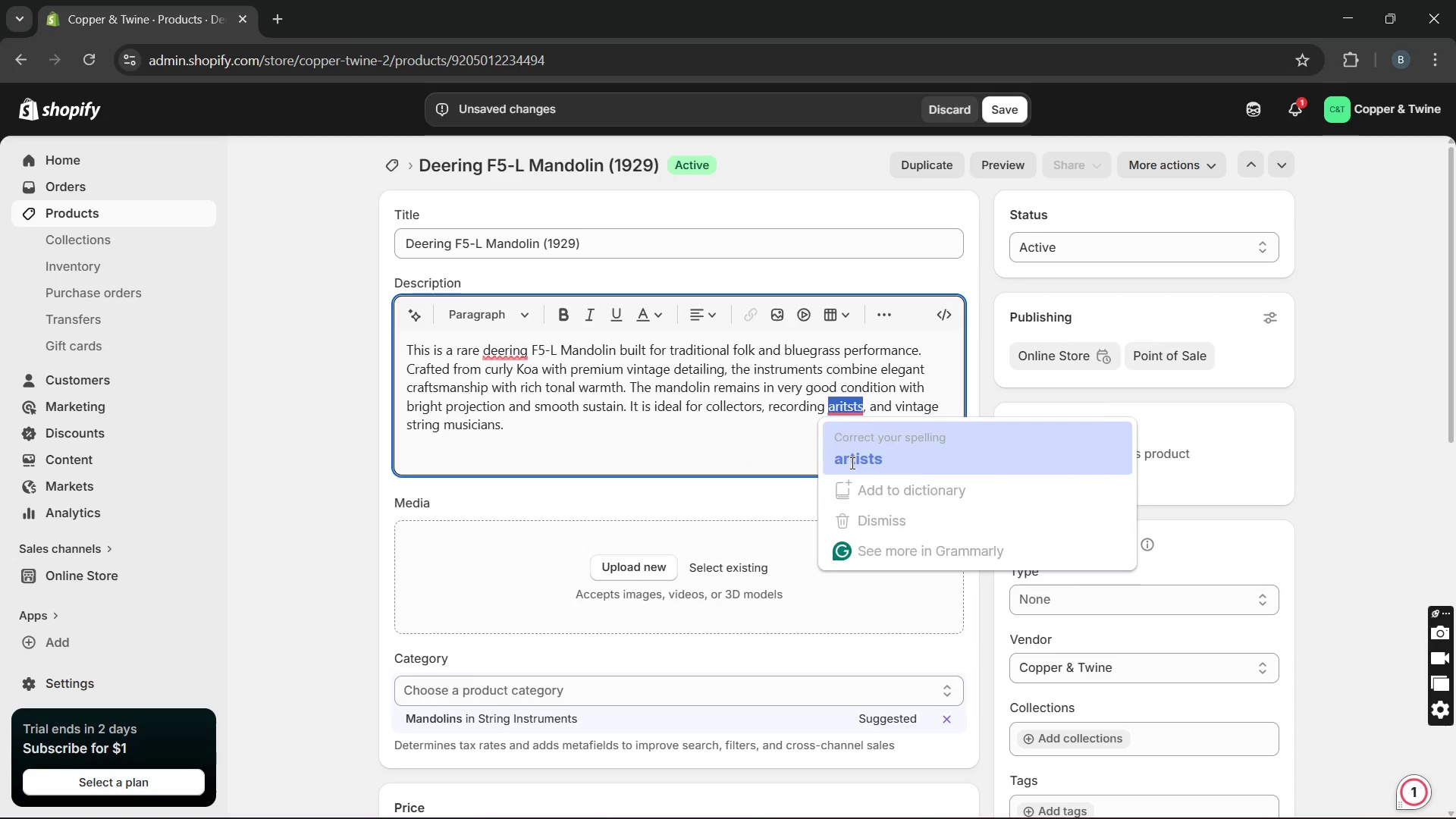 
key(Unknown)
 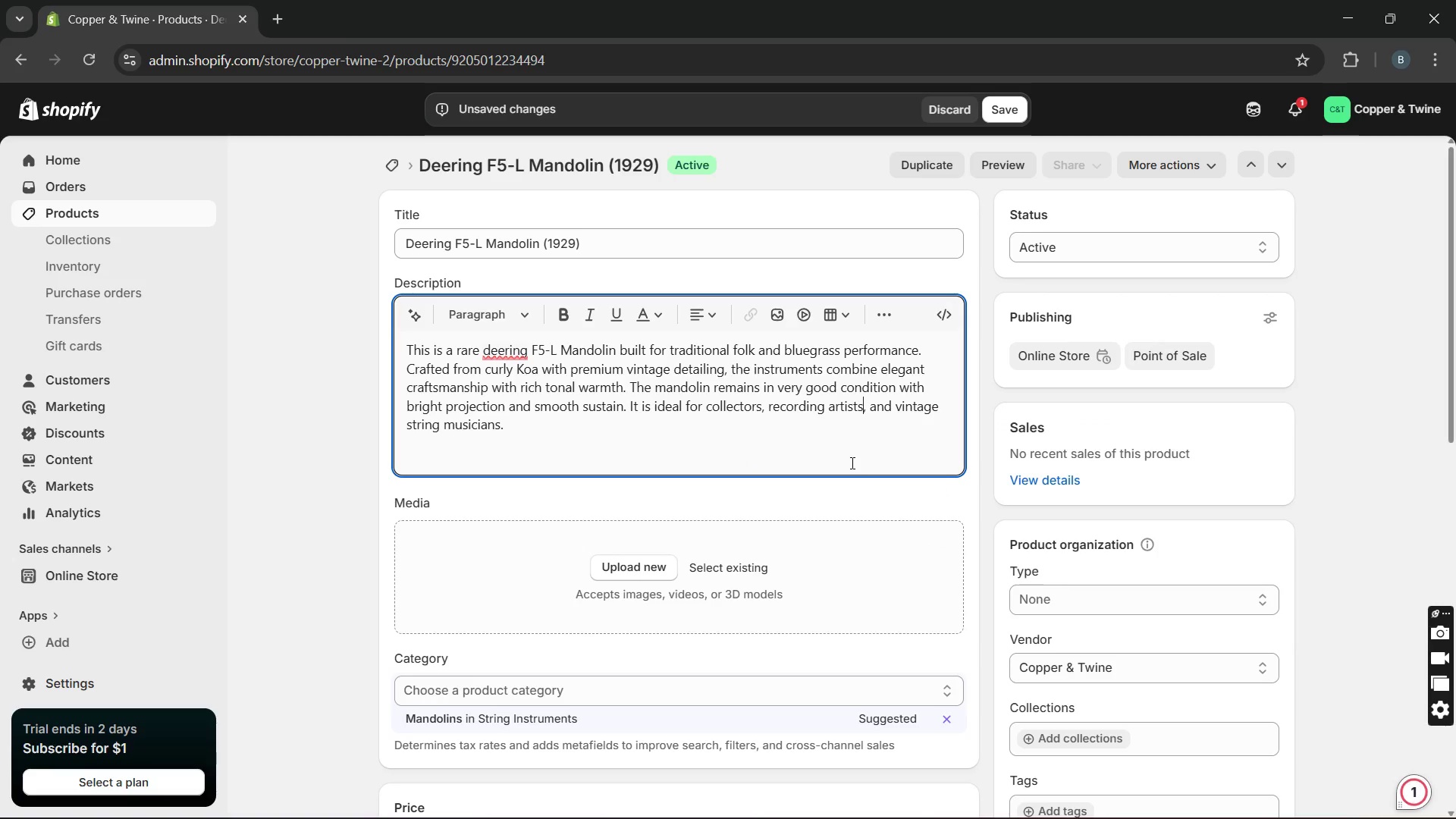 
key(Unknown)
 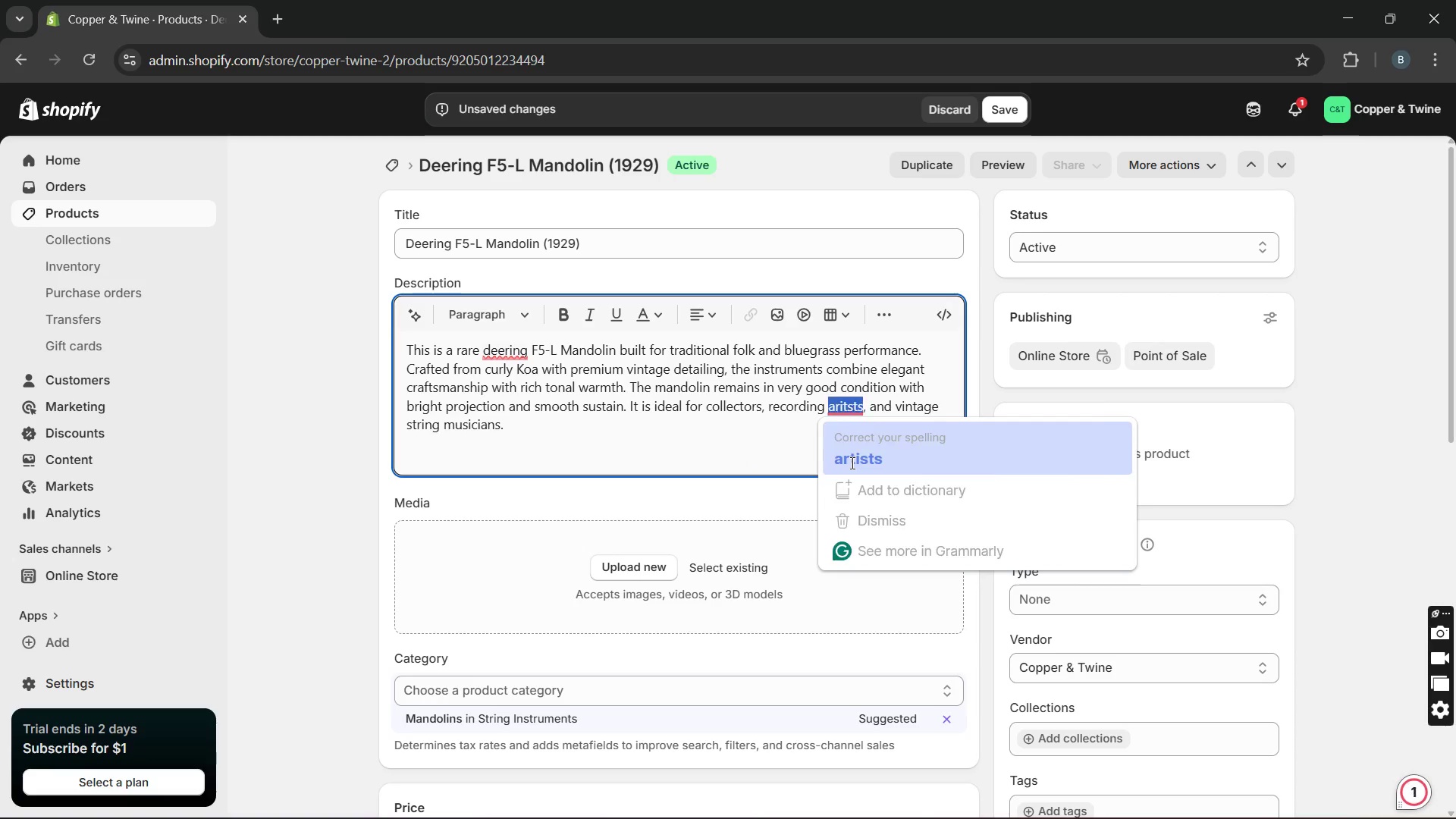 
key(Unknown)
 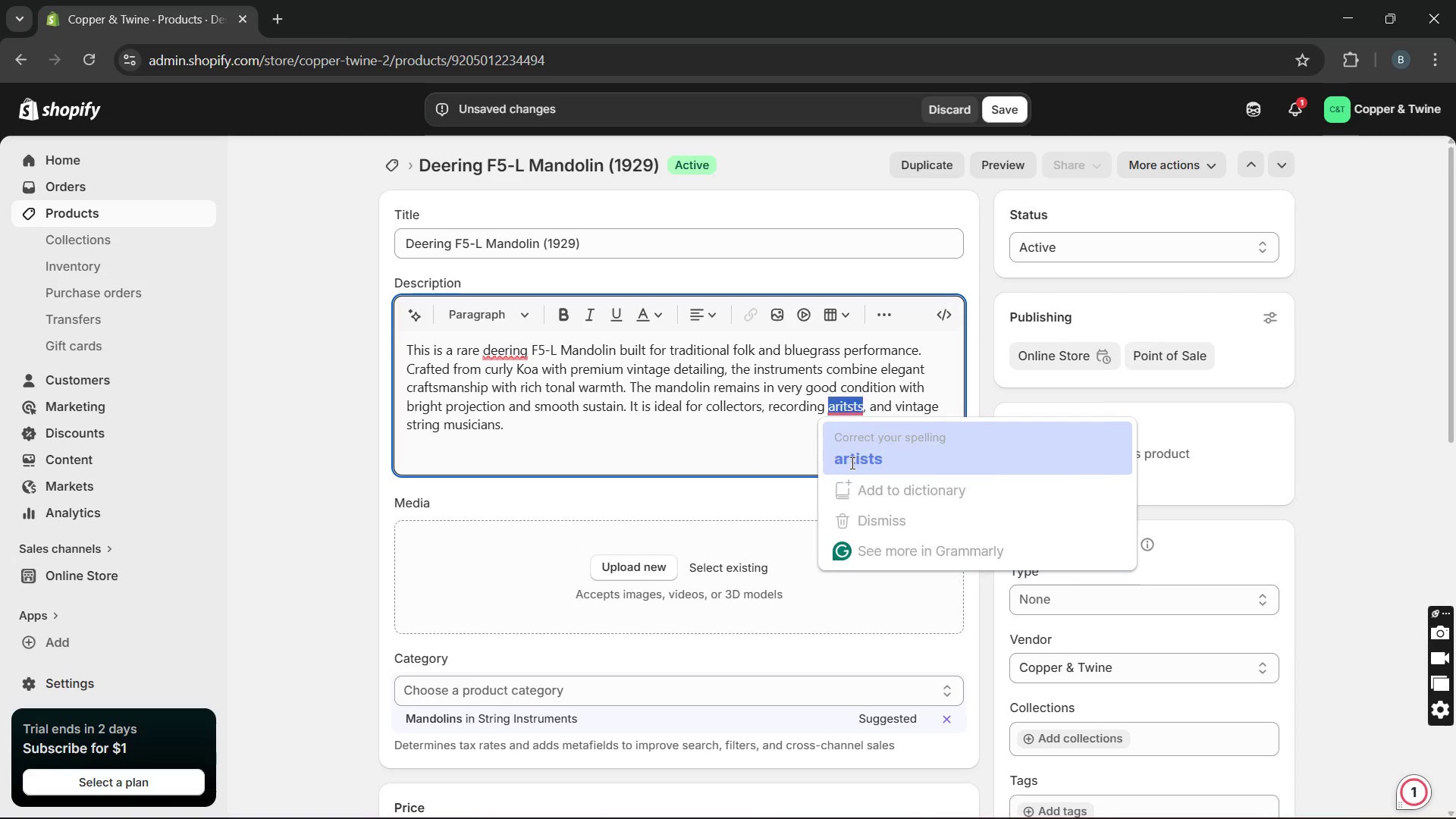 
key(Unknown)
 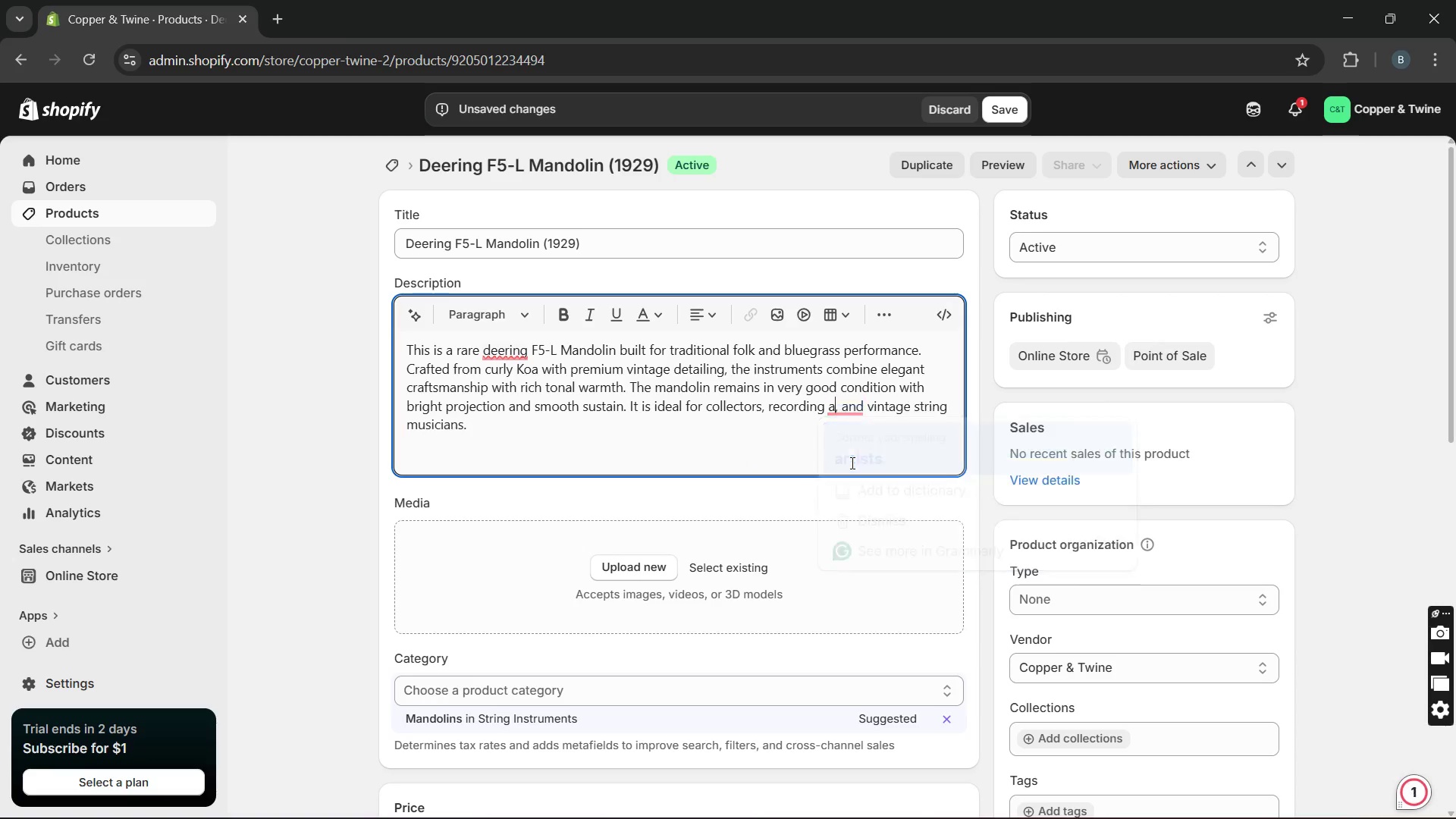 
key(Unknown)
 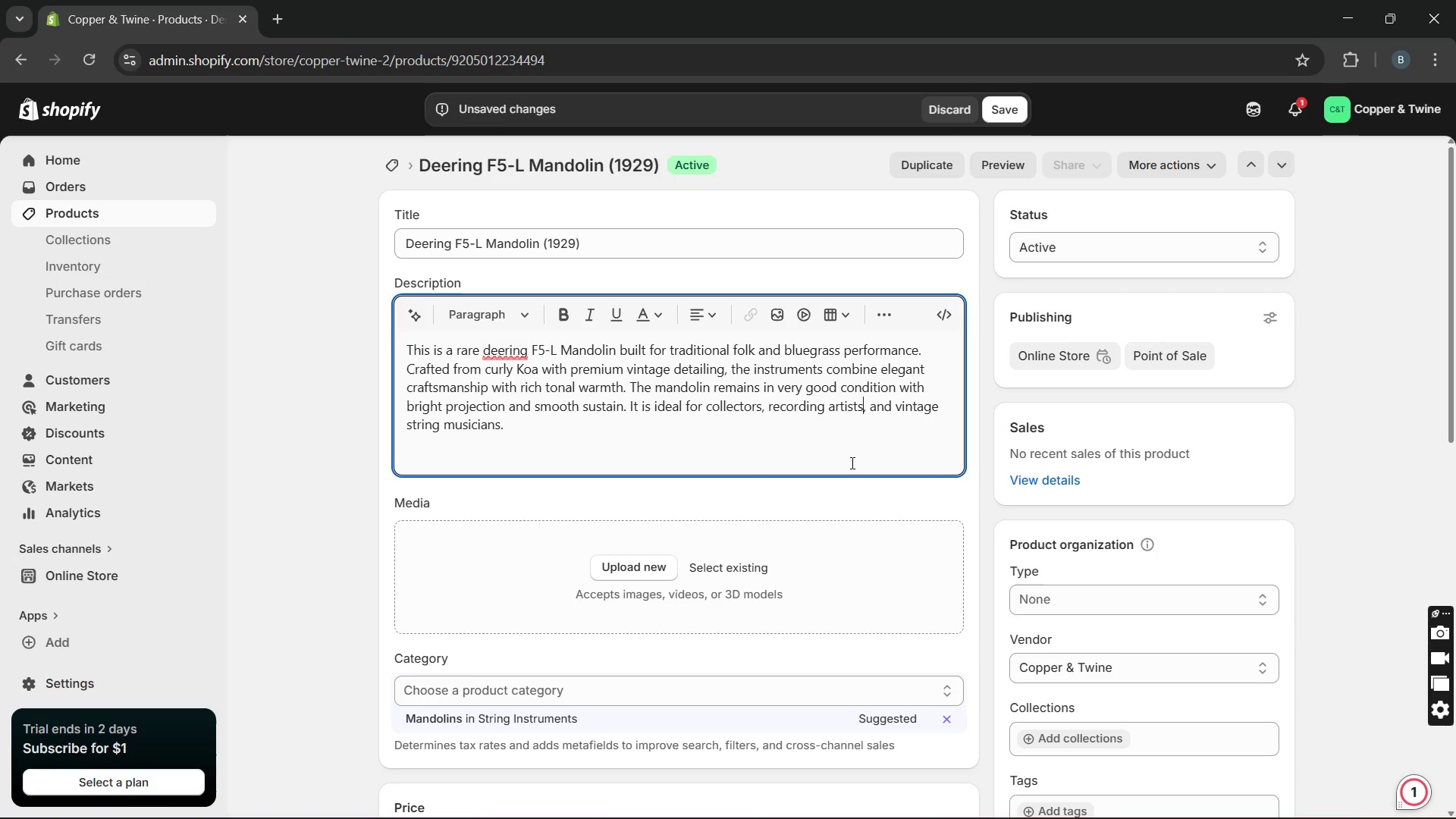 
wait(7.98)
 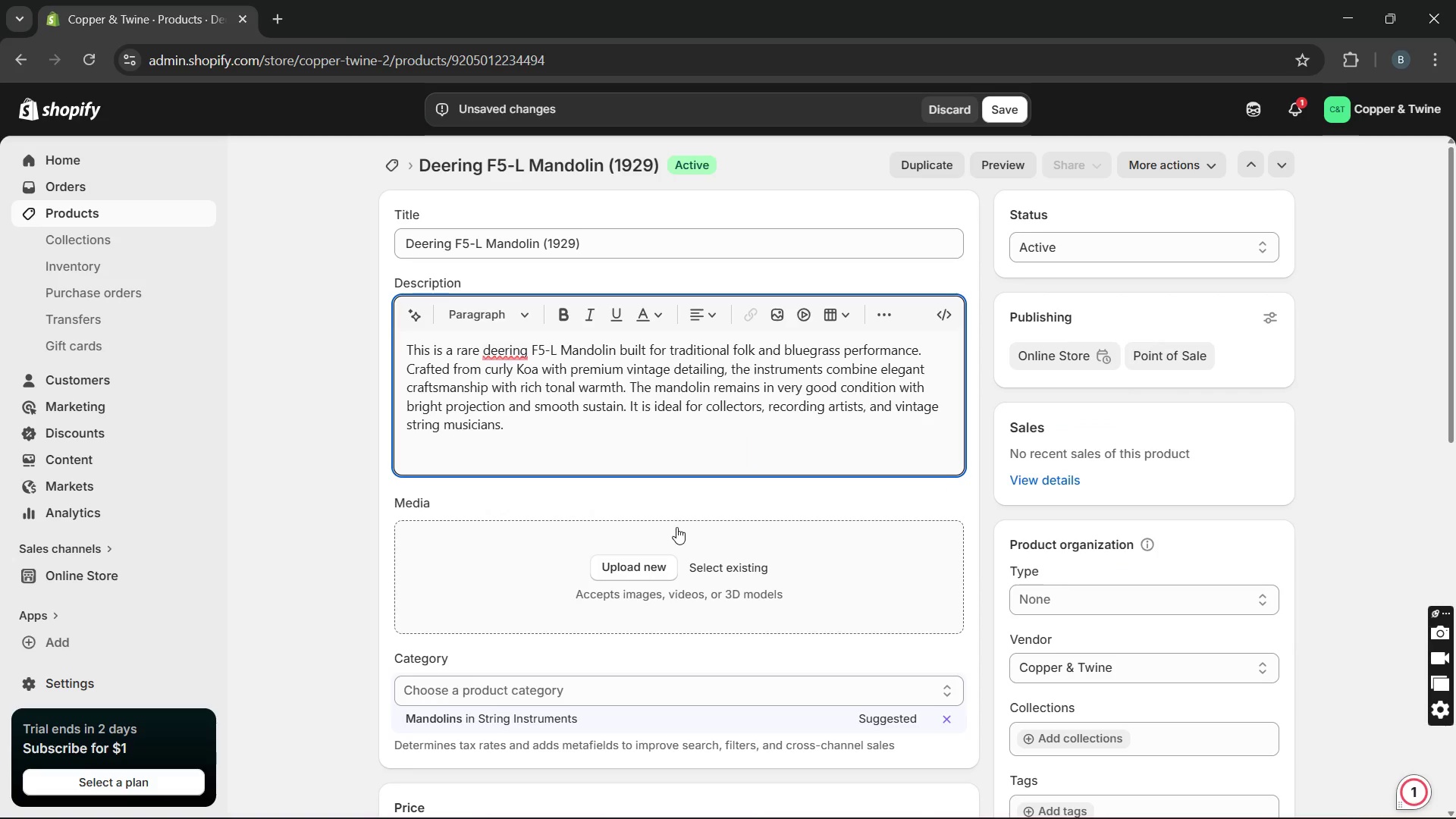 
left_click([1074, 659])
 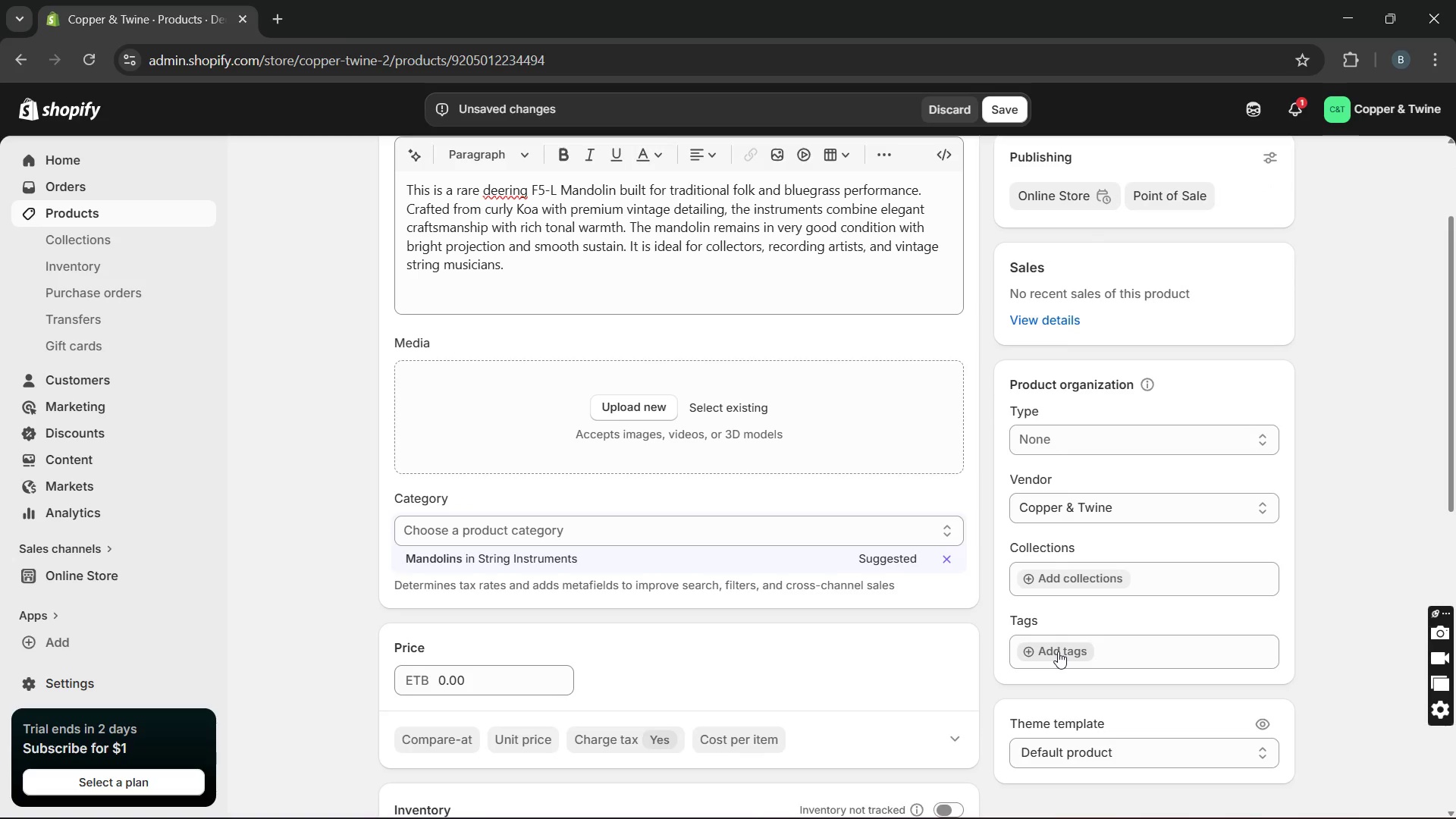 
wait(6.72)
 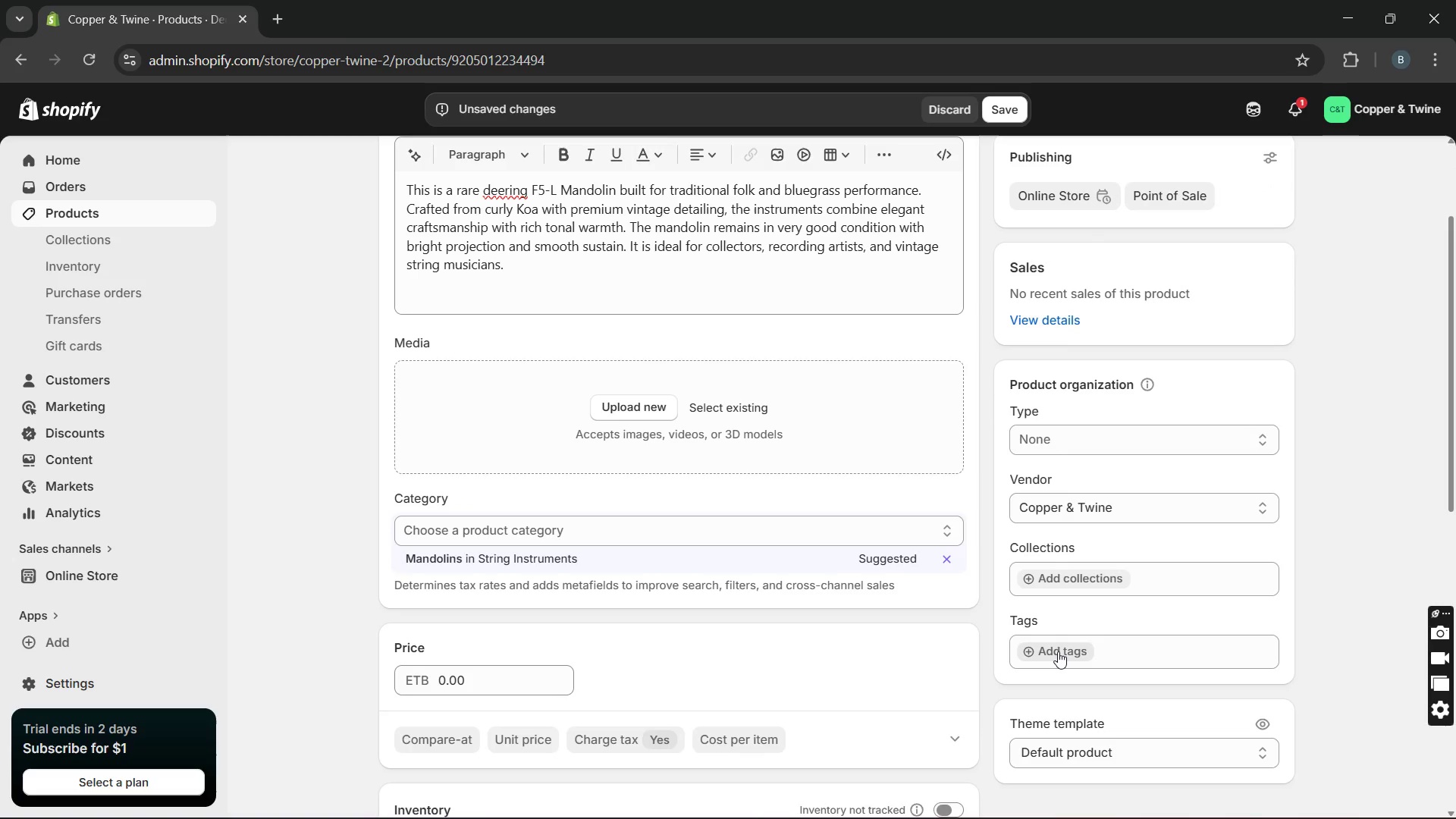 
left_click([1058, 651])
 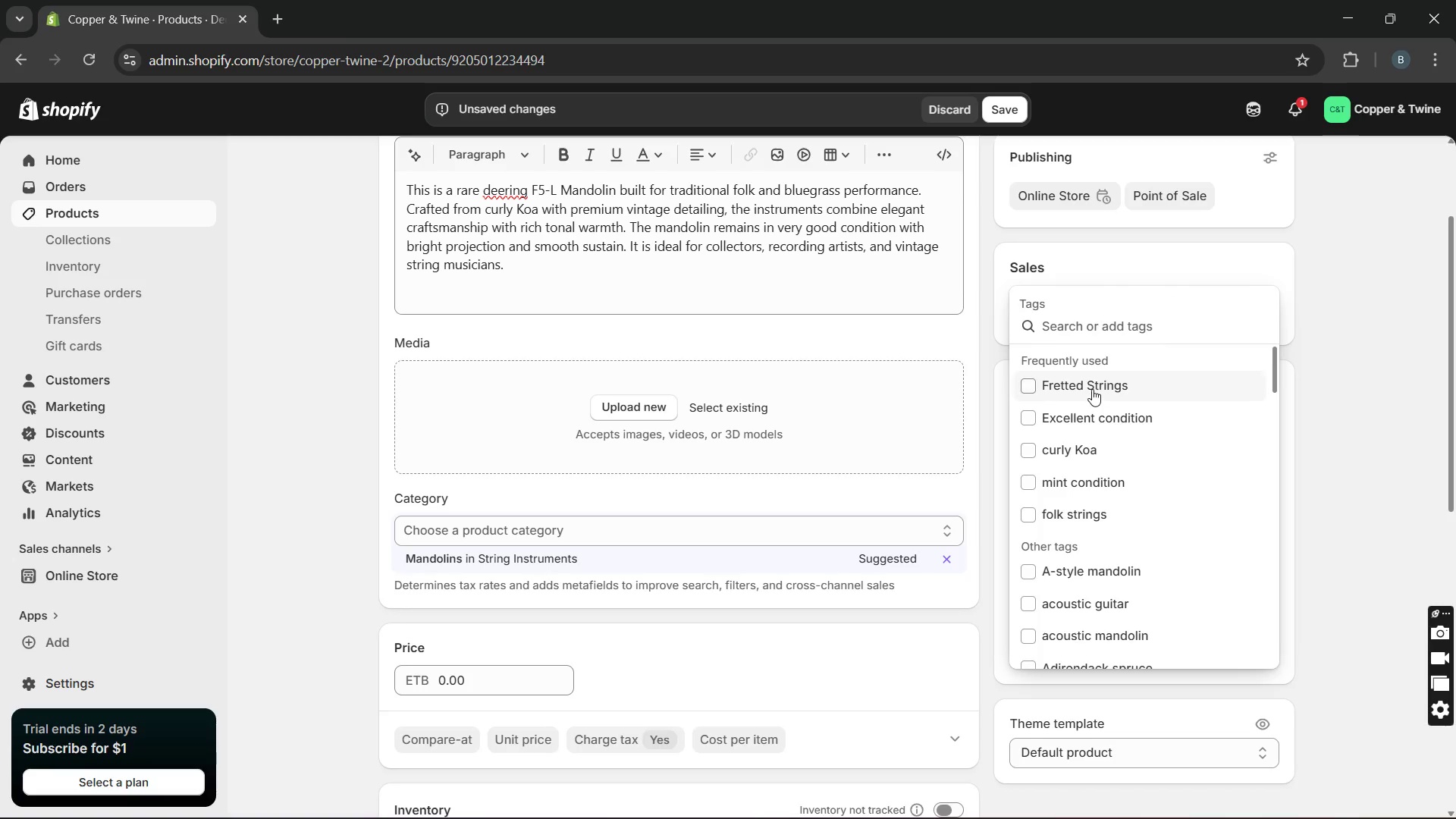 
left_click([1092, 389])
 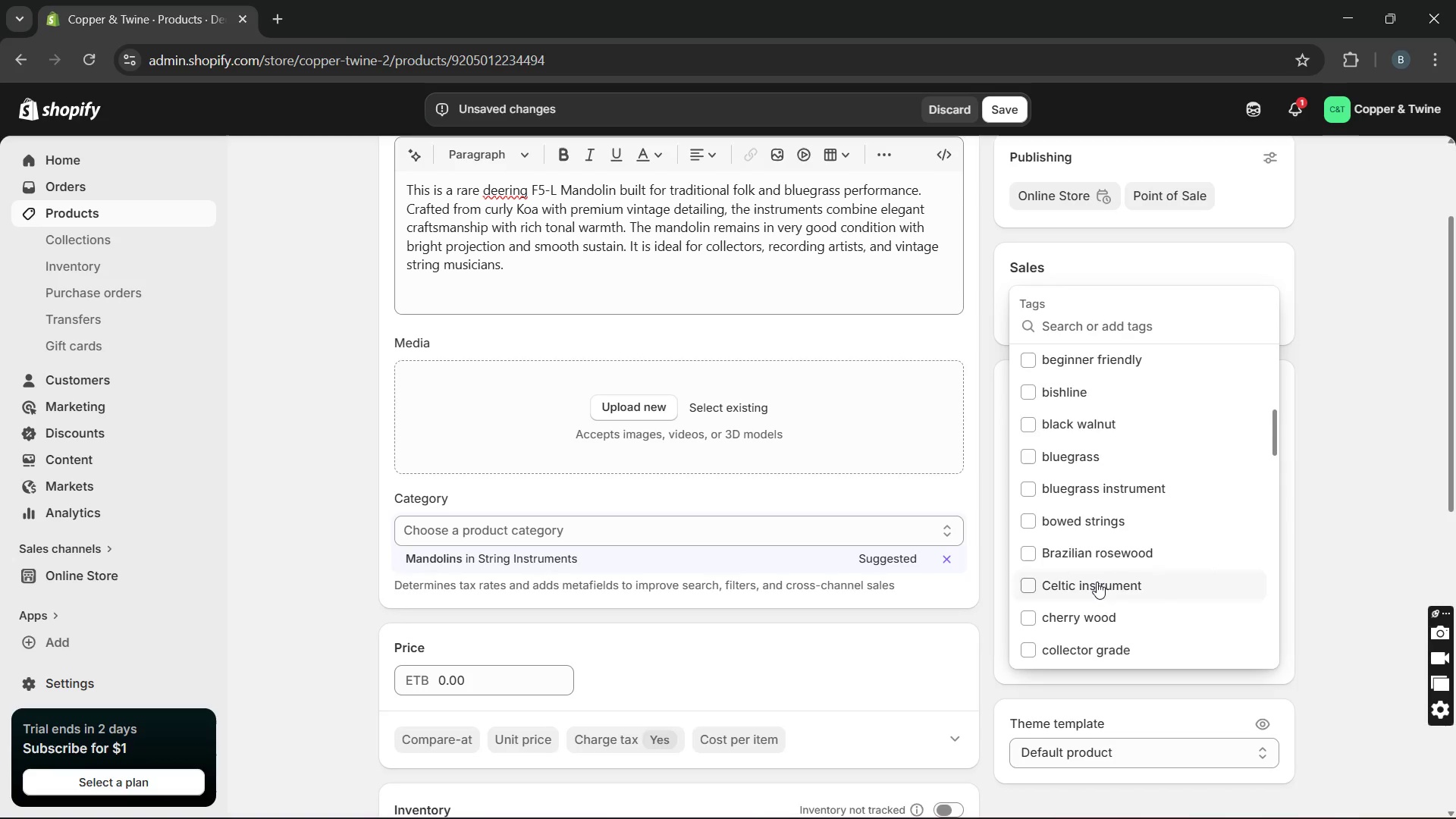 
wait(25.88)
 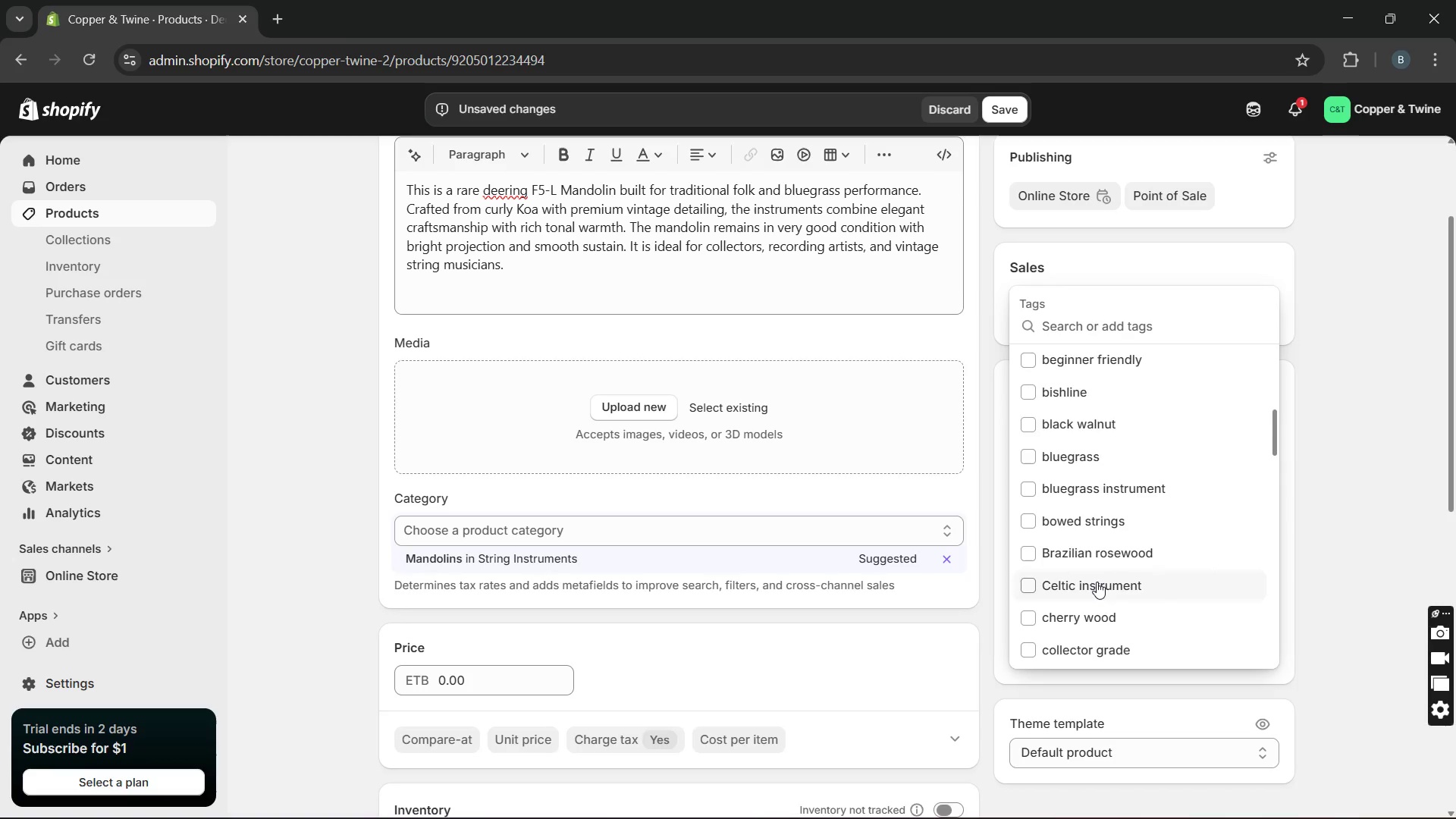 
left_click([1052, 331])
 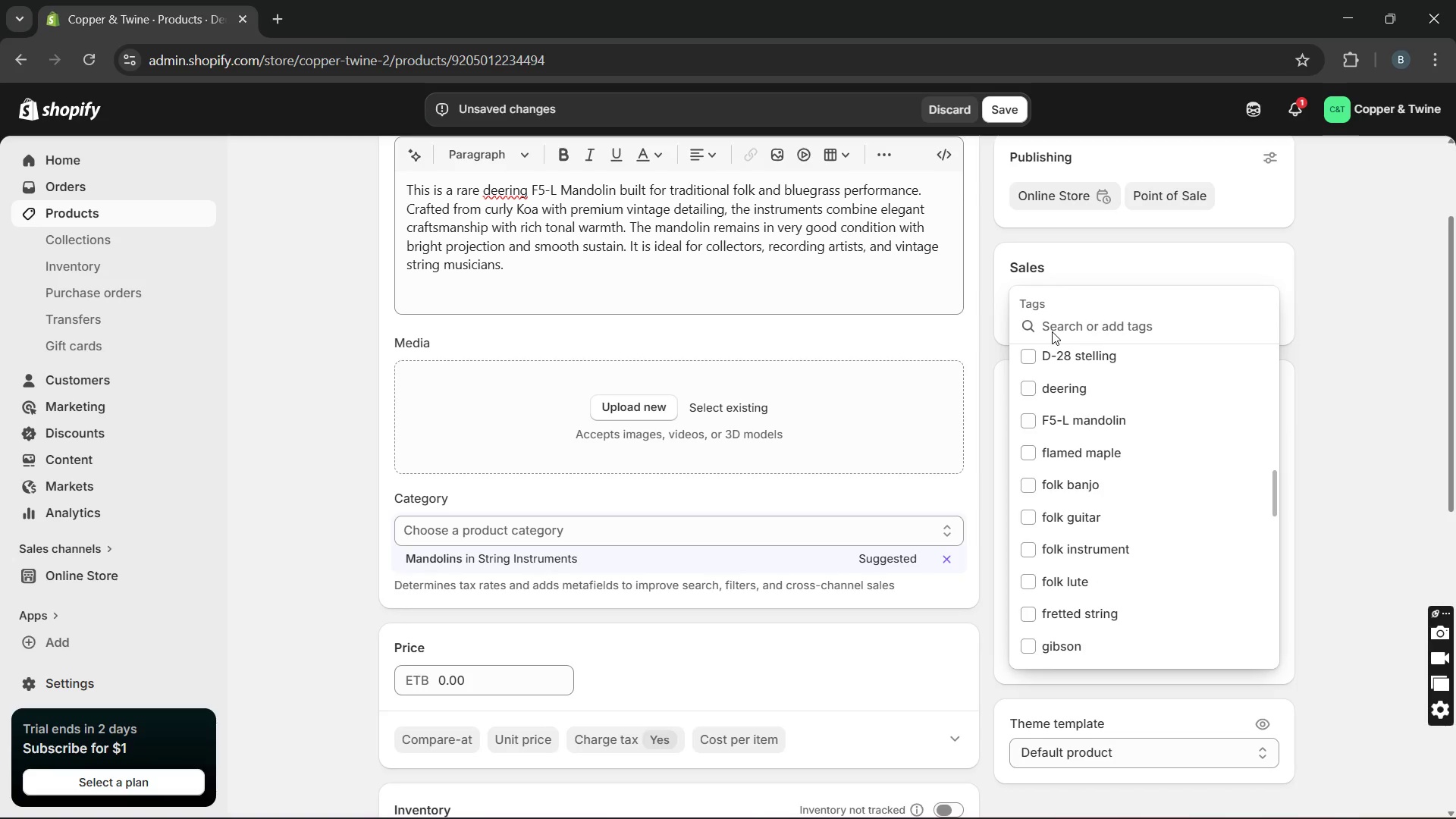 
type(cur)
 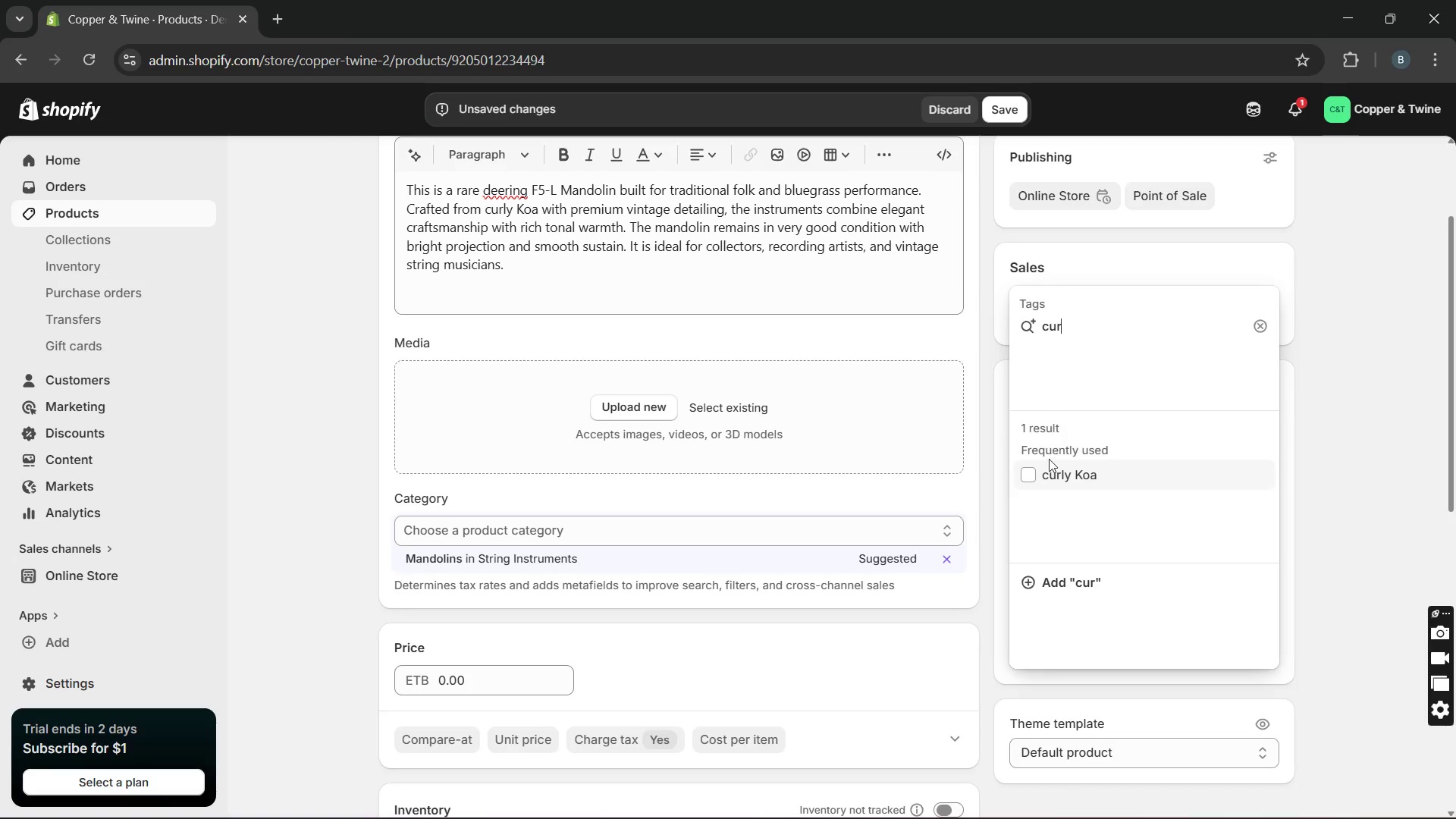 
left_click([1032, 473])
 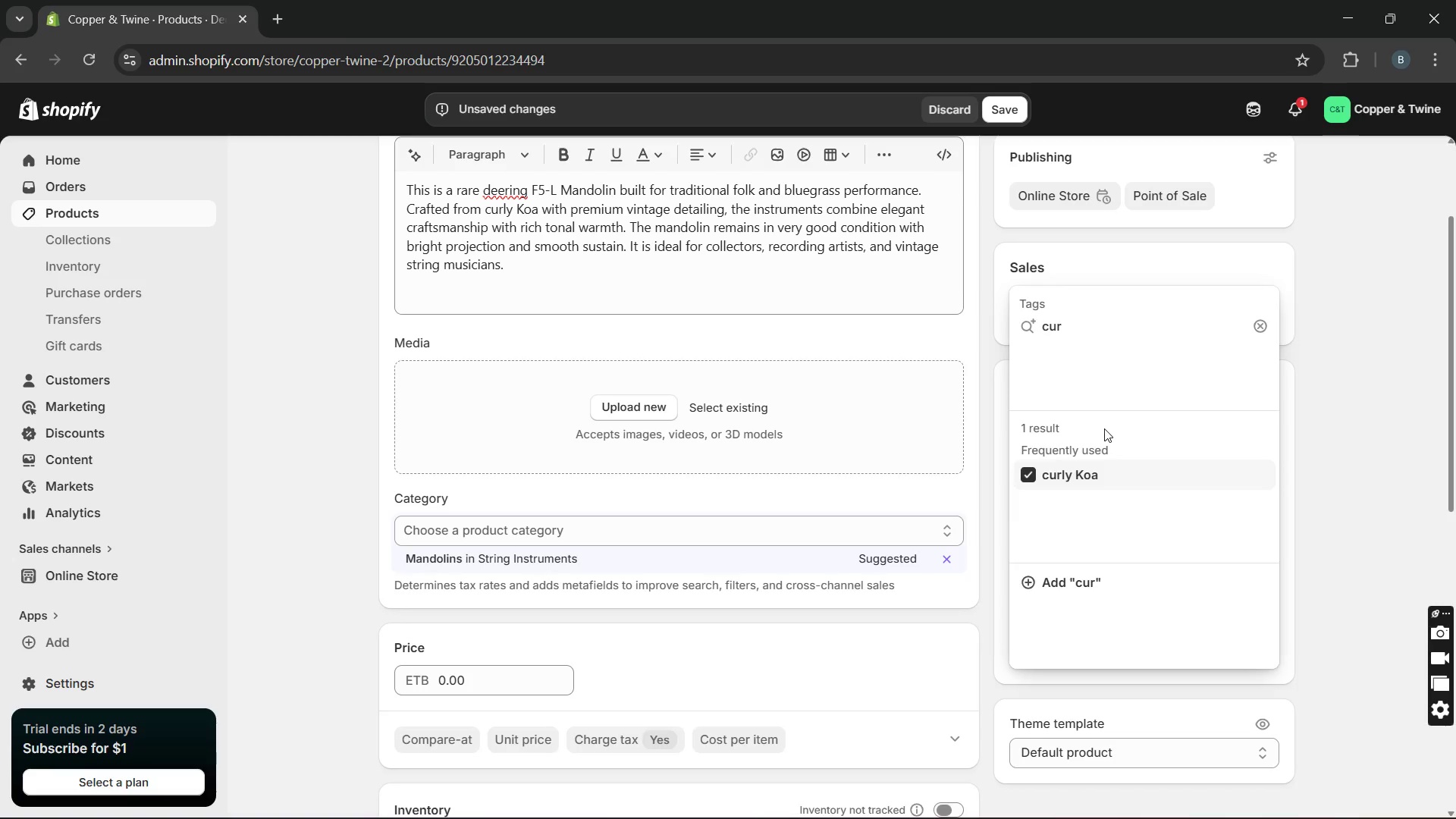 
wait(9.19)
 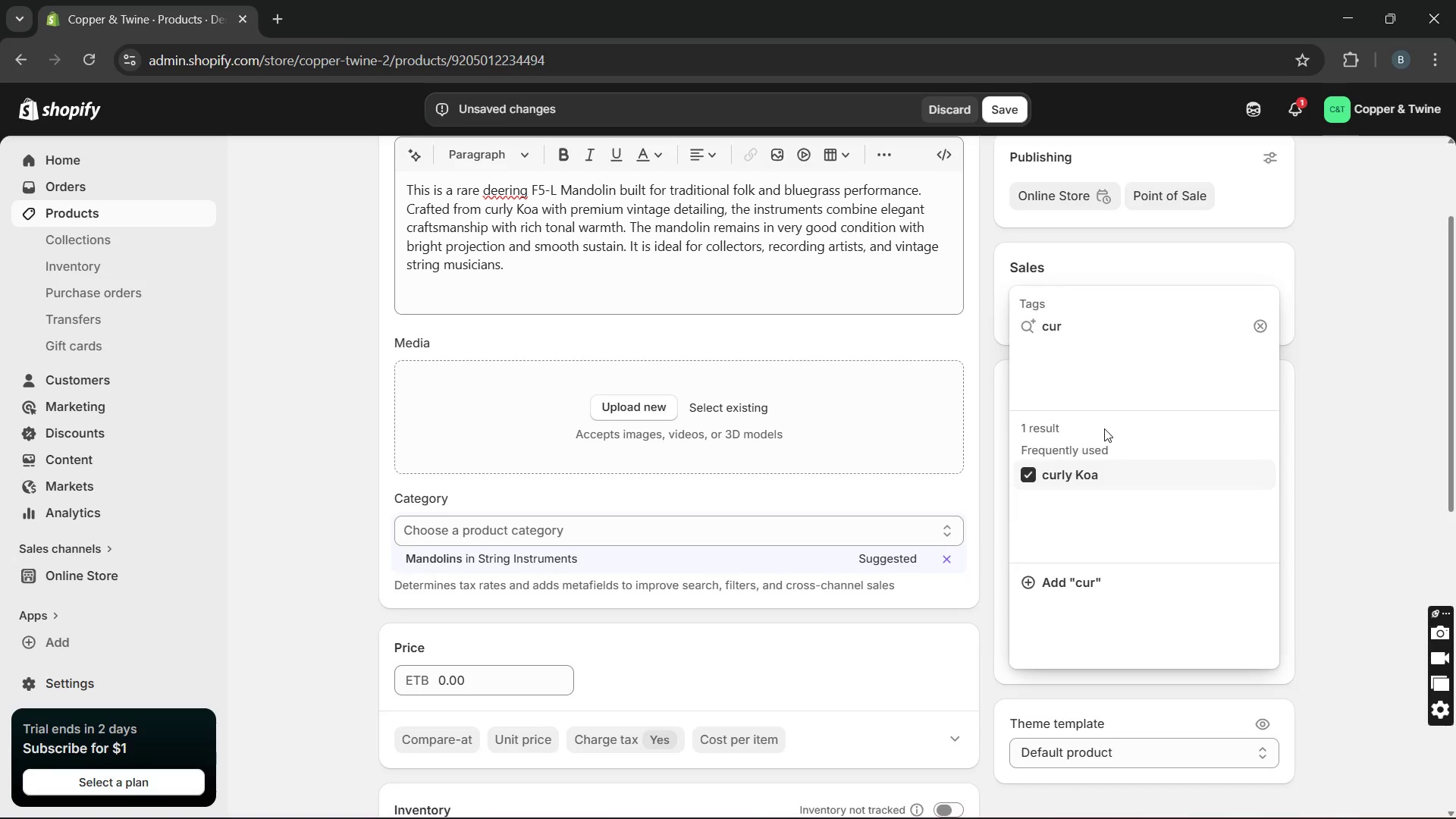 
left_click([1253, 330])
 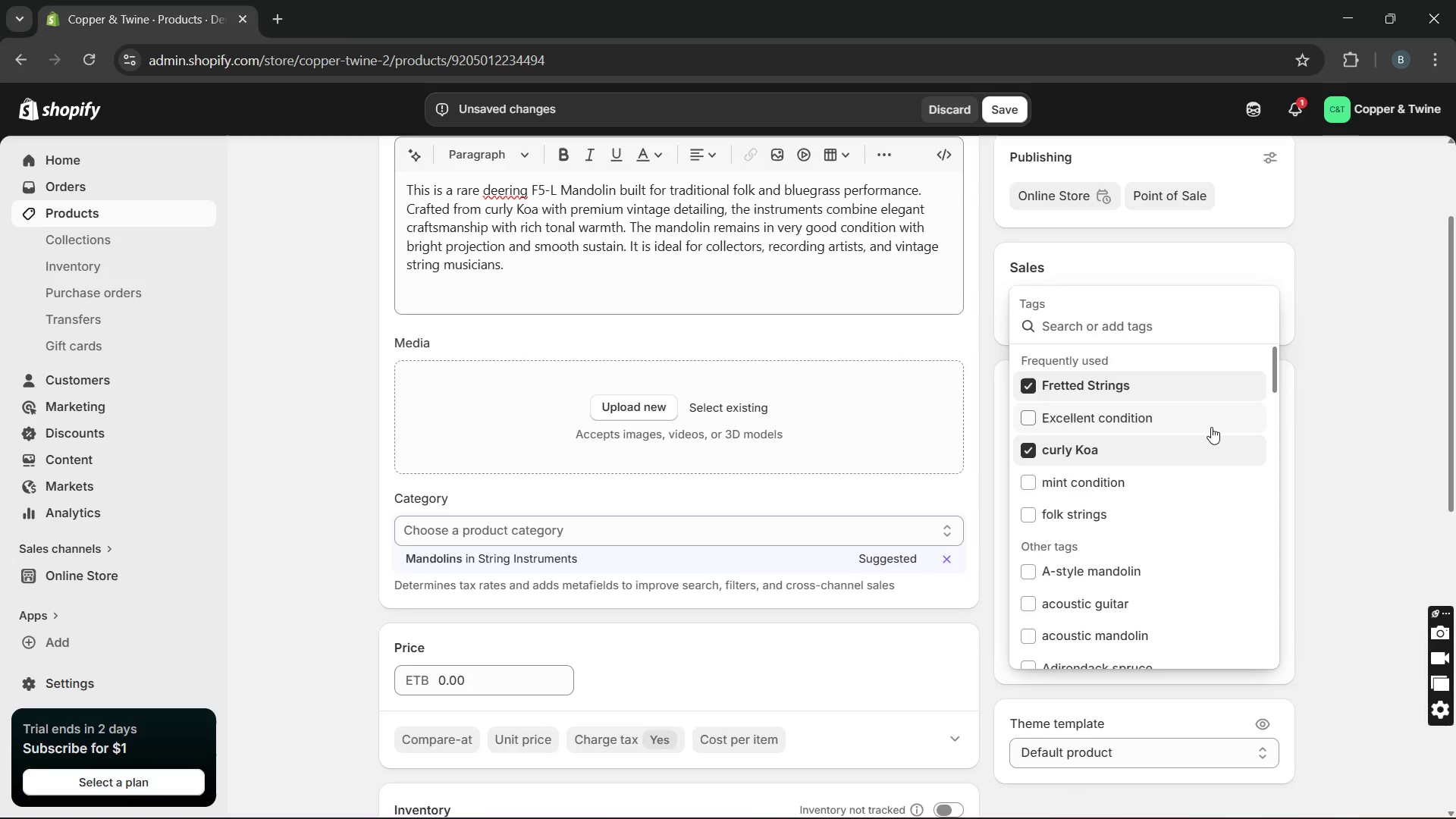 
wait(8.92)
 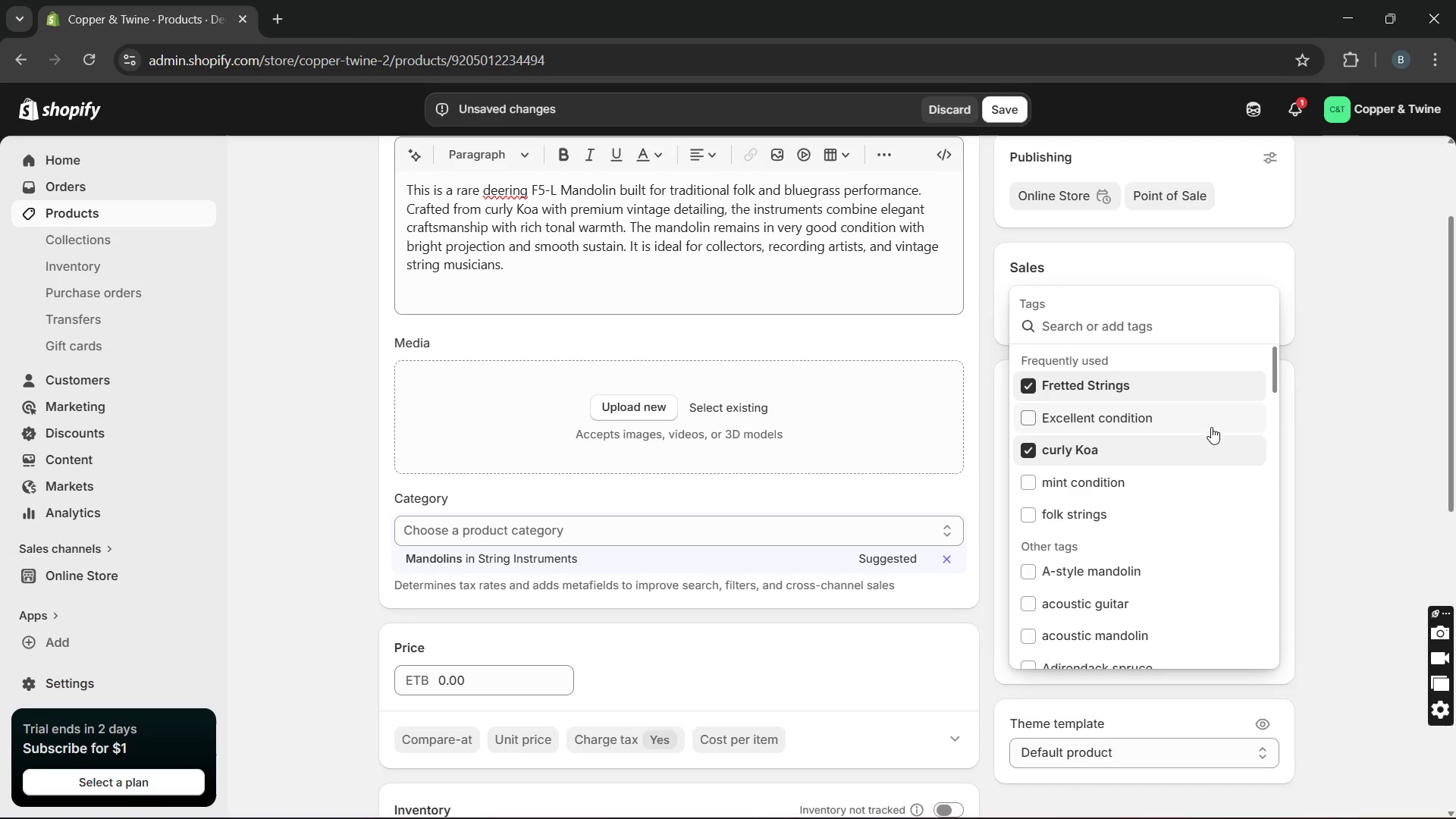 
left_click([1109, 424])
 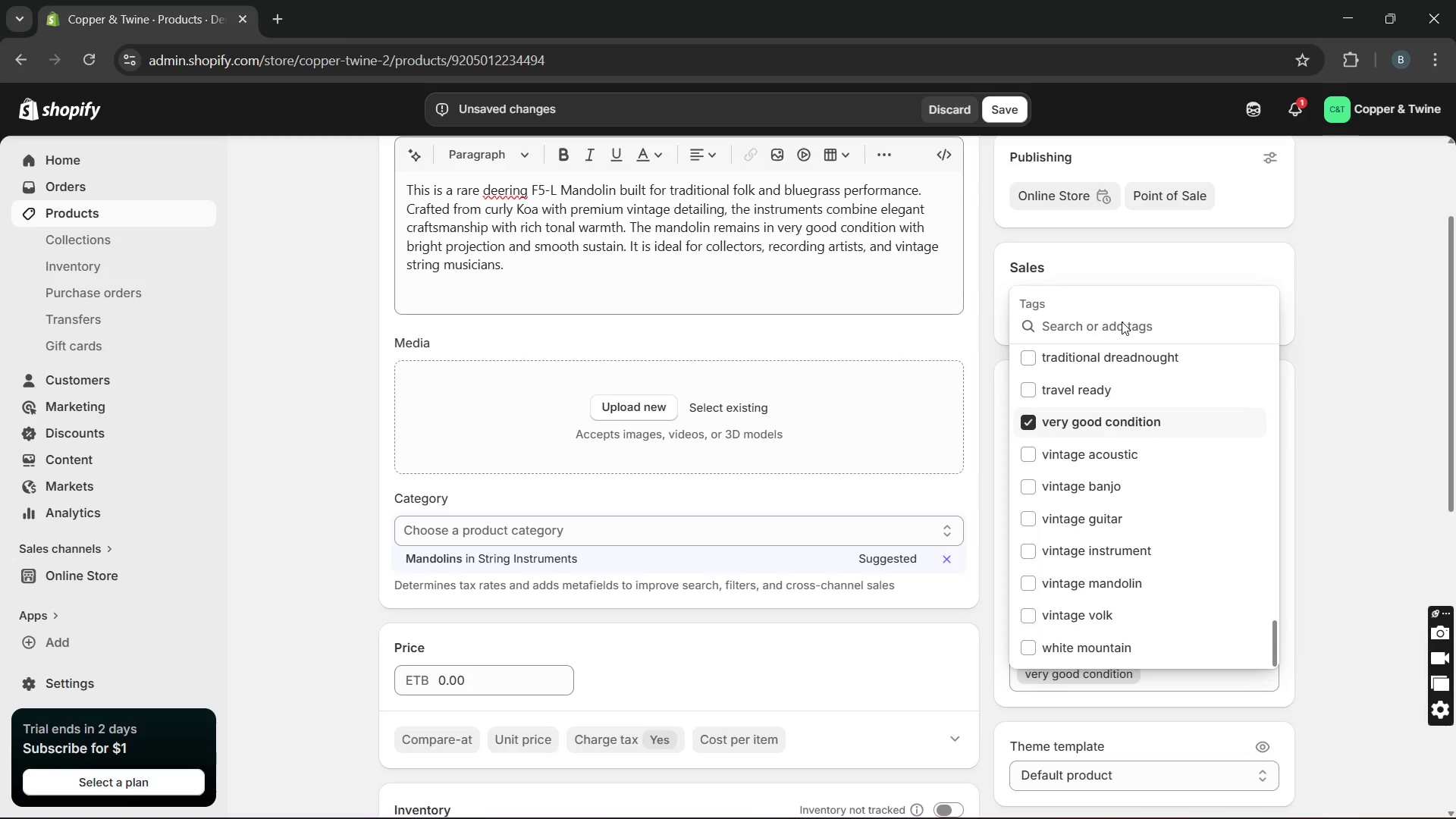 
left_click([1122, 322])
 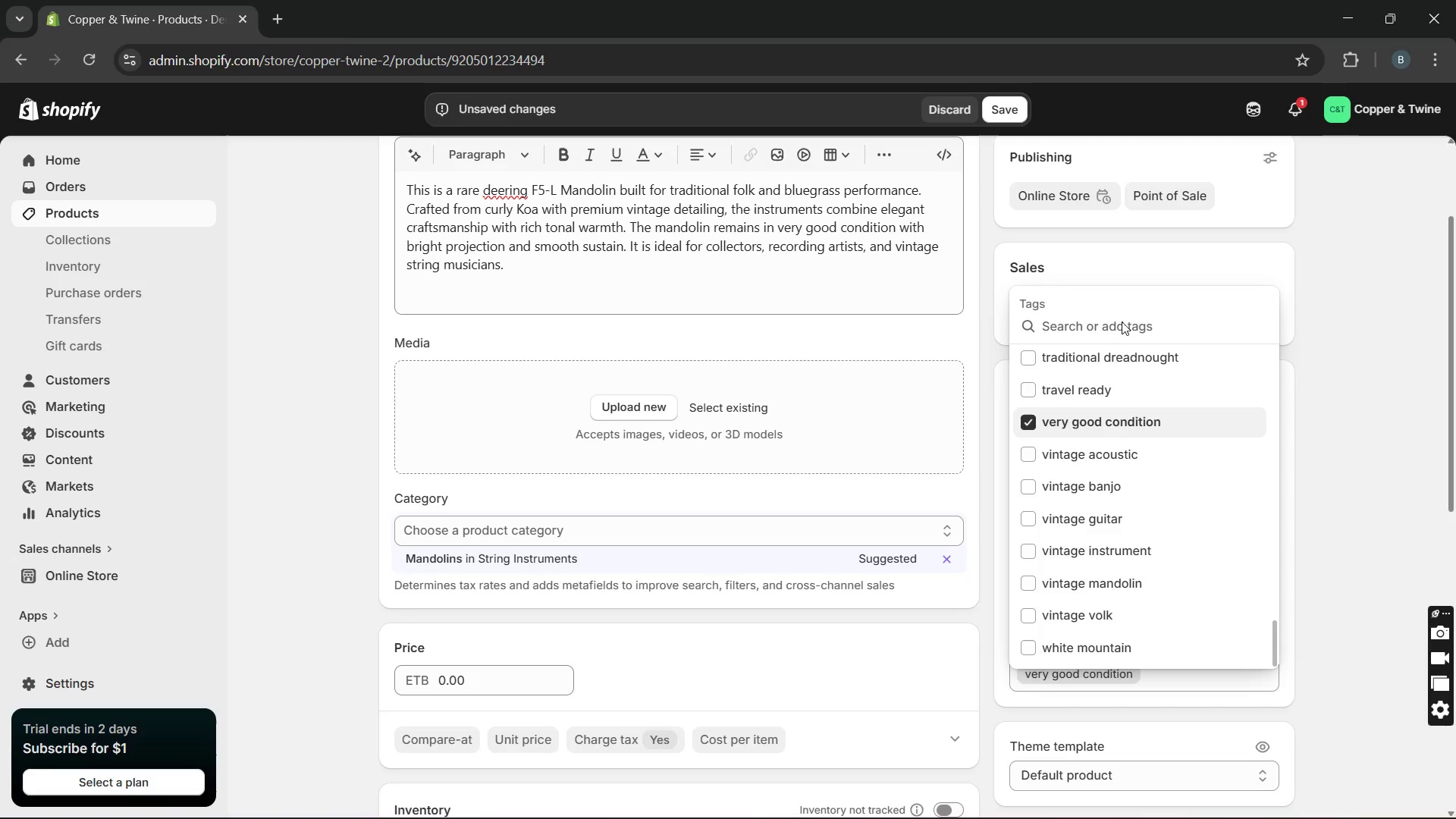 
wait(7.95)
 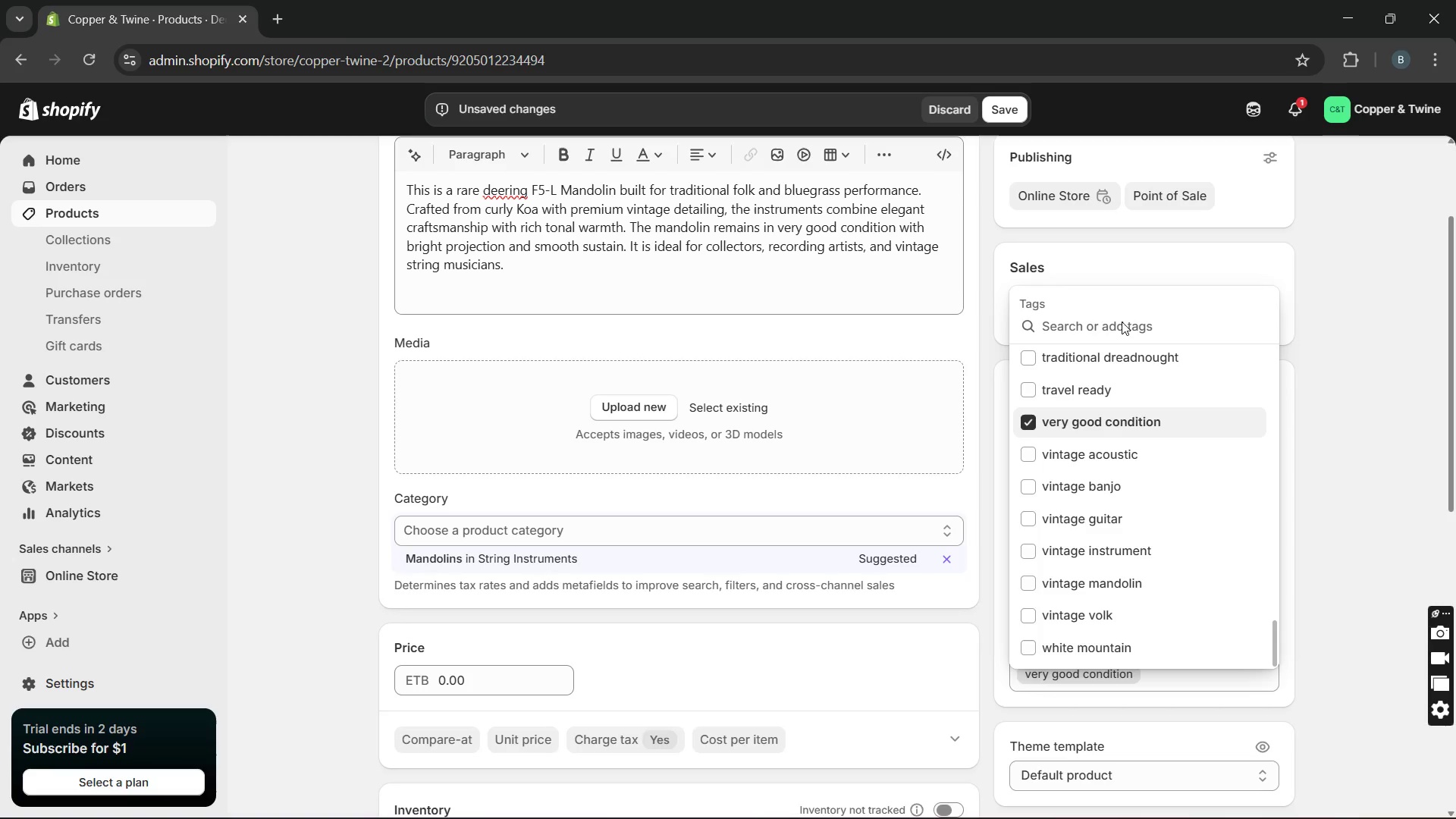 
type(FS)
key(Backspace)
type(5)
 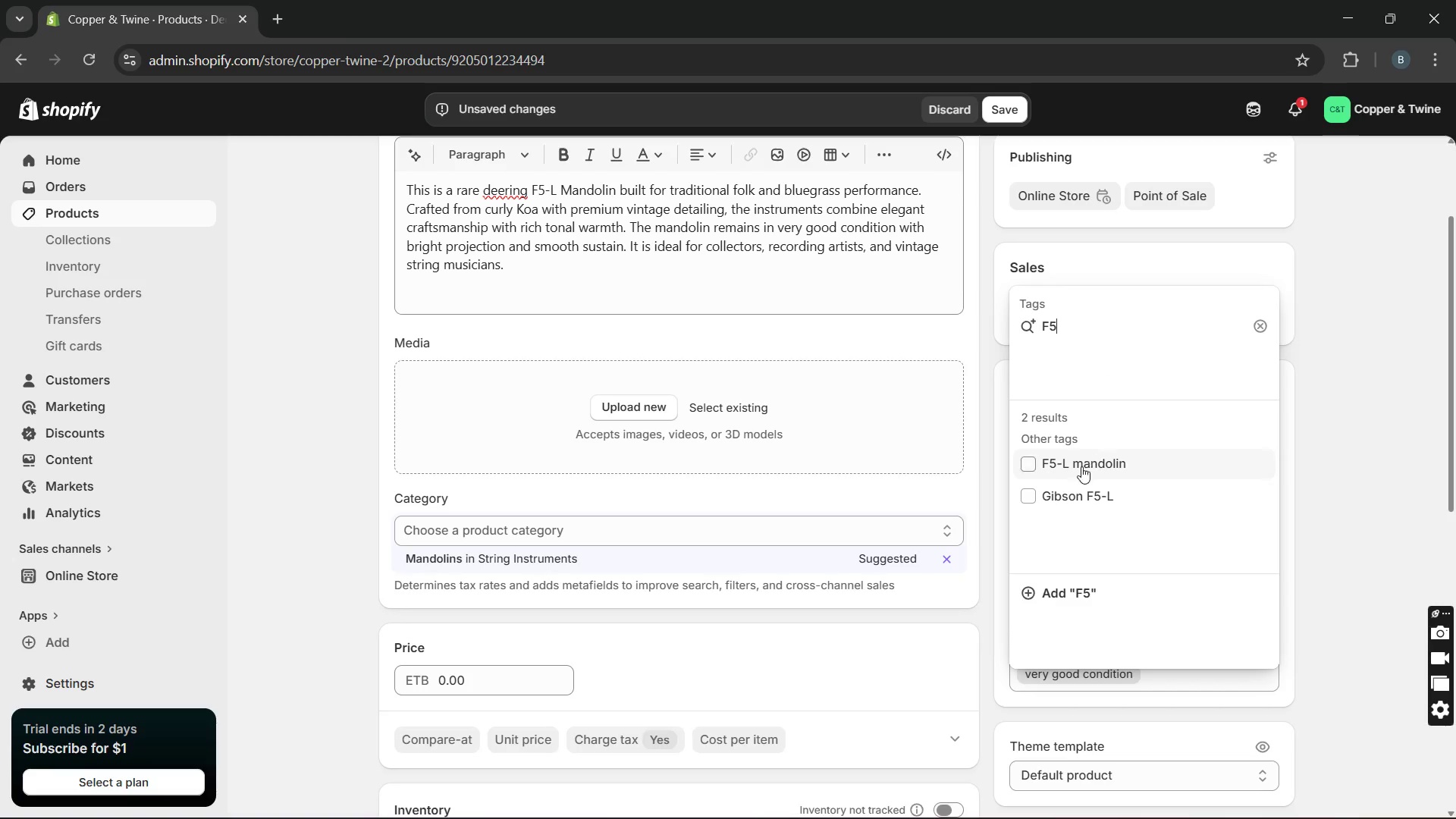 
left_click([1077, 457])
 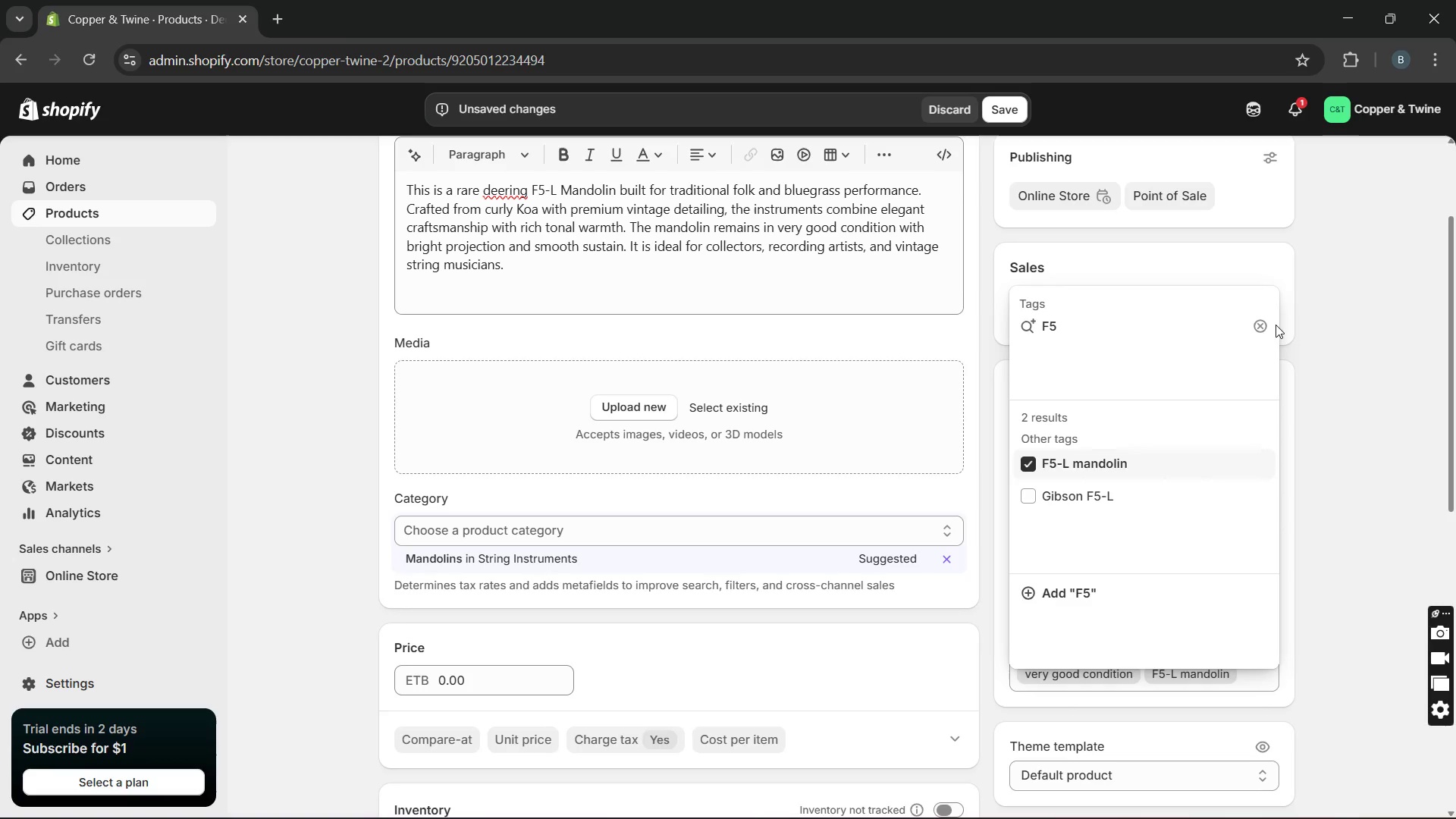 
left_click([1263, 328])
 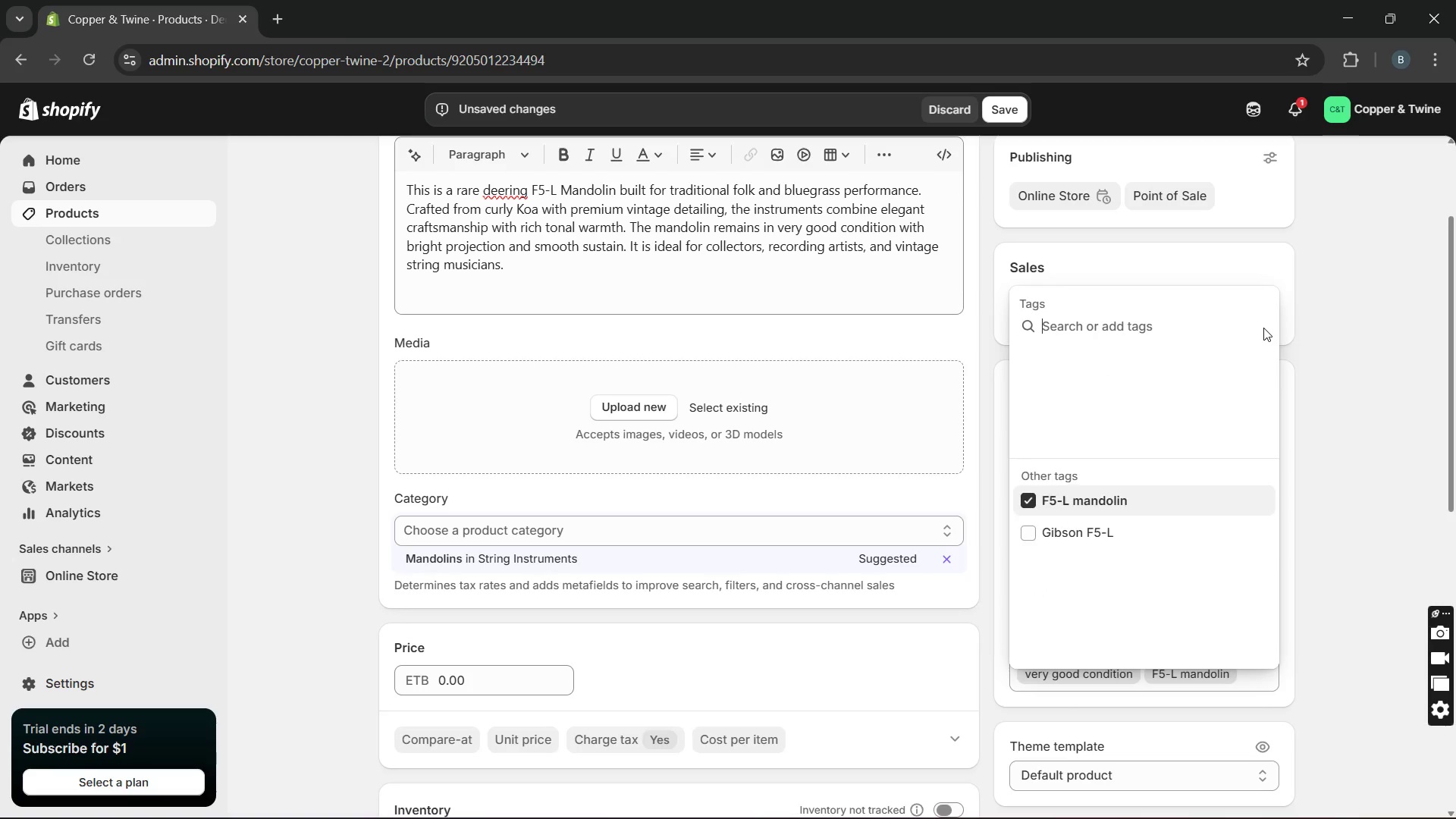 
left_click([1263, 328])
 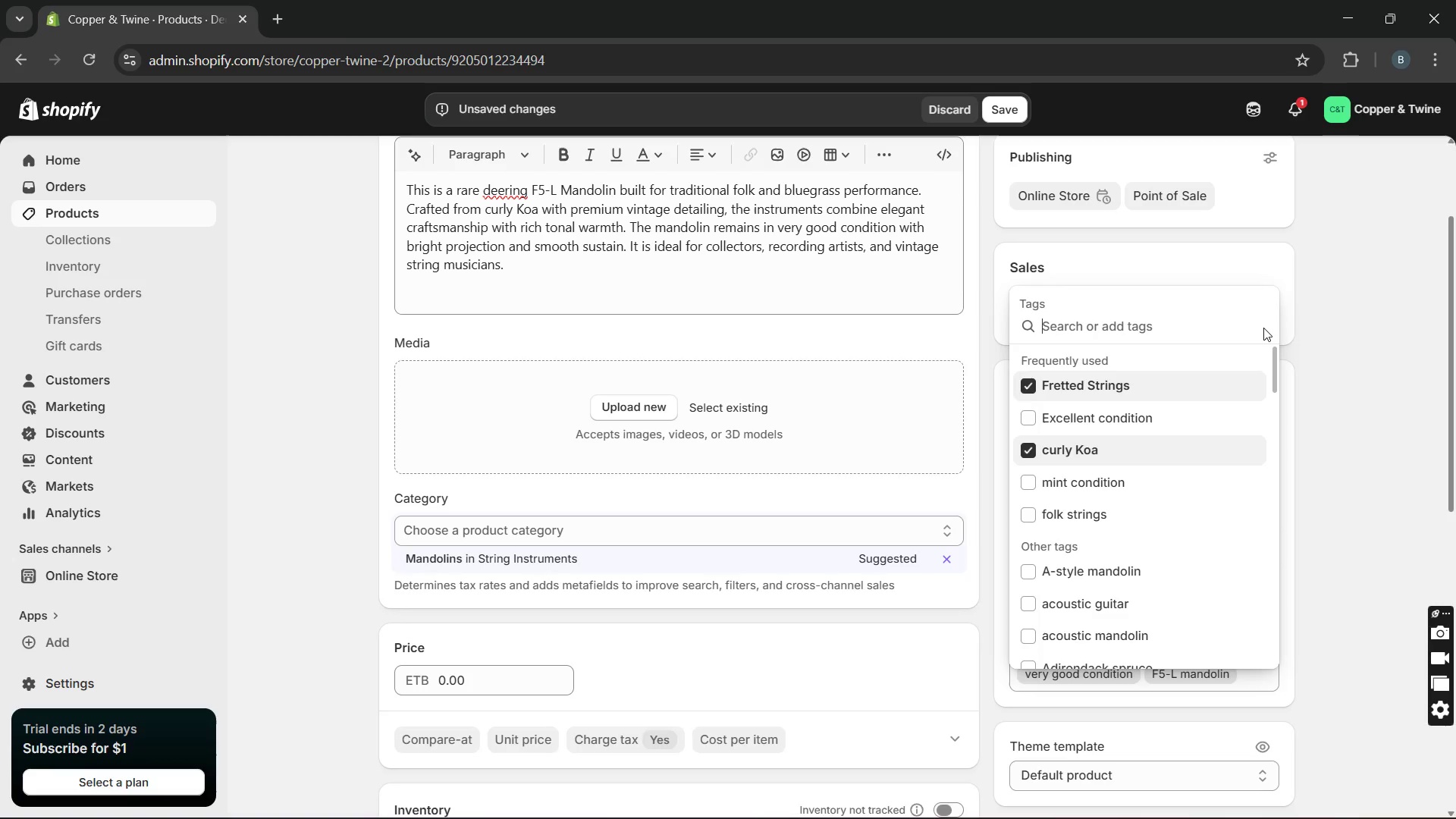 
type(de)
 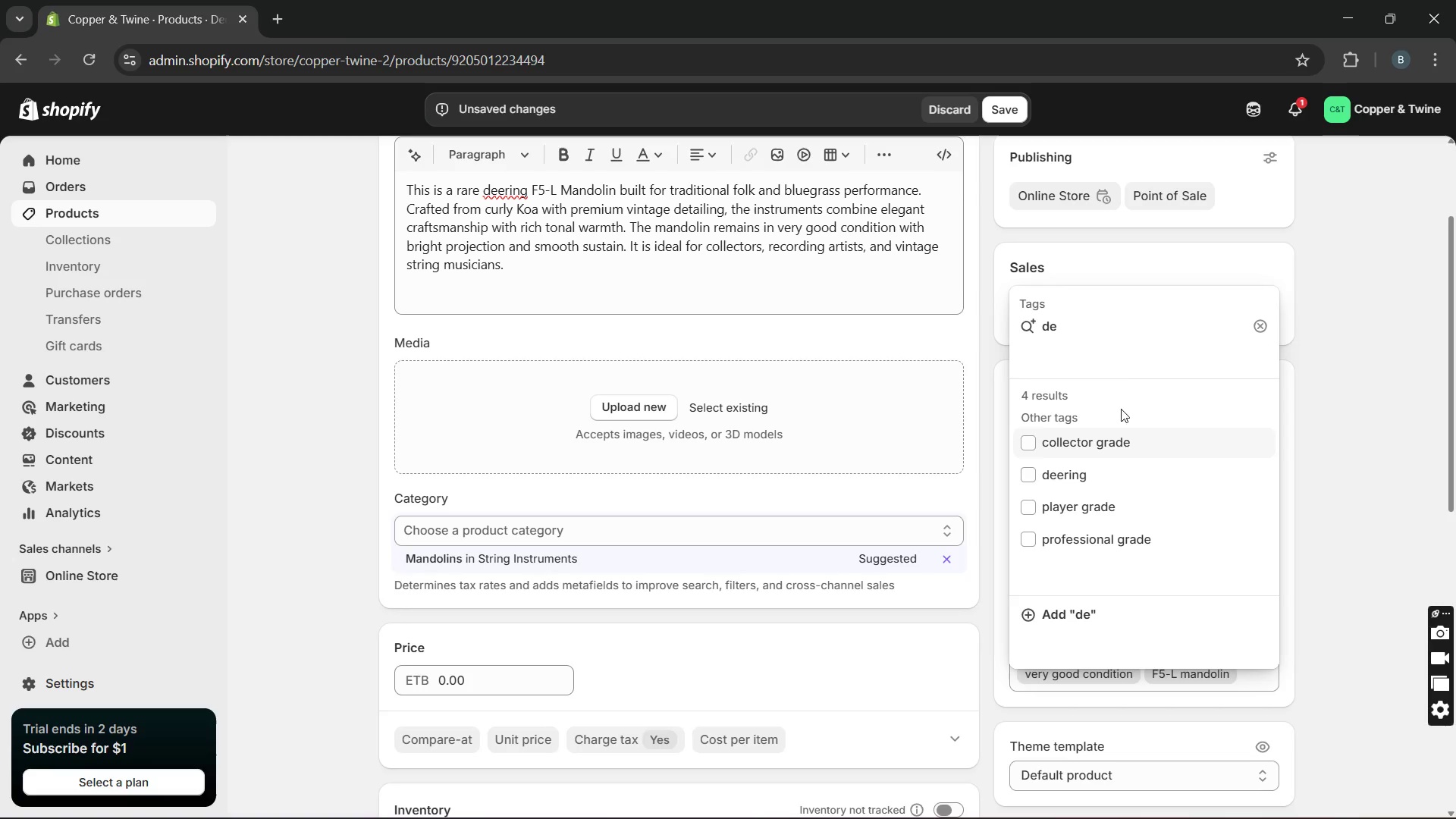 
left_click([1079, 474])
 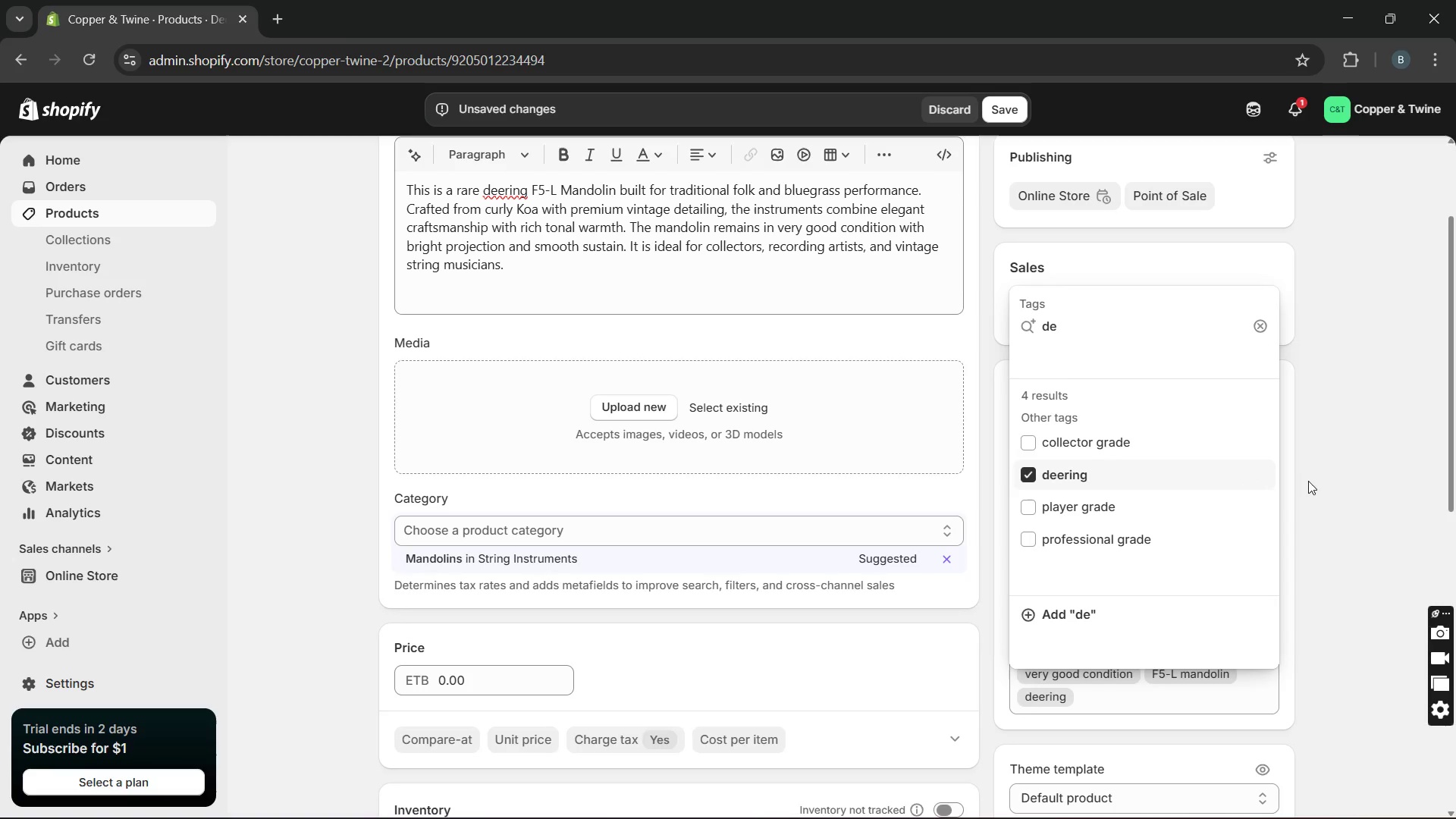 
left_click([1354, 482])
 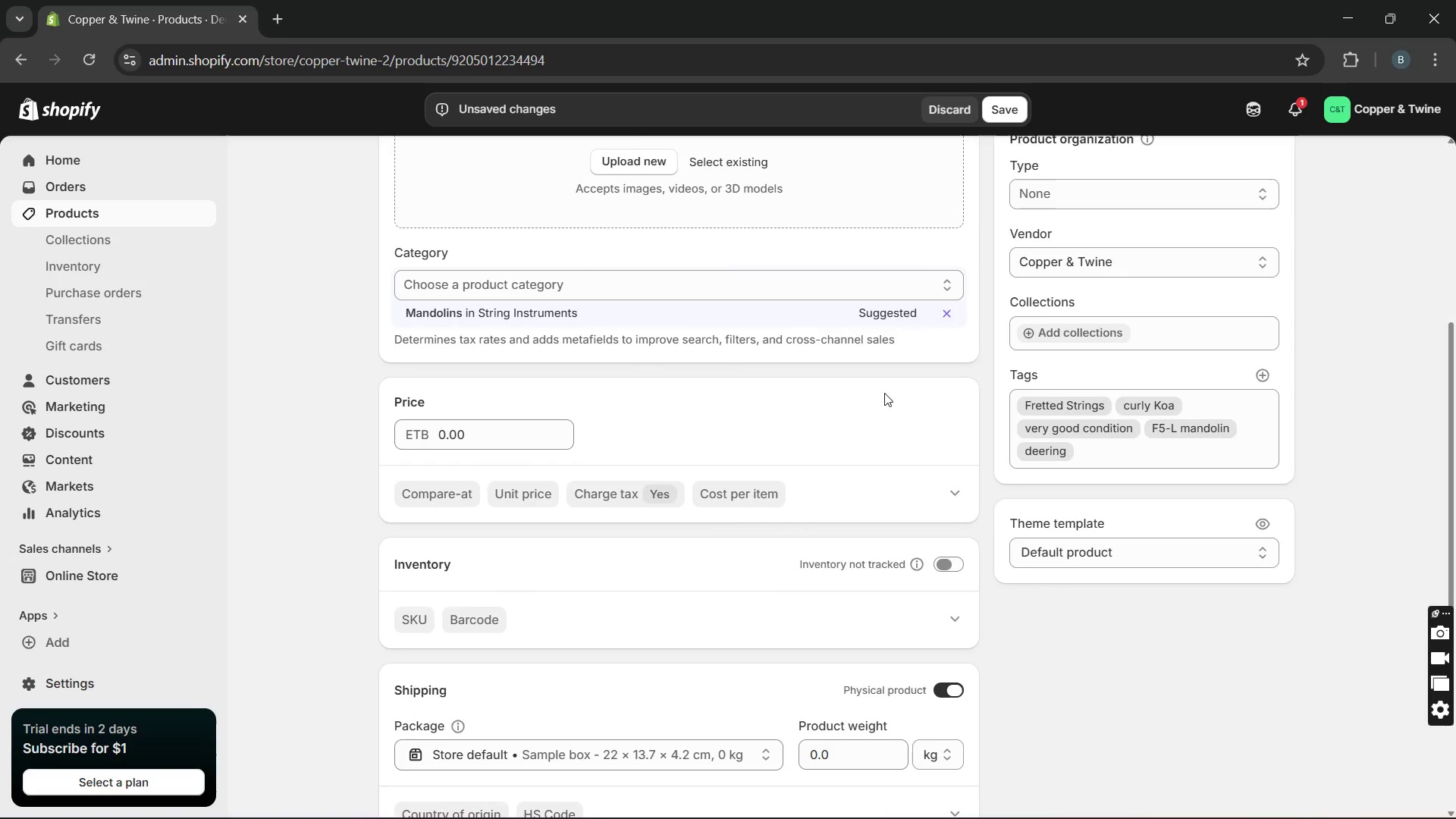 
left_click([942, 560])
 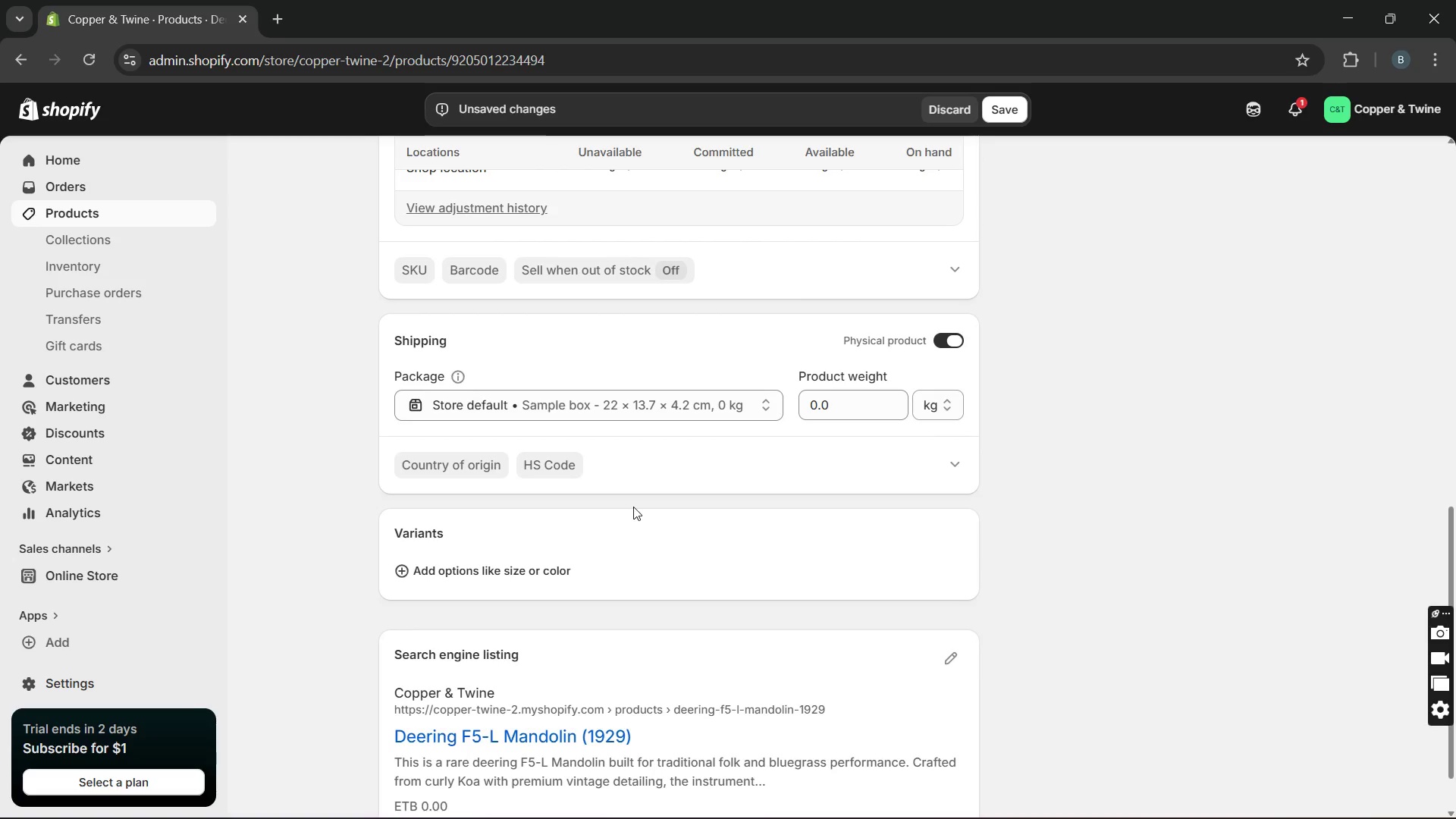 
left_click([562, 483])
 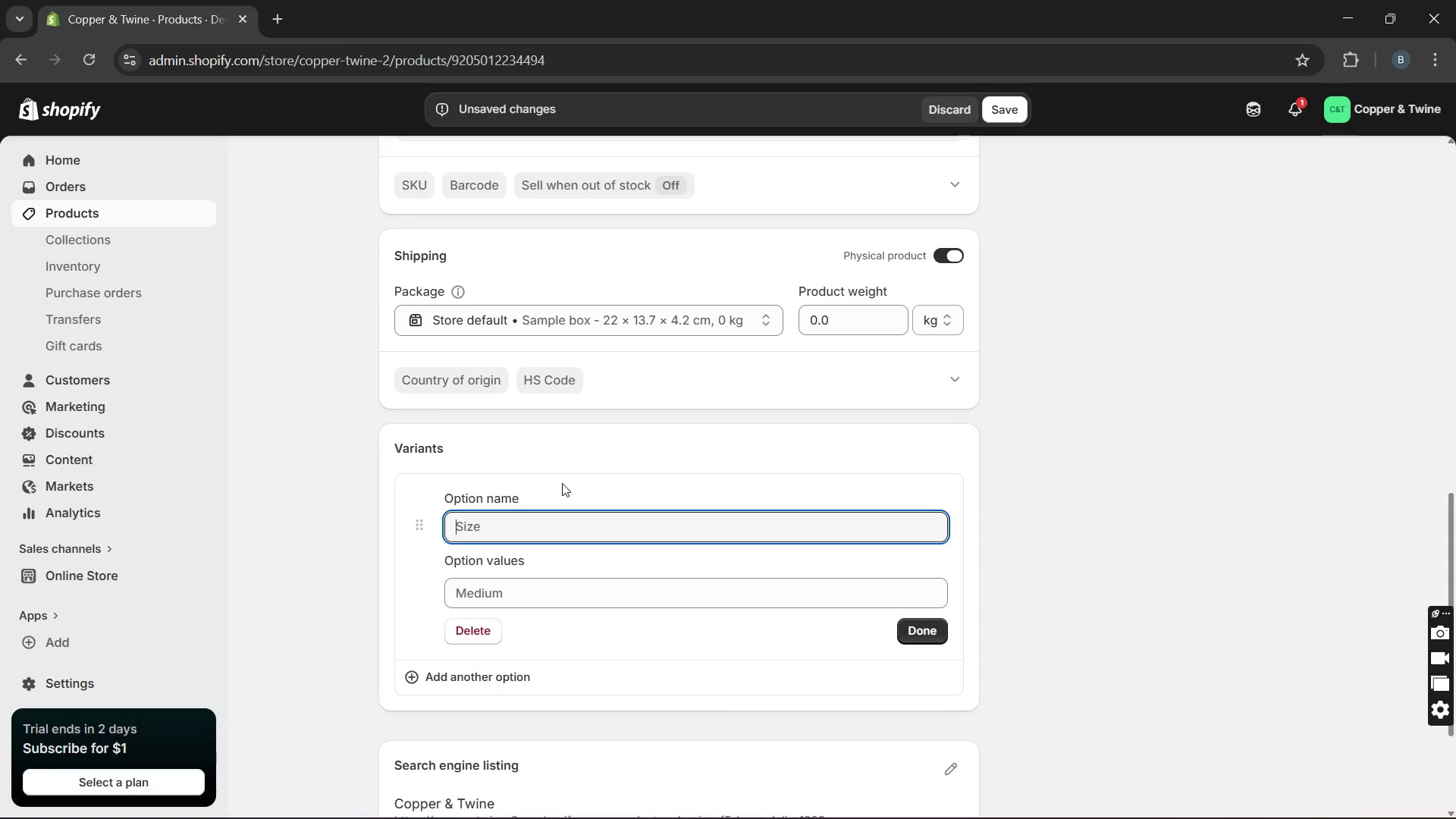 
key(CapsLock)
 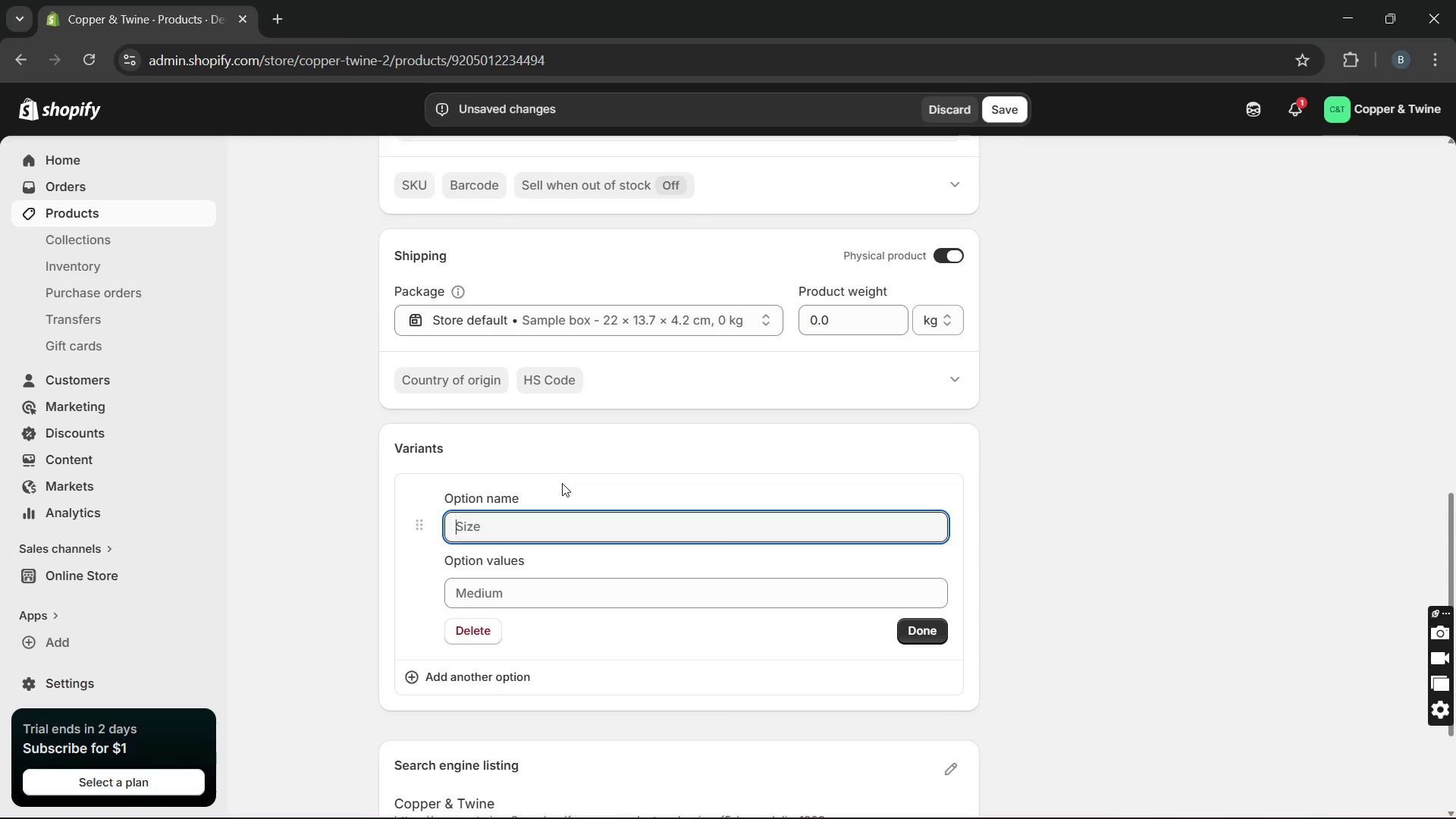 
key(L)
 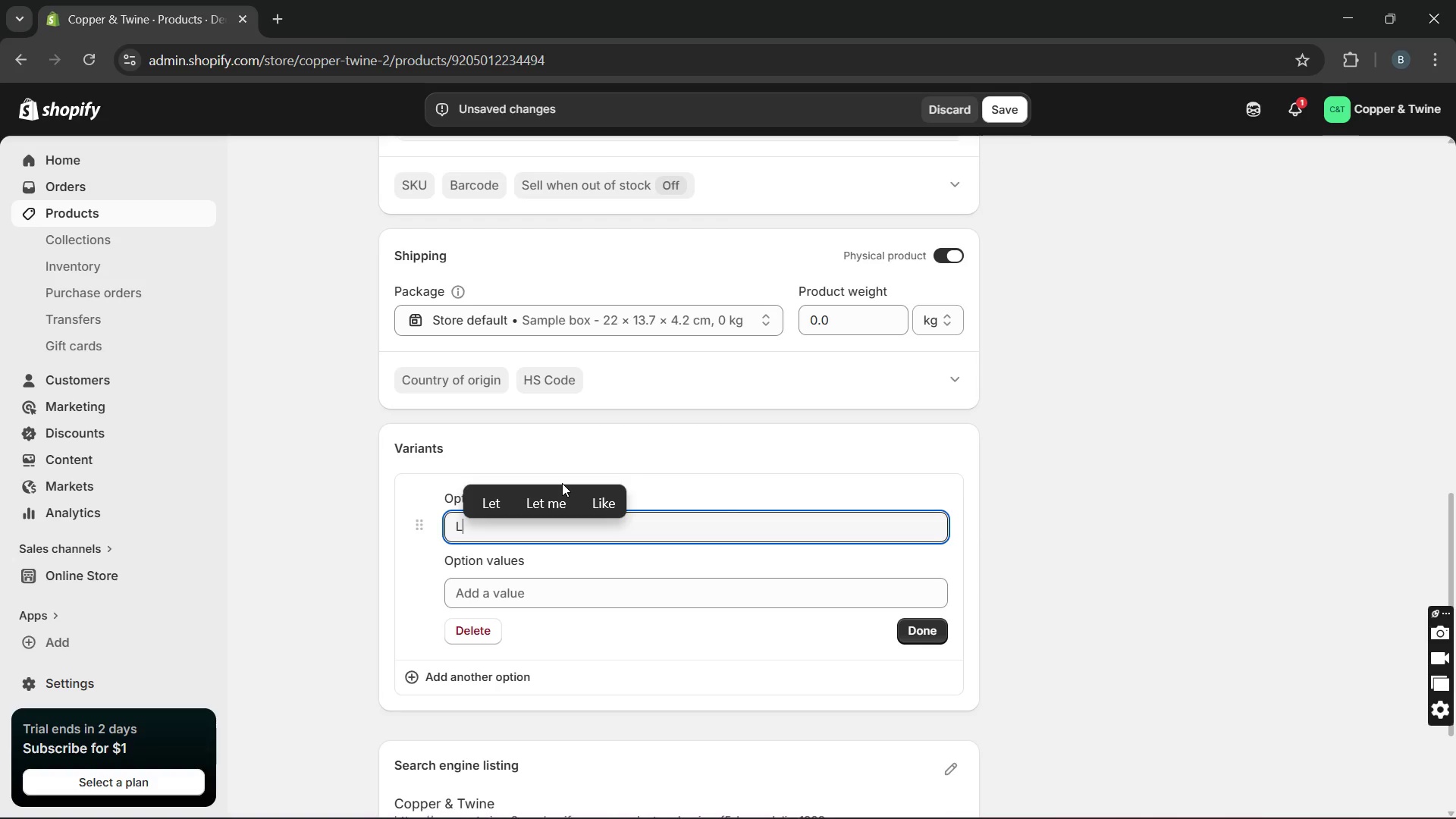 
wait(11.36)
 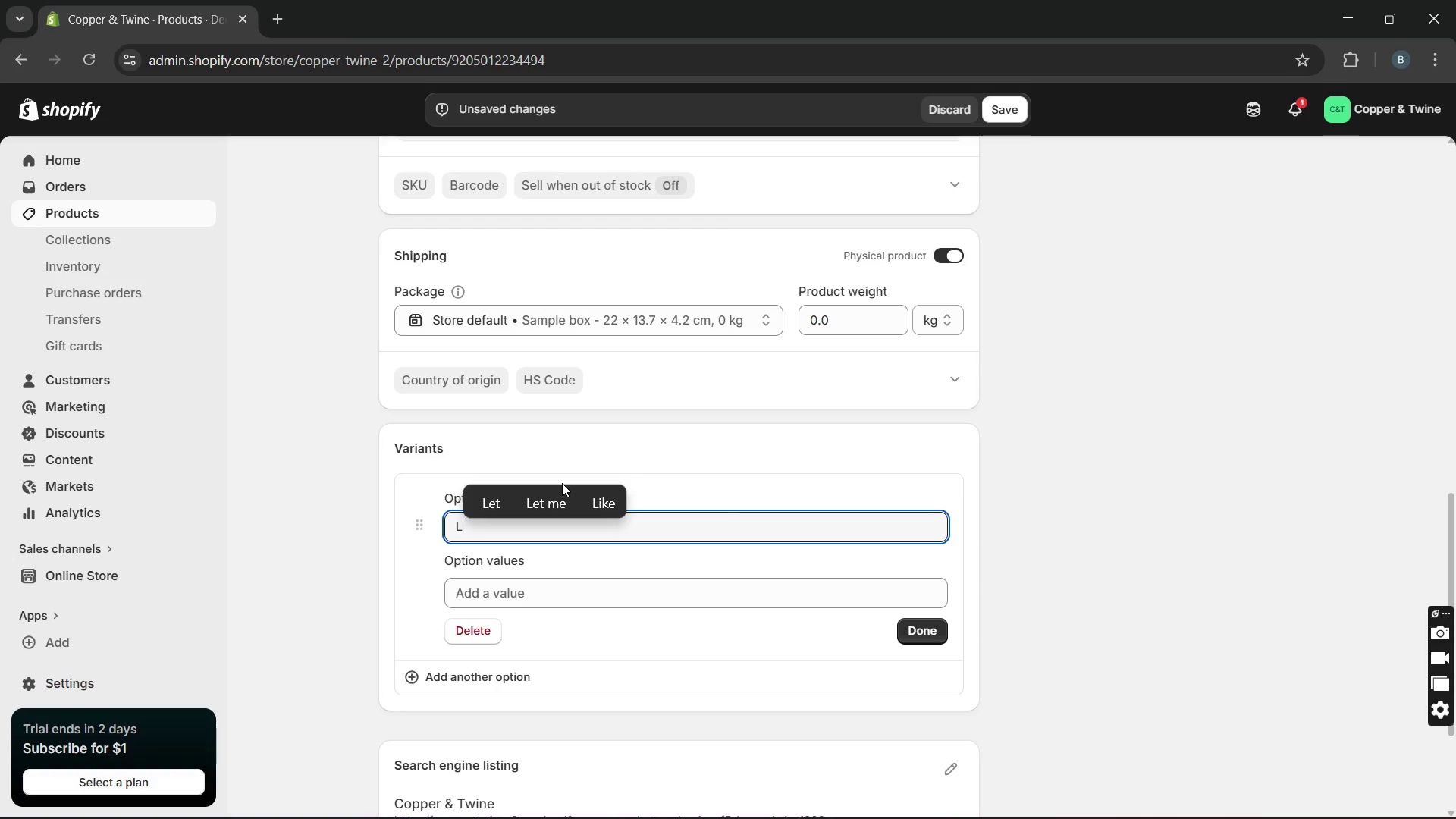 
key(Backspace)
type(Si)
key(Backspace)
key(Backspace)
type(Type)
 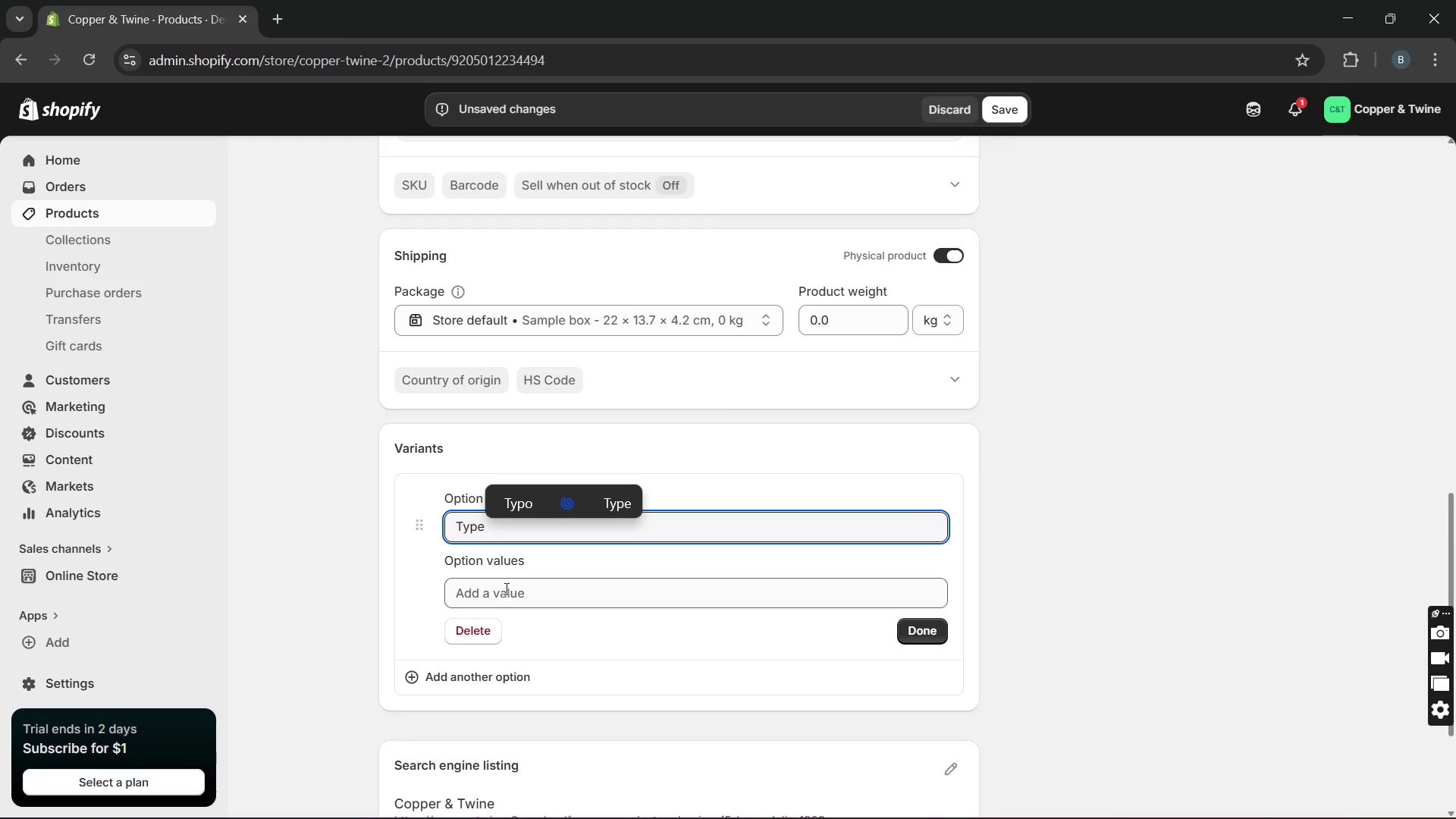 
left_click([502, 597])
 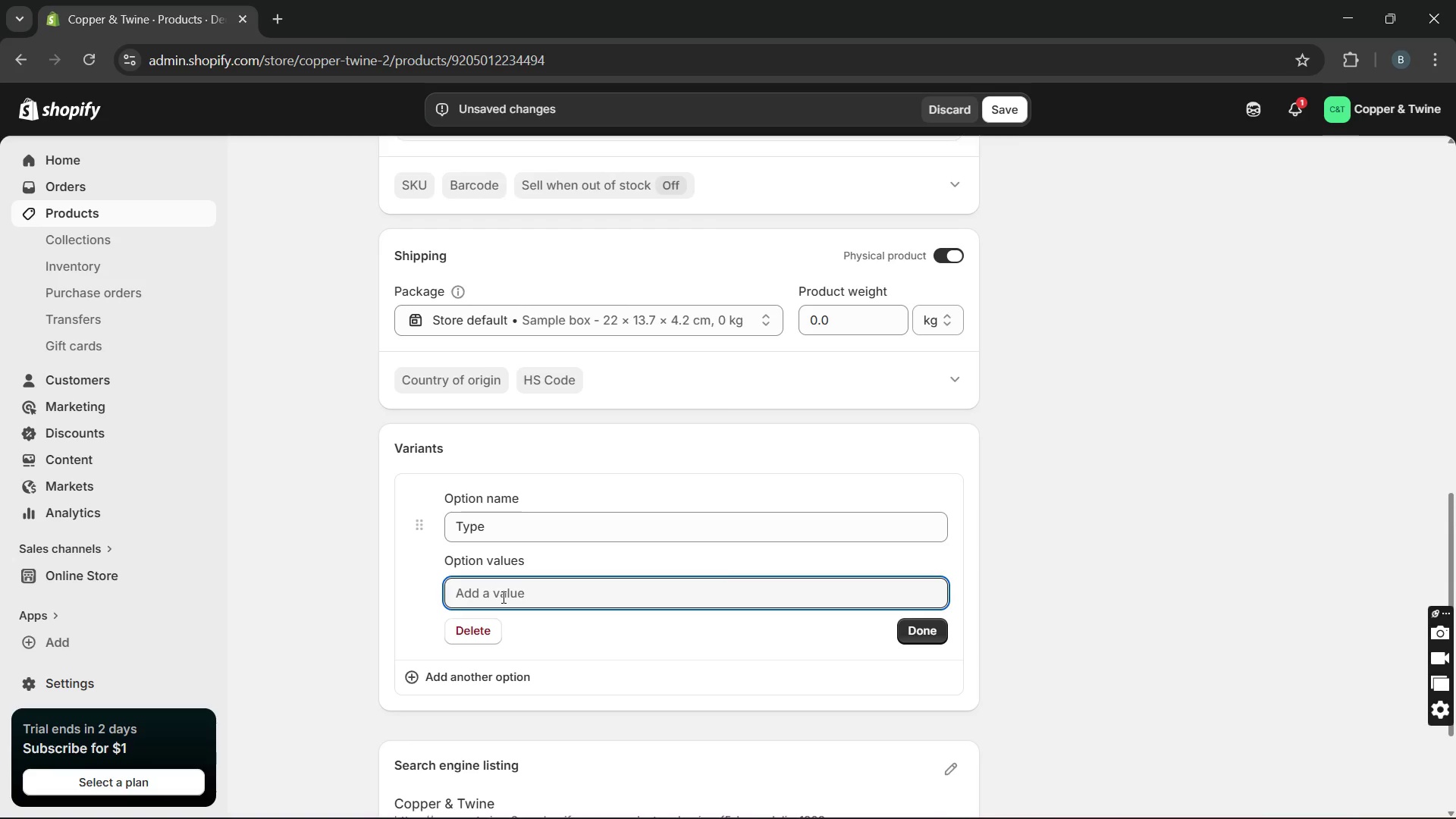 
type(No case)
 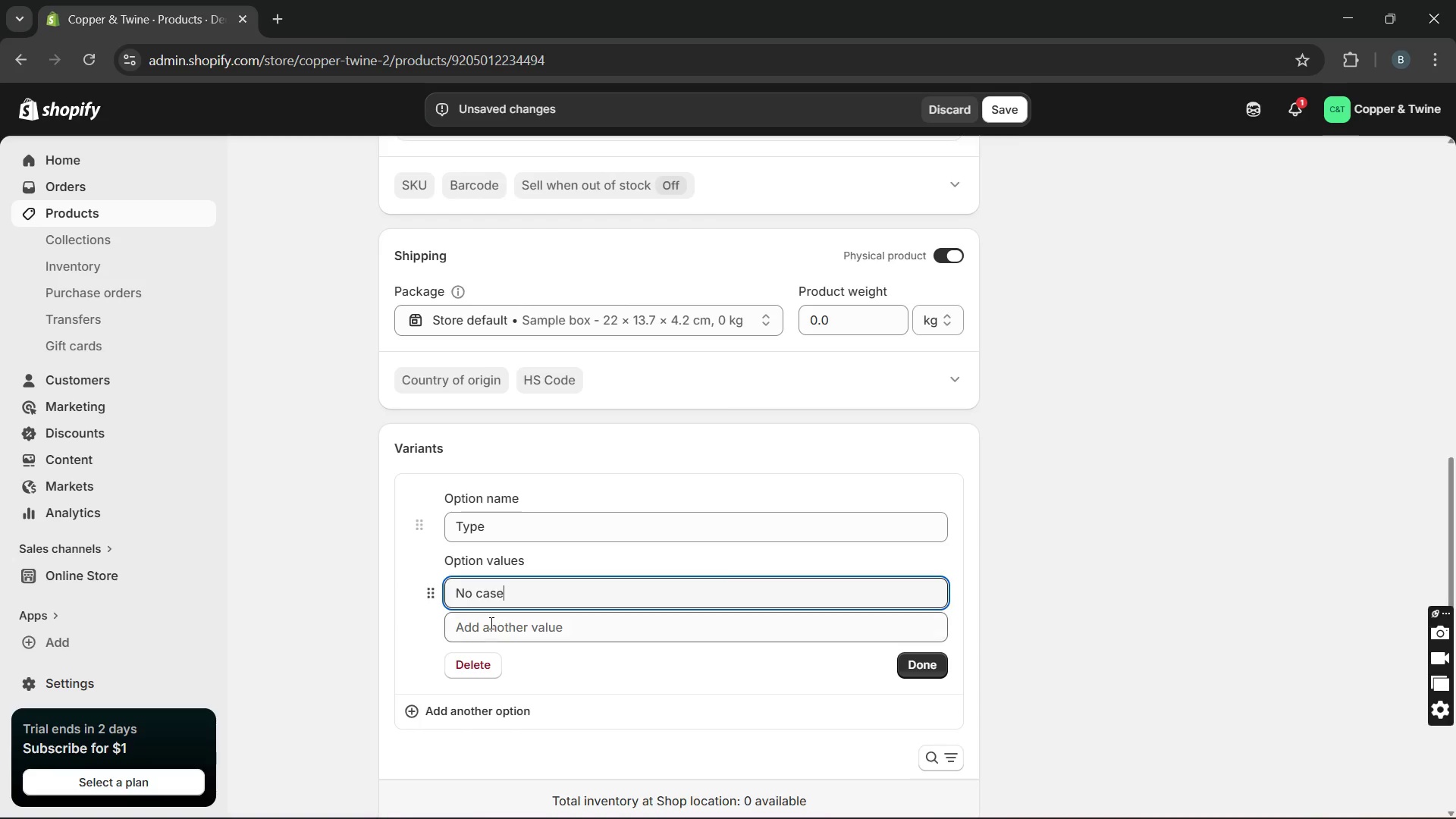 
left_click([488, 626])
 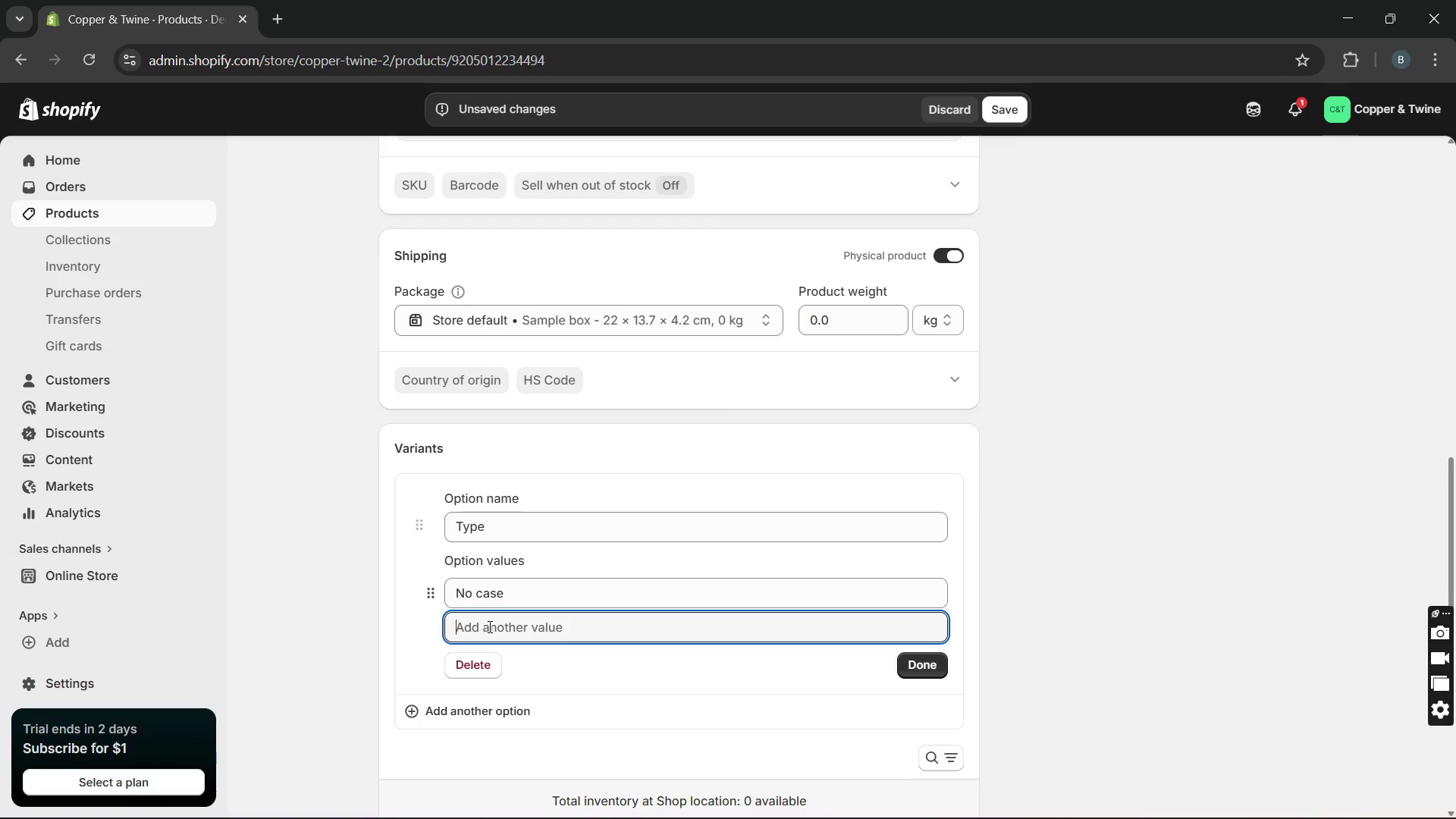 
type(Gig bag)
 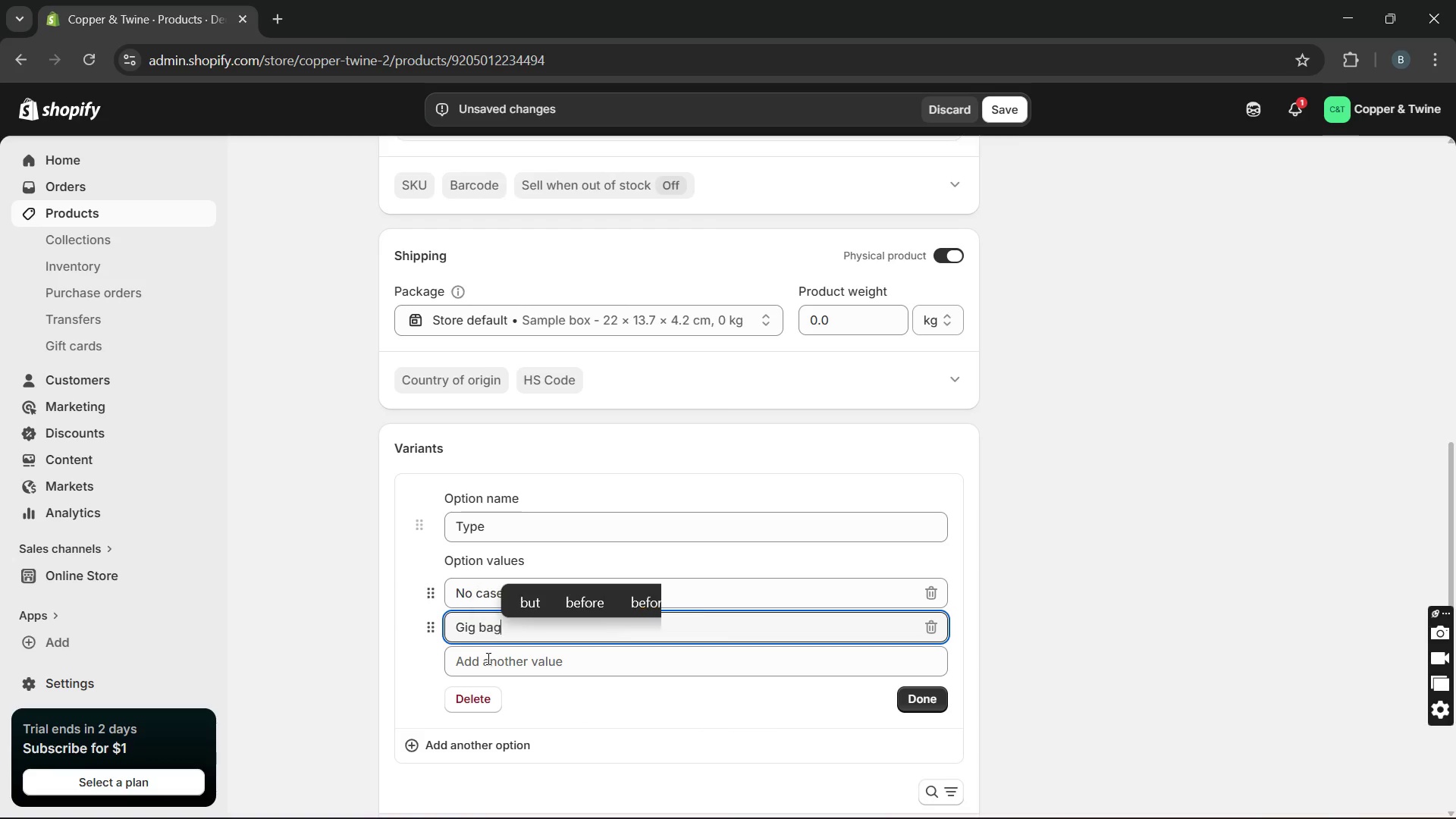 
left_click([485, 661])
 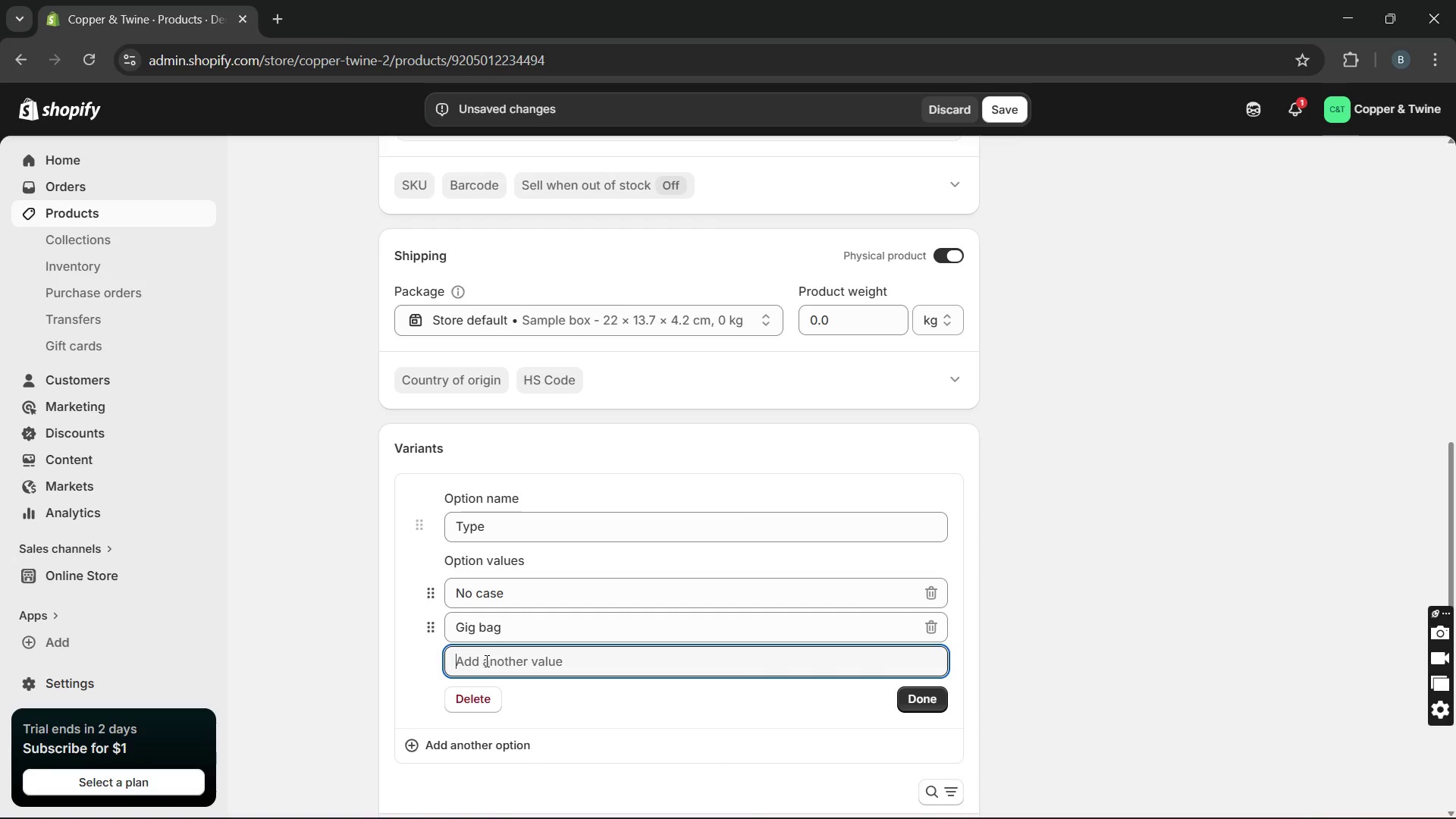 
type(No case/ Right handed )
 